 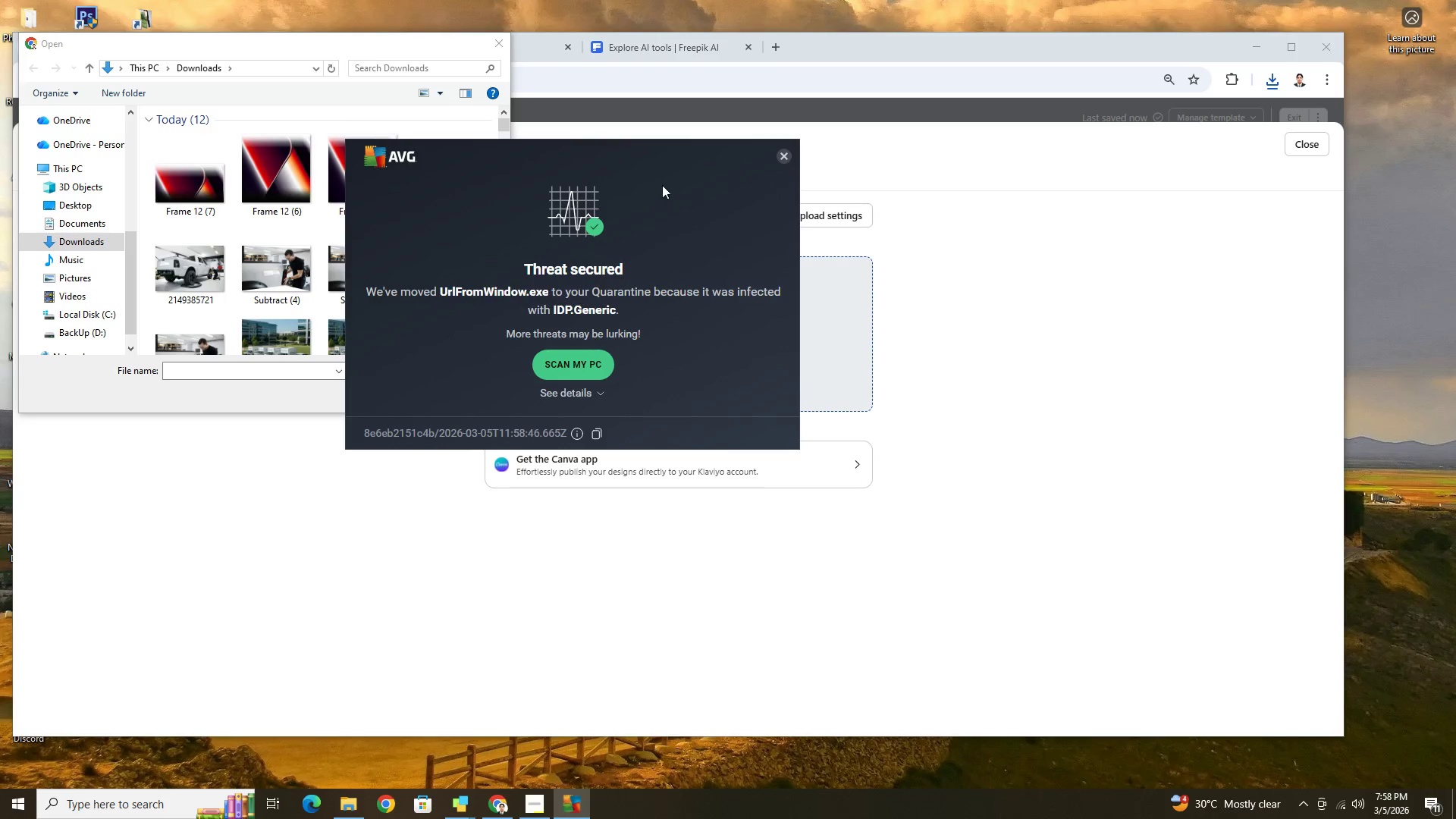 
left_click([786, 158])
 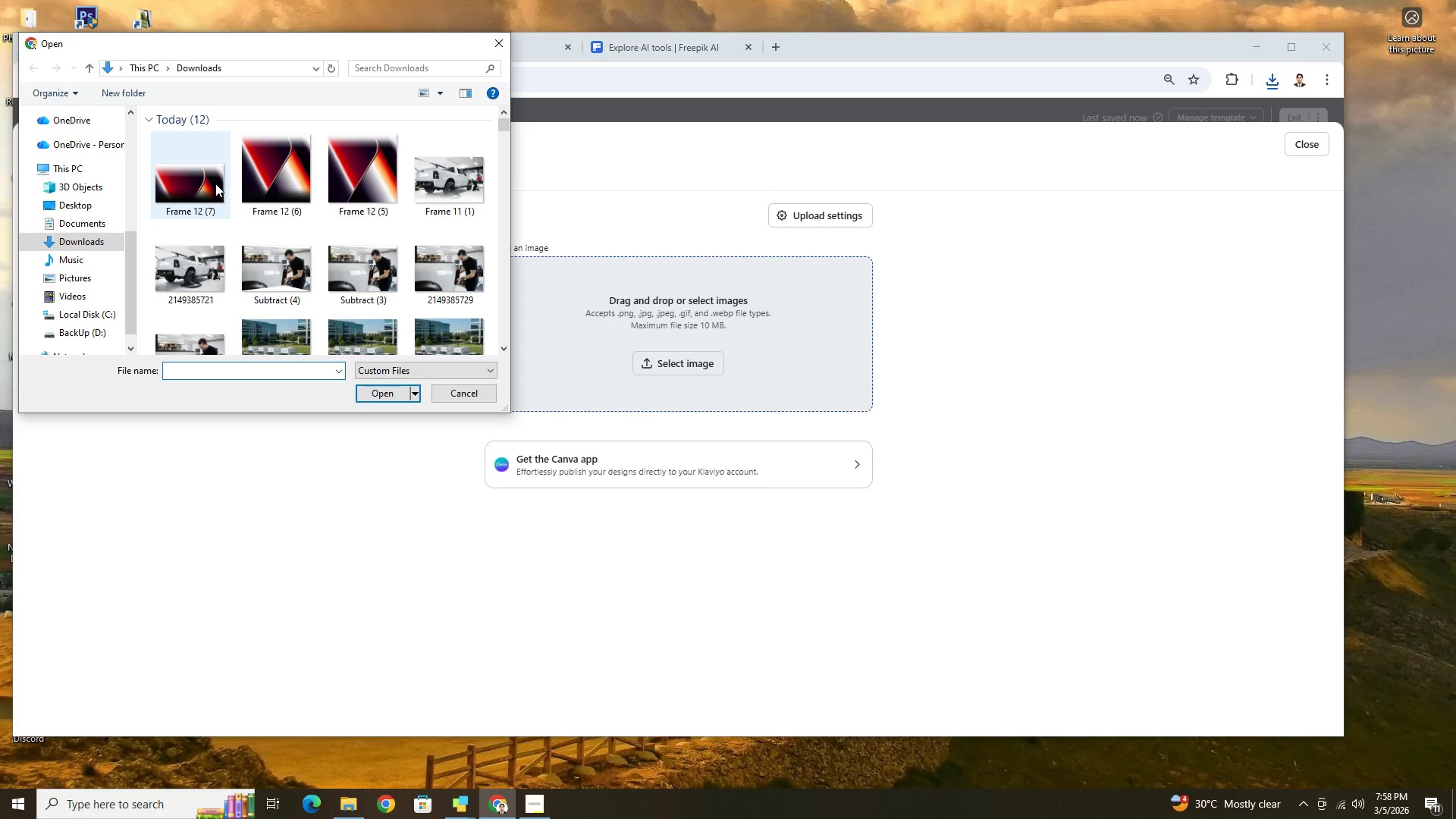 
double_click([214, 183])
 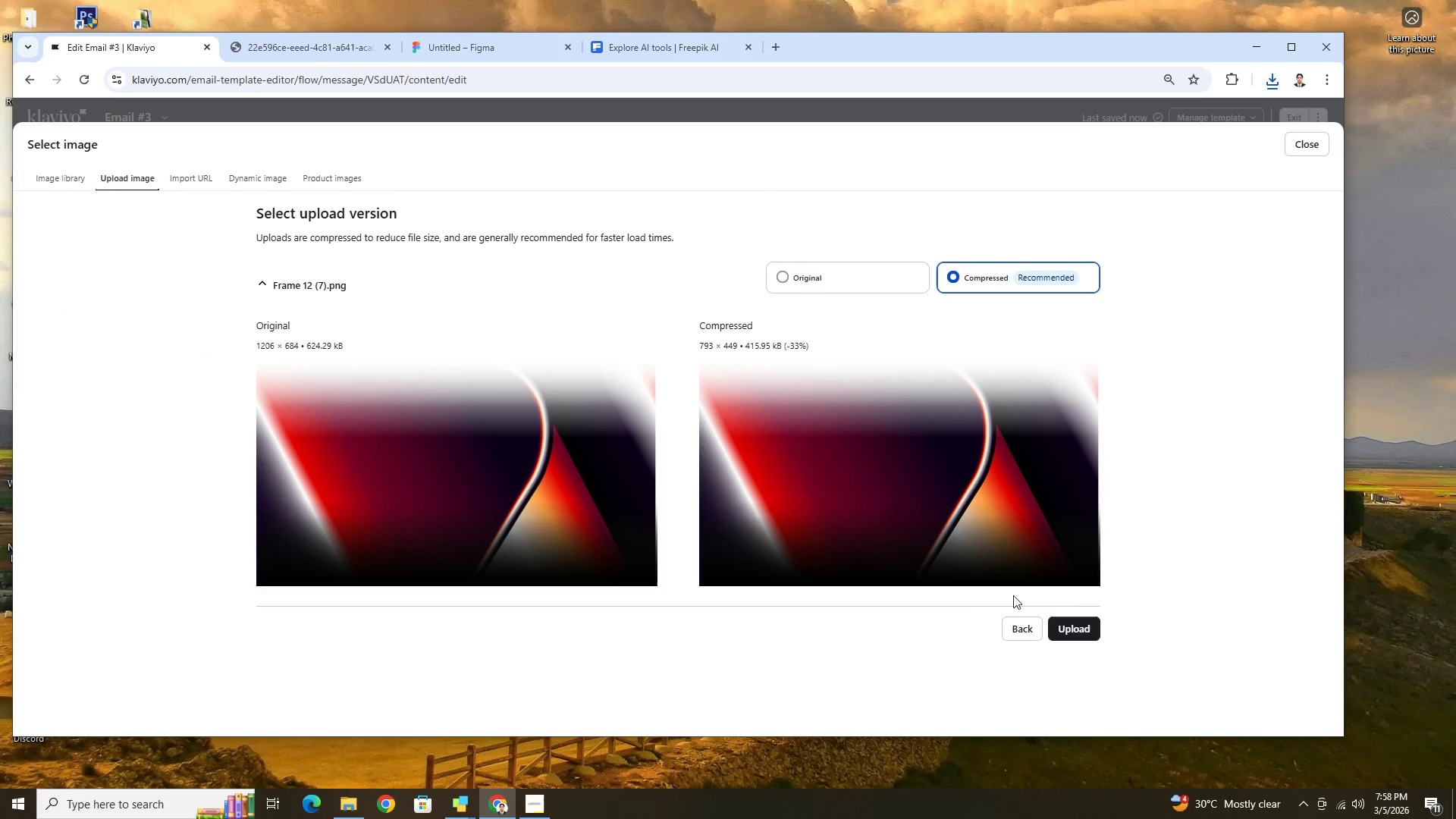 
left_click([1079, 632])
 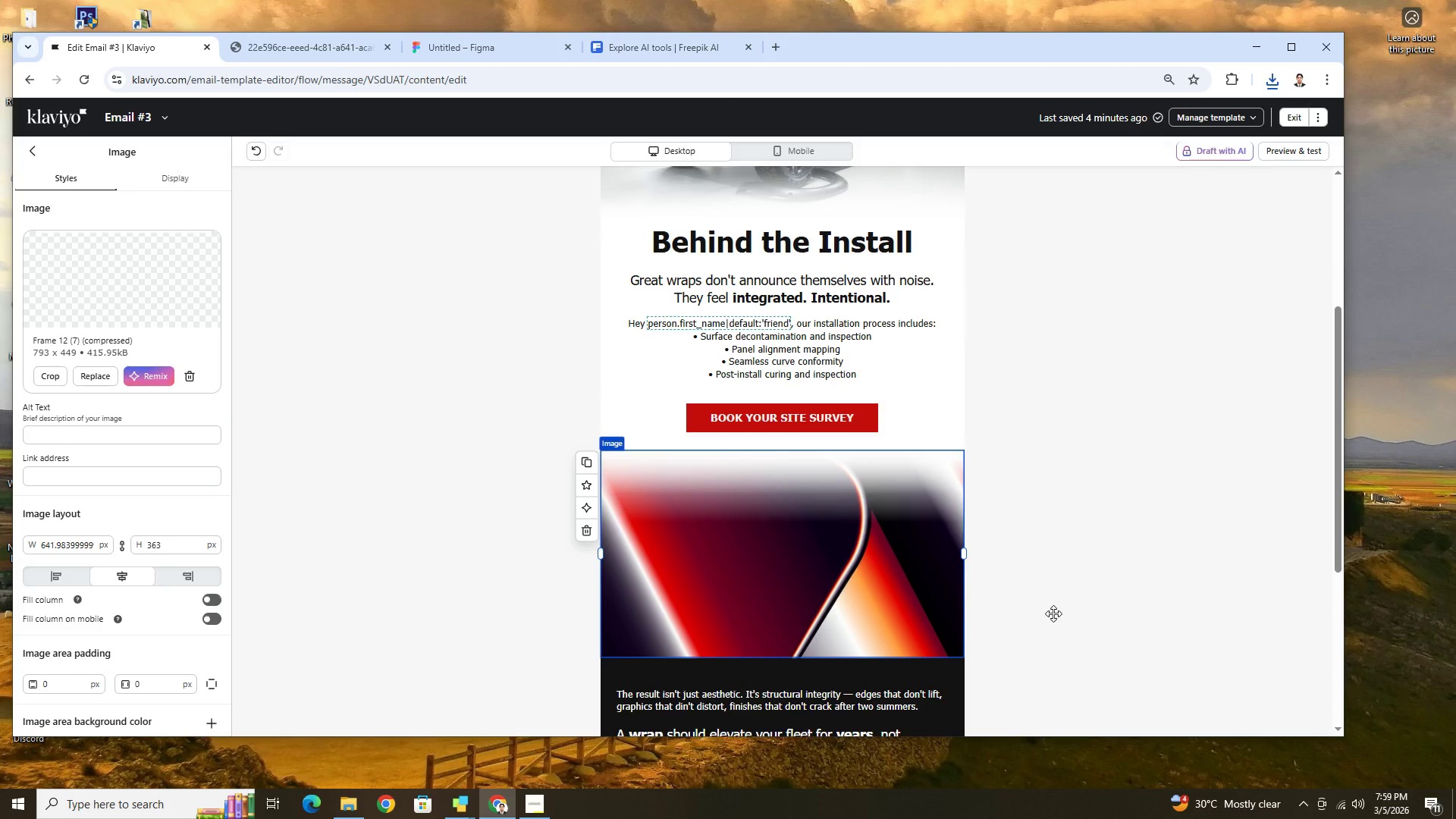 
wait(5.28)
 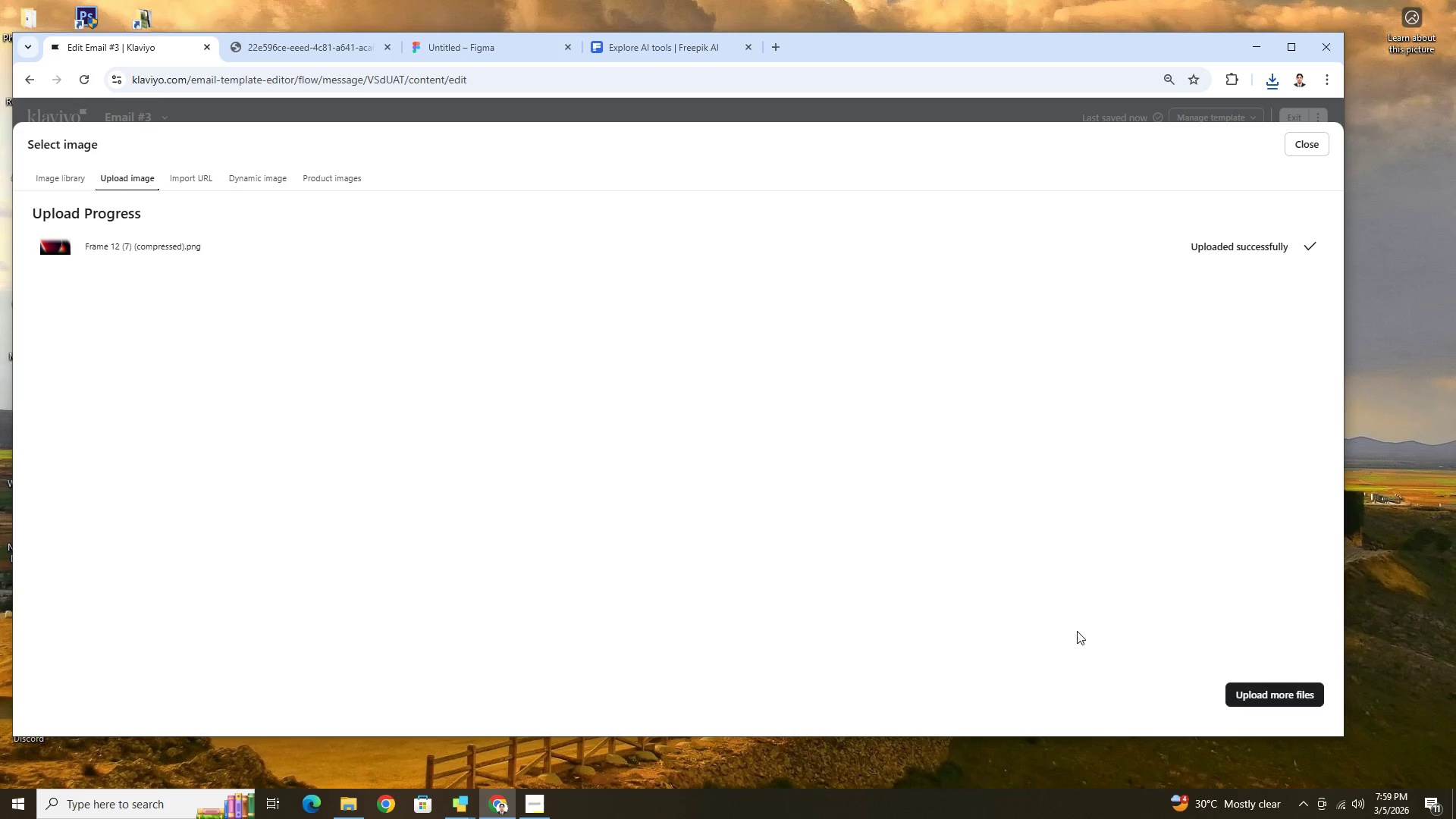 
left_click([1080, 604])
 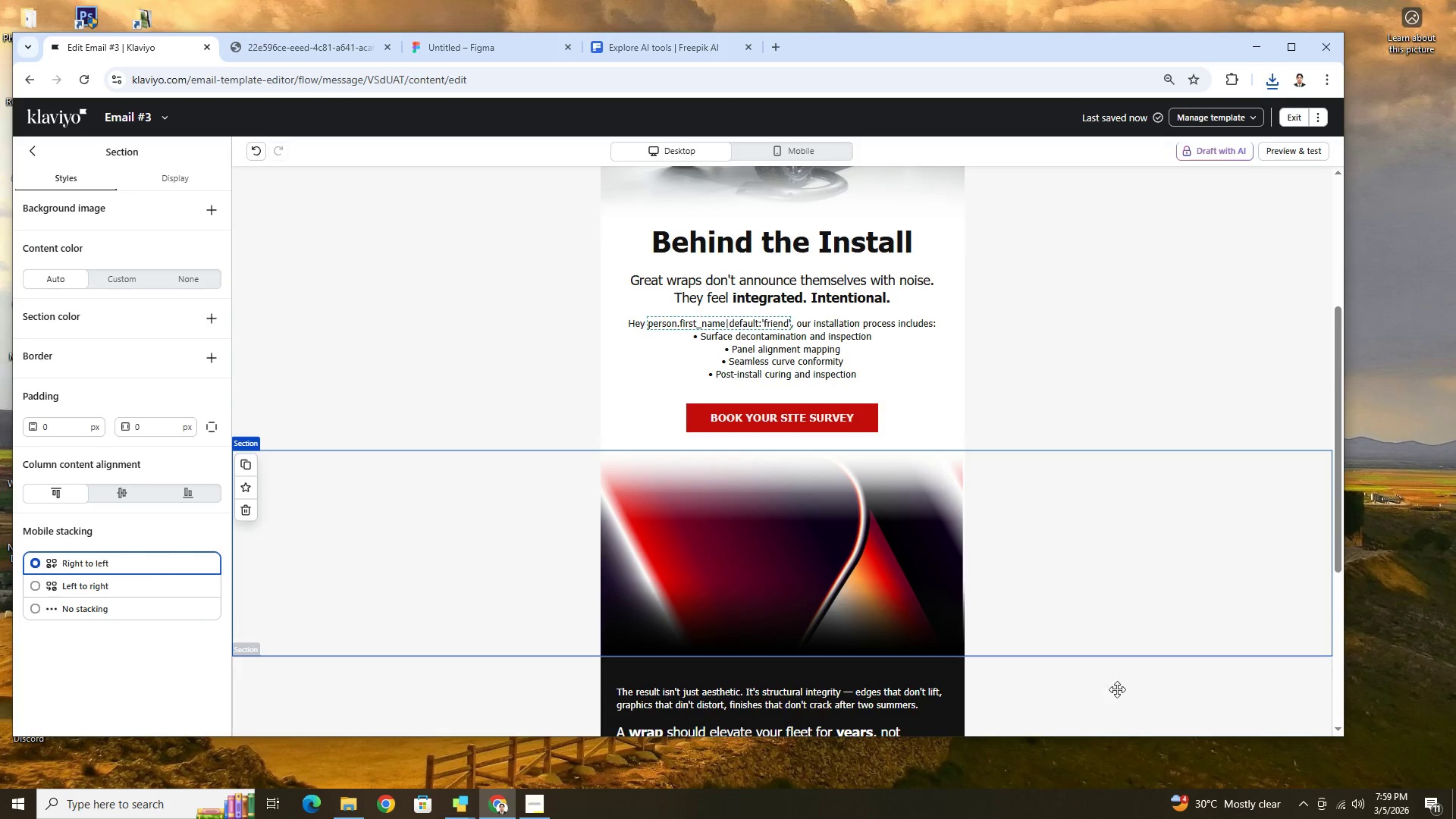 
left_click([1116, 701])
 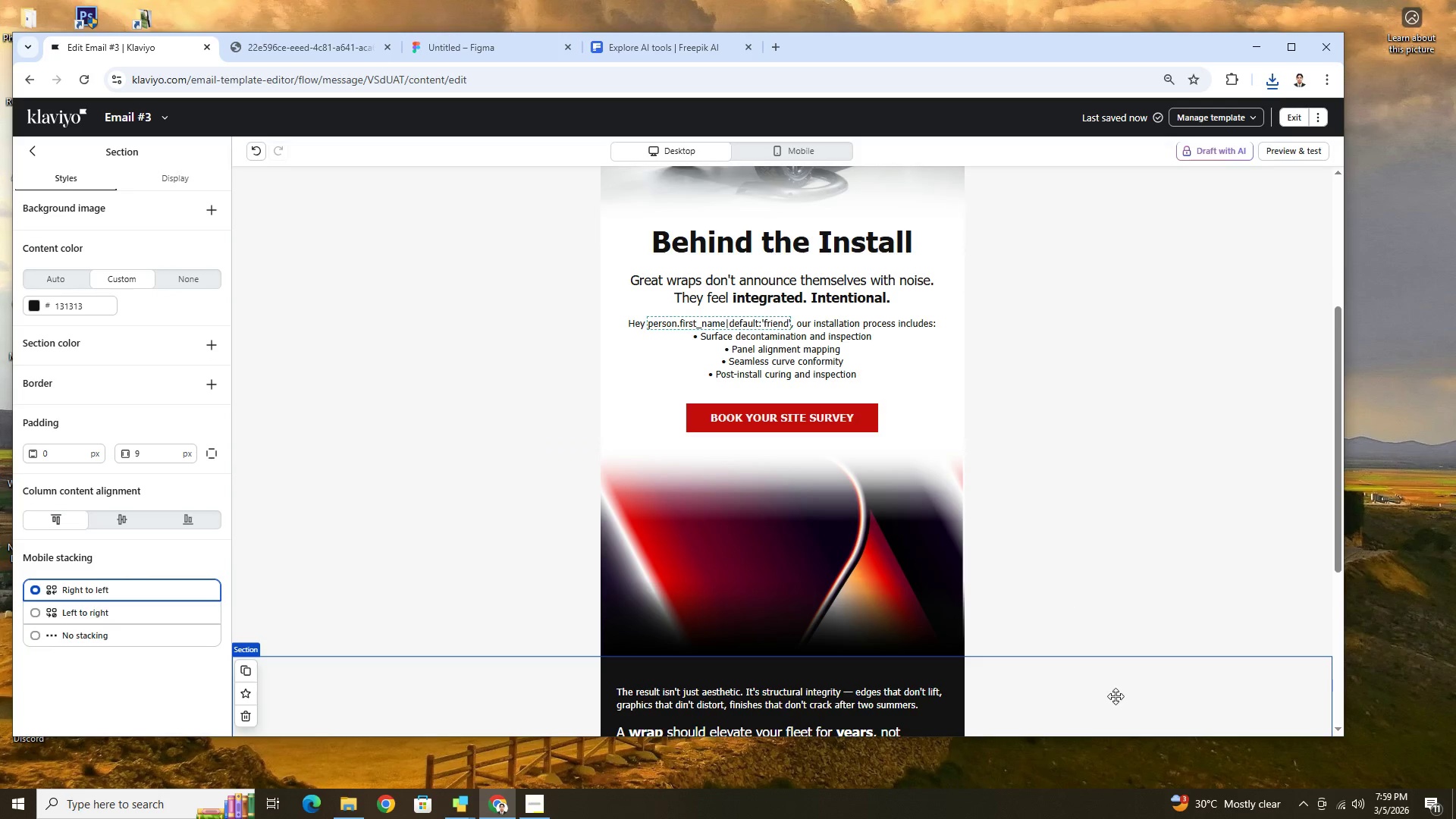 
hold_key(key=ControlLeft, duration=0.55)
scroll: coordinate [1116, 696], scroll_direction: down, amount: 4.0
 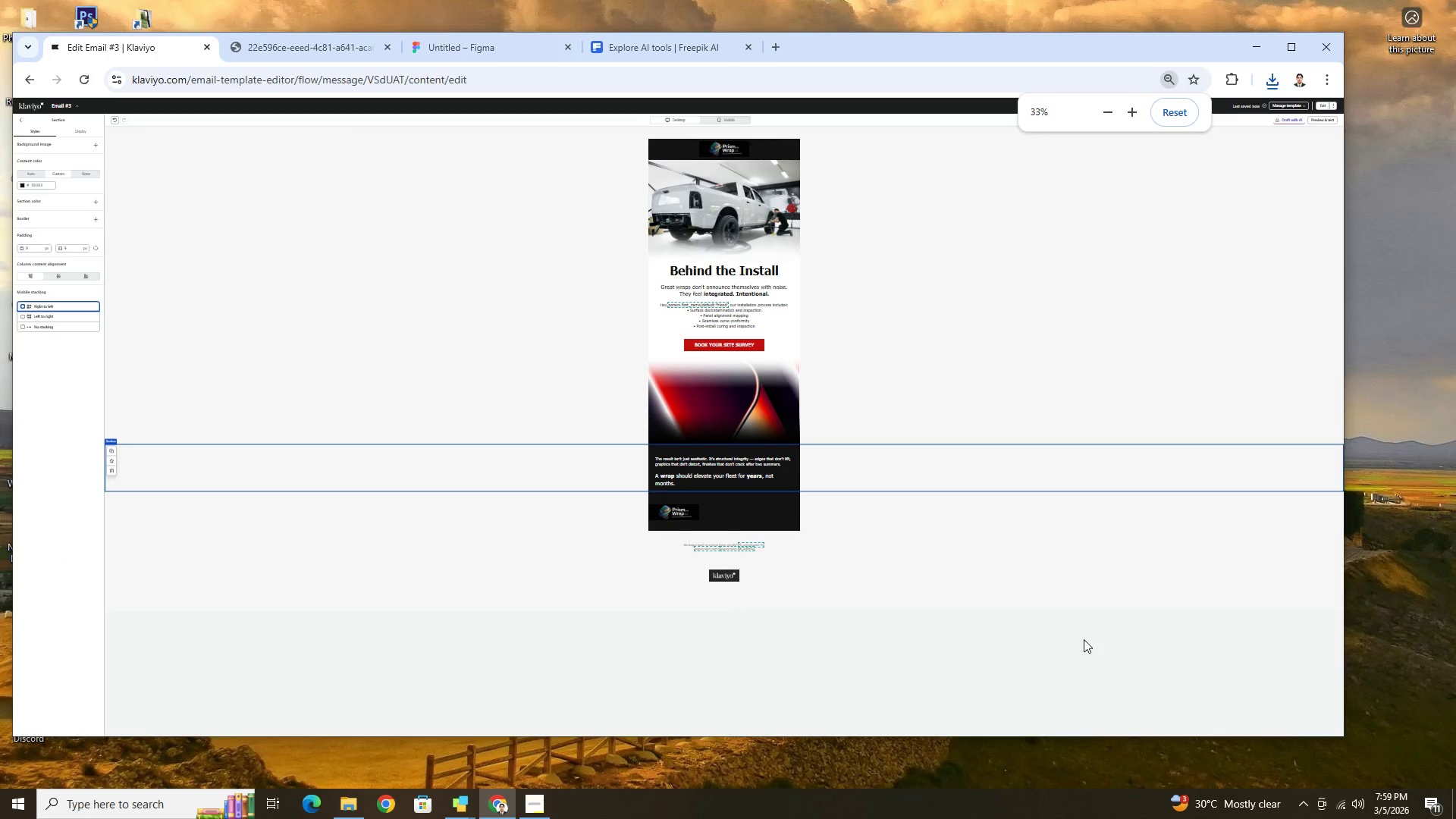 
hold_key(key=ControlLeft, duration=0.67)
scroll: coordinate [851, 529], scroll_direction: up, amount: 2.0
 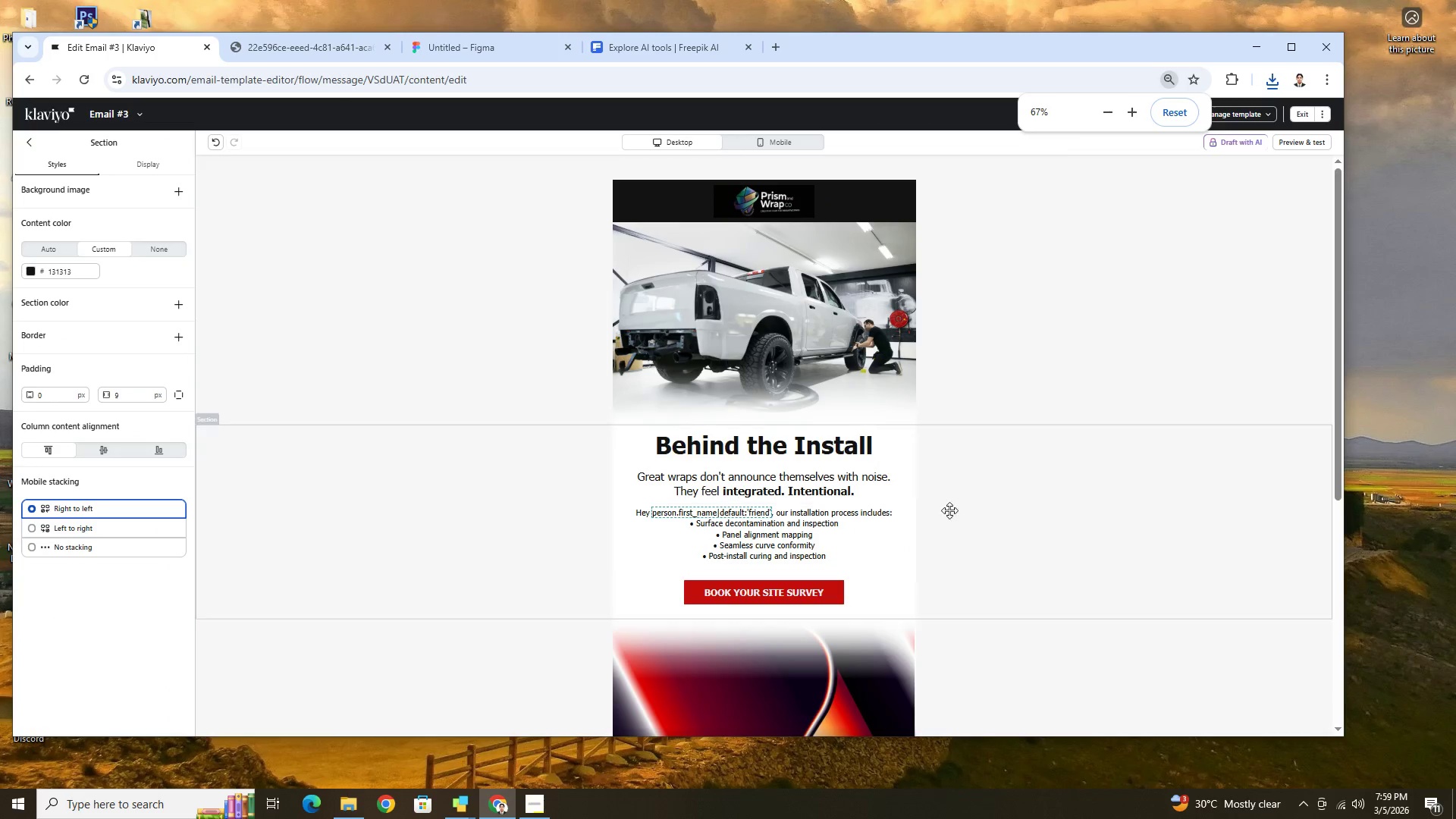 
scroll: coordinate [958, 506], scroll_direction: down, amount: 4.0
 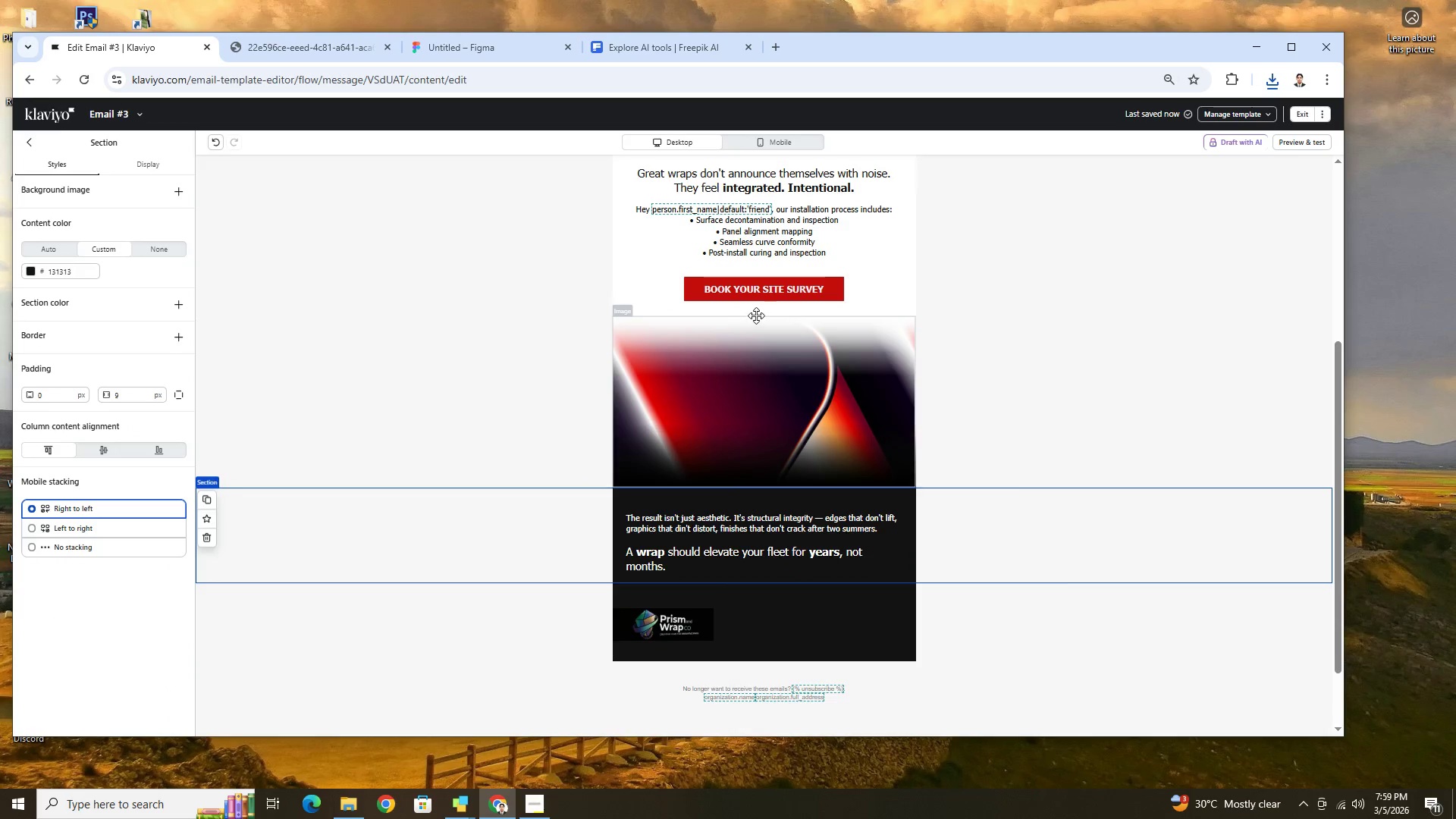 
left_click([765, 306])
 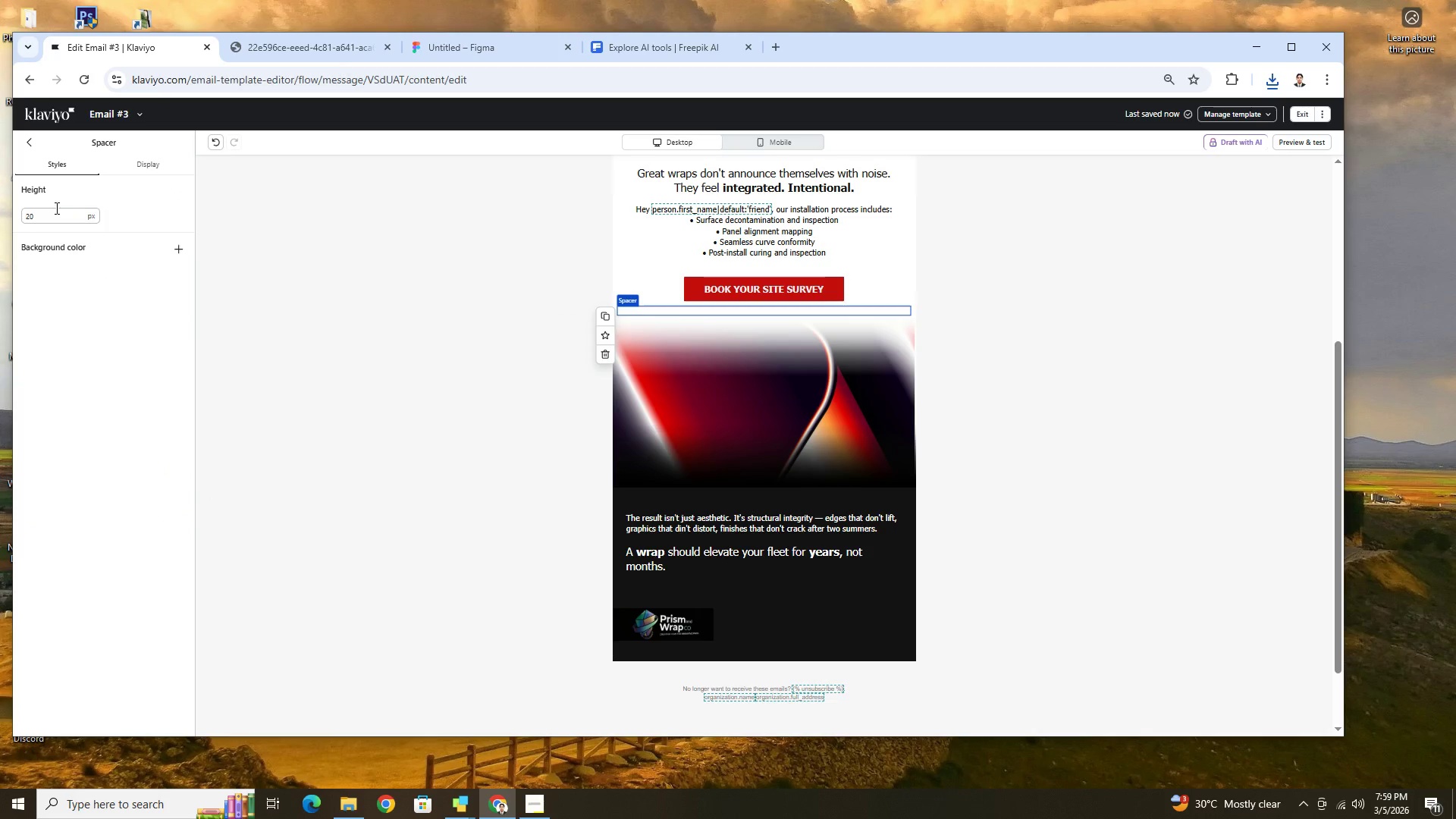 
double_click([57, 213])
 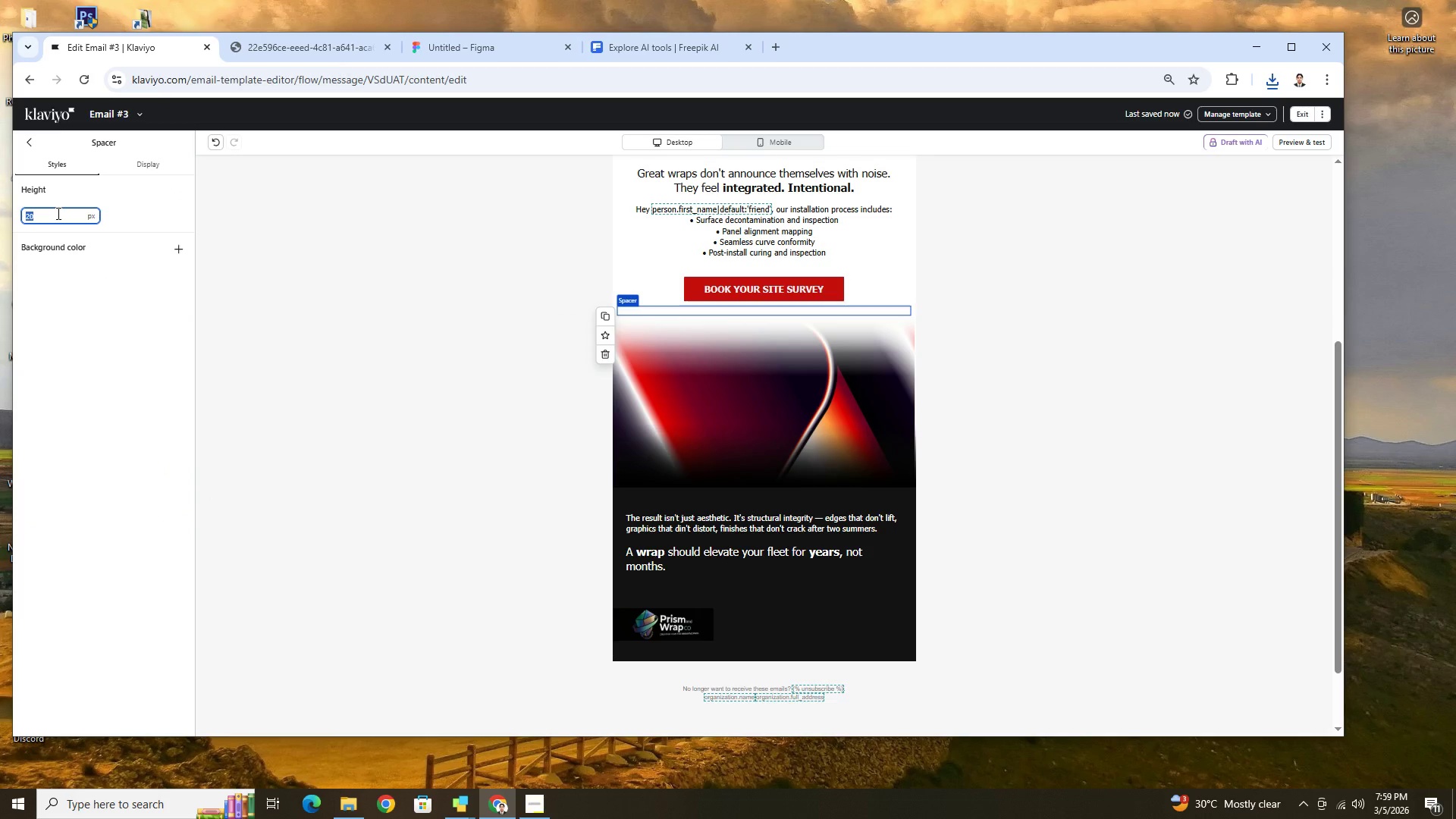 
key(Numpad3)
 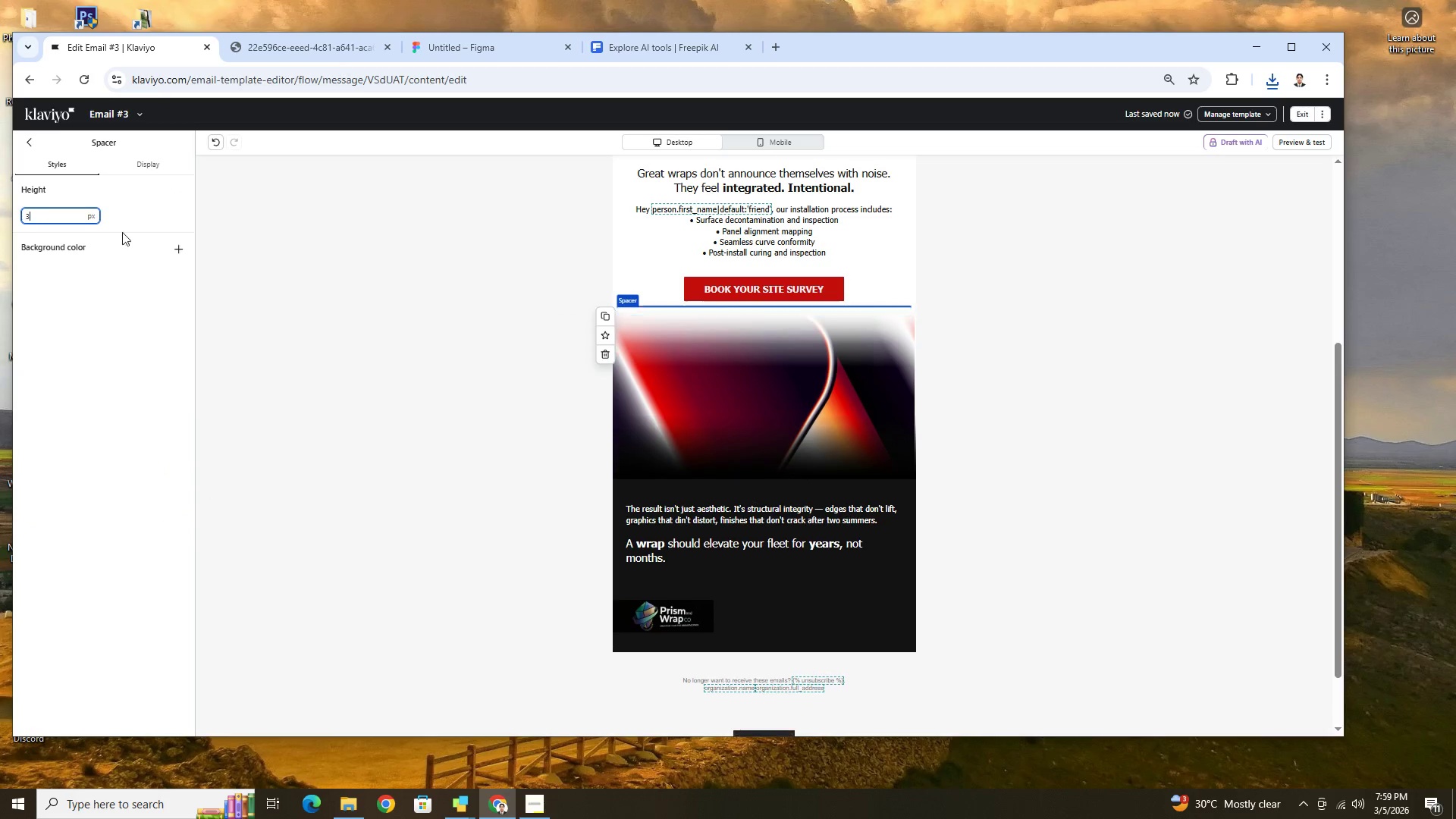 
key(Numpad0)
 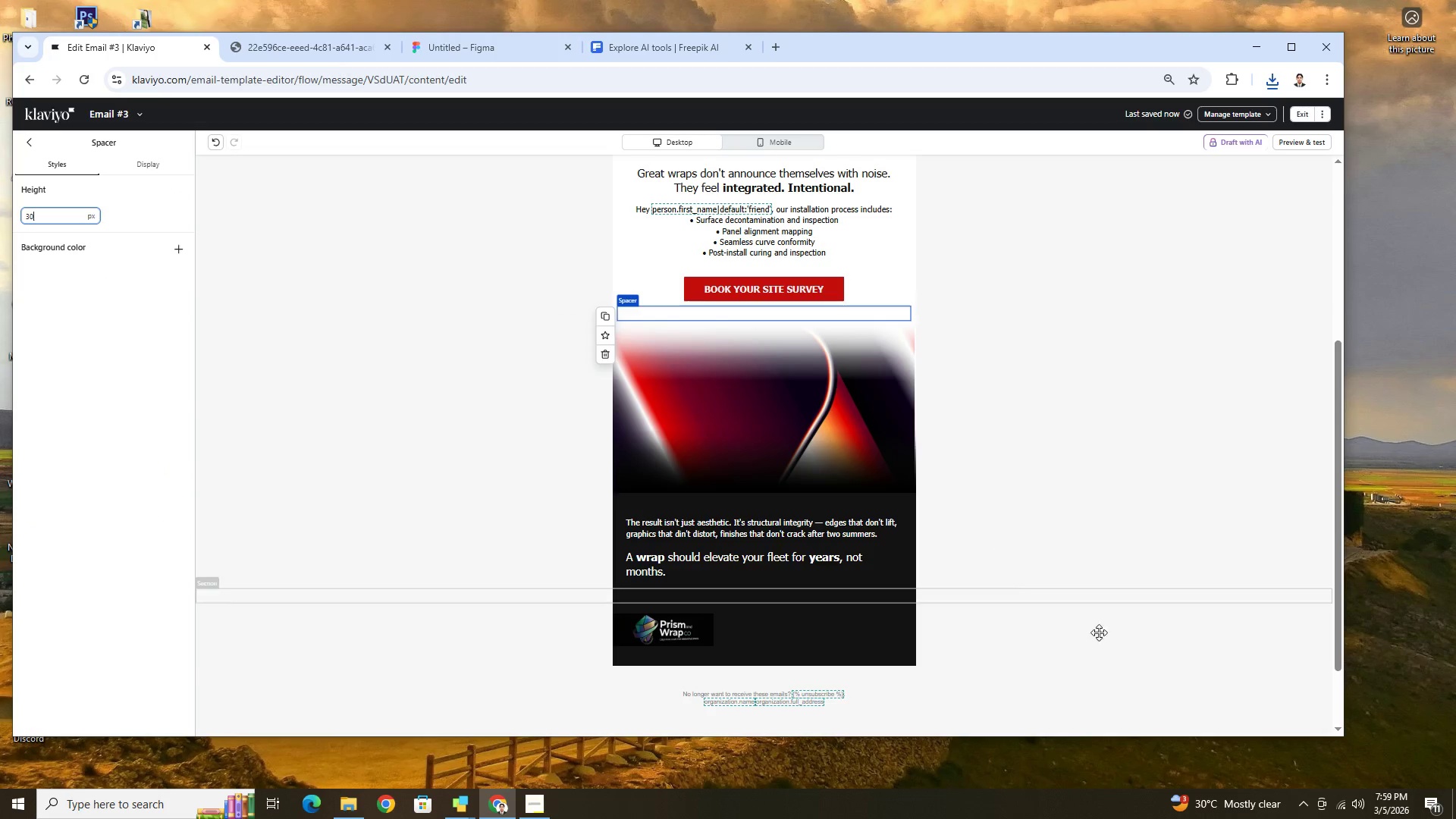 
left_click([1106, 651])
 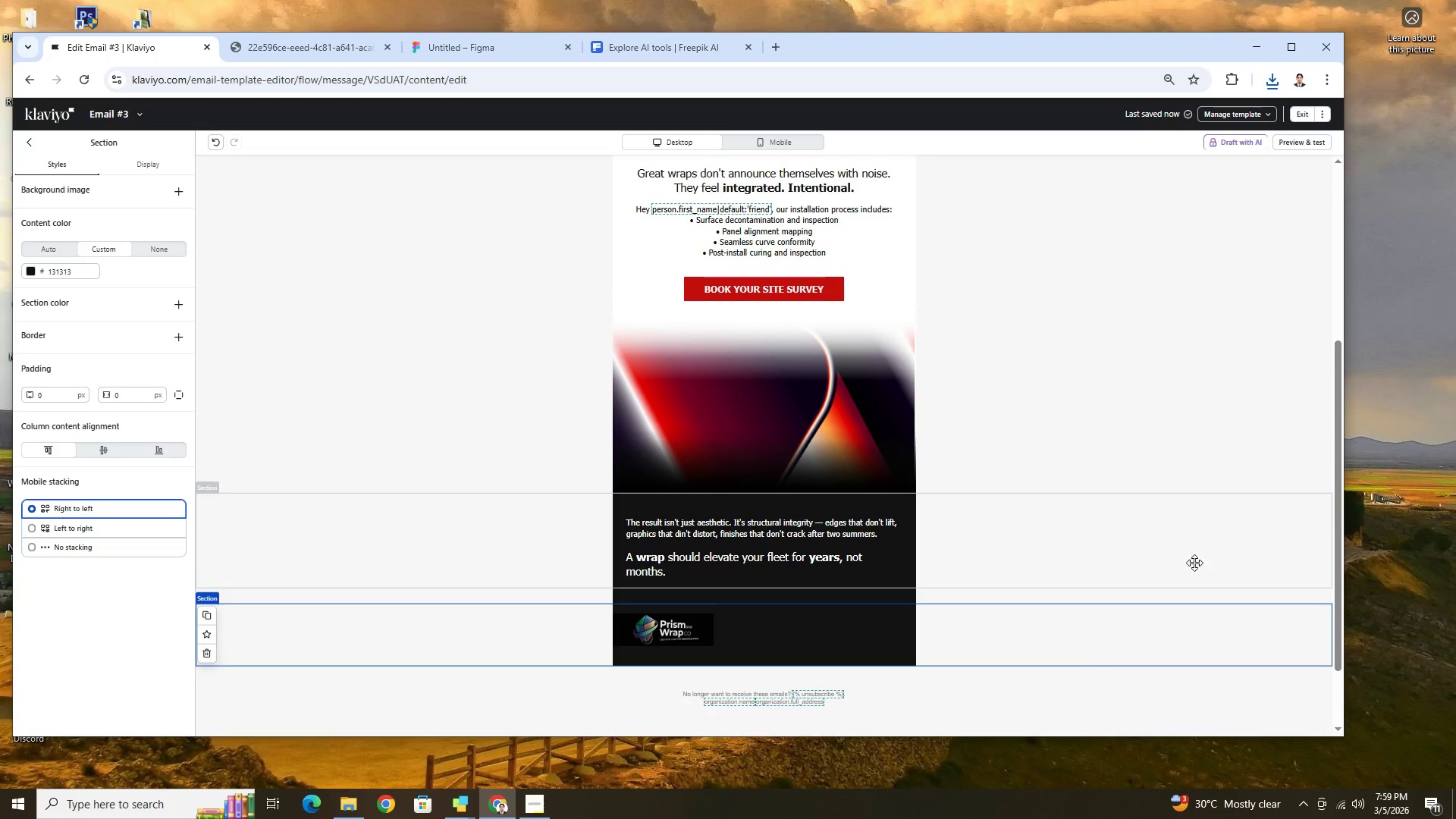 
left_click([1108, 511])
 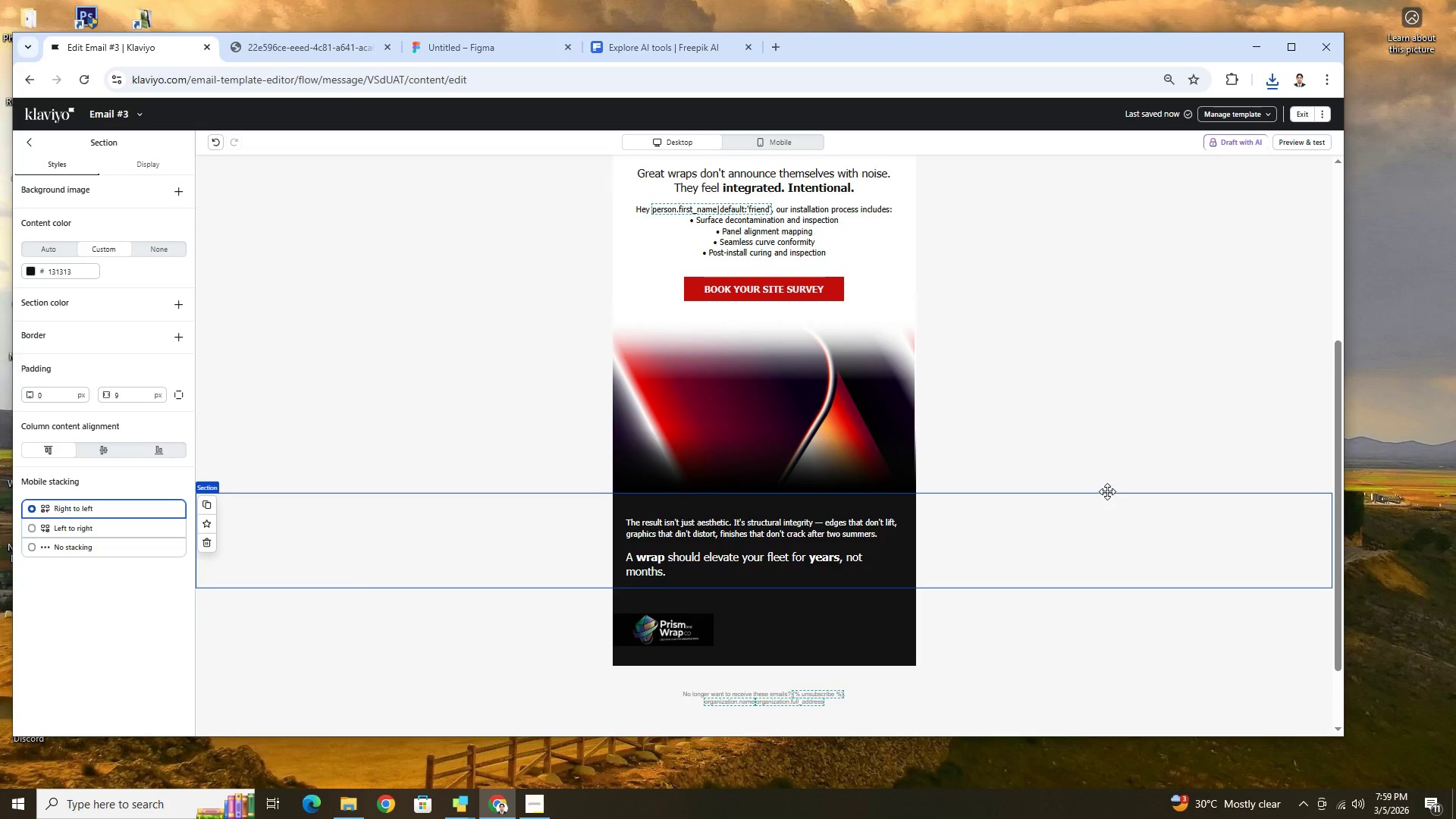 
scroll: coordinate [1107, 491], scroll_direction: up, amount: 5.0
 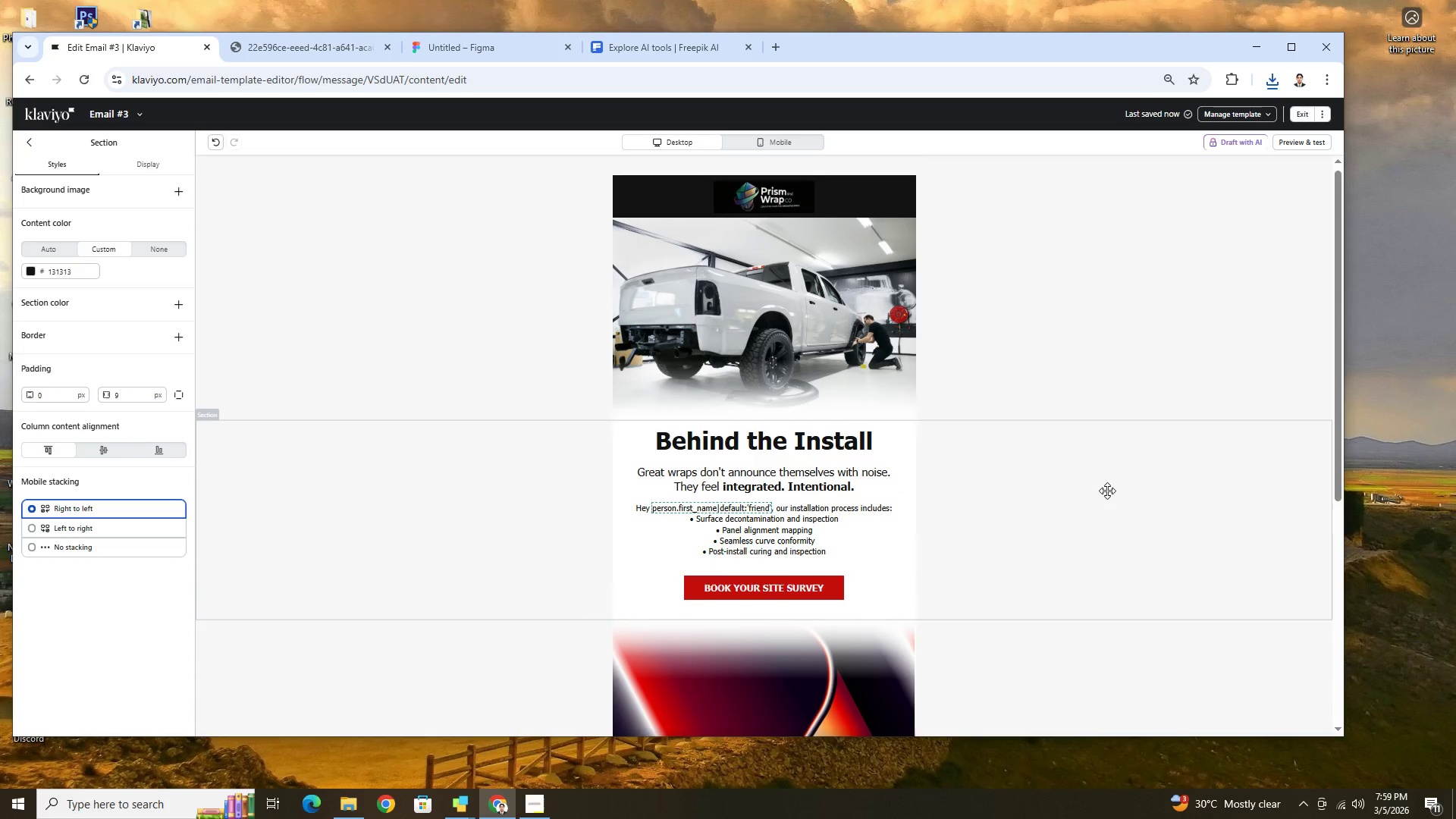 
scroll: coordinate [1107, 491], scroll_direction: down, amount: 5.0
 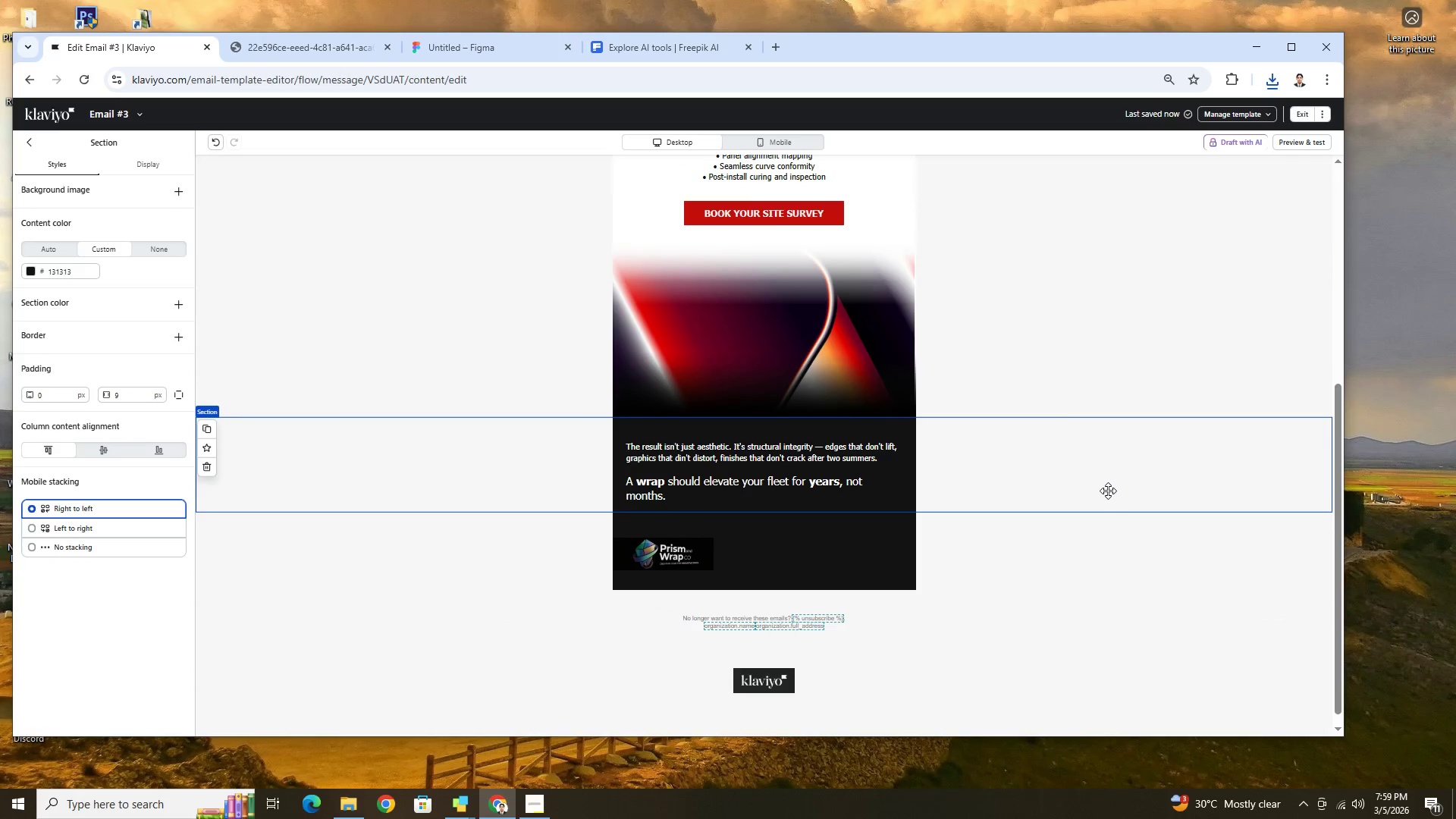 
scroll: coordinate [1108, 491], scroll_direction: up, amount: 3.0
 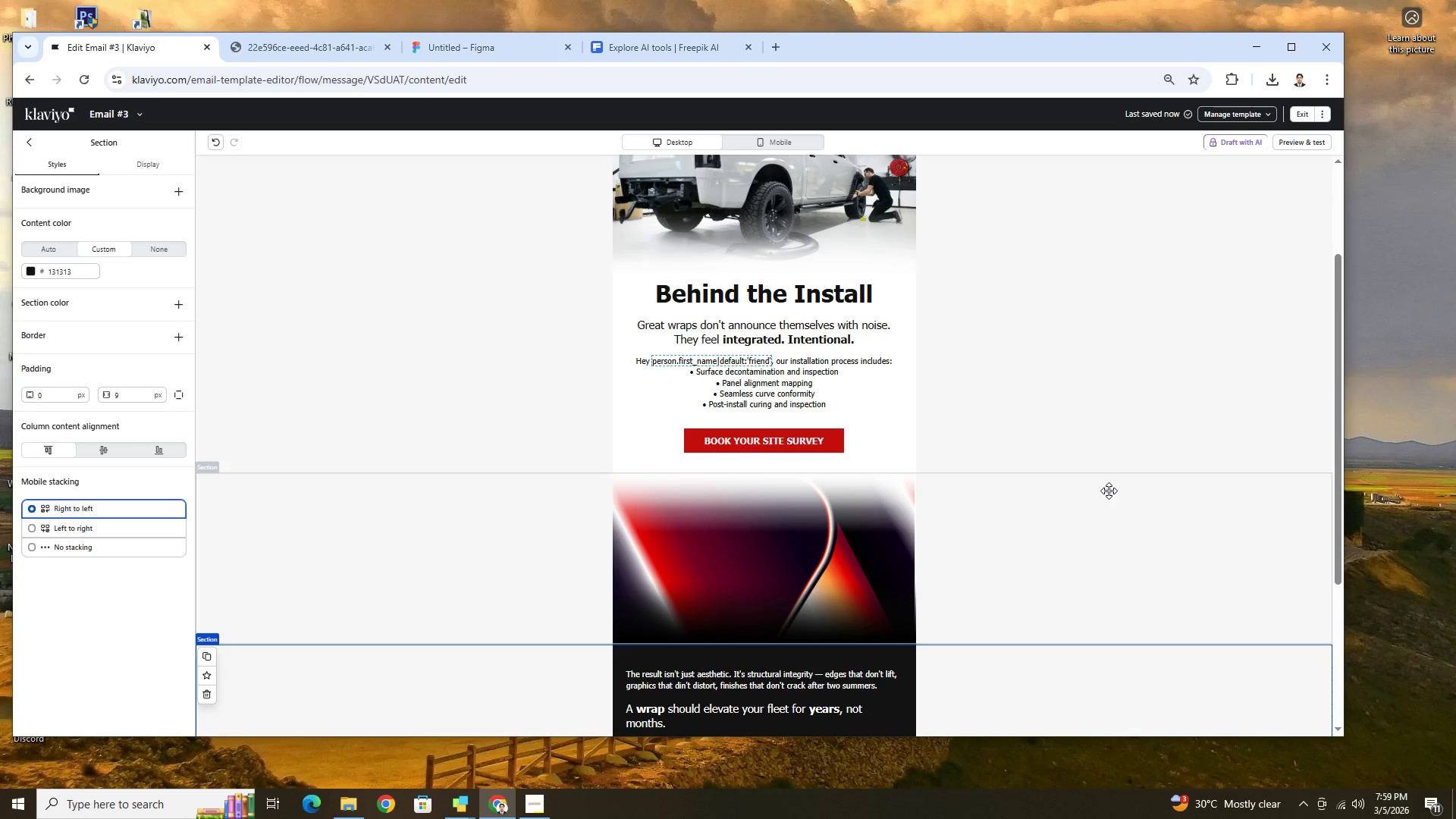 
scroll: coordinate [1107, 494], scroll_direction: down, amount: 2.0
 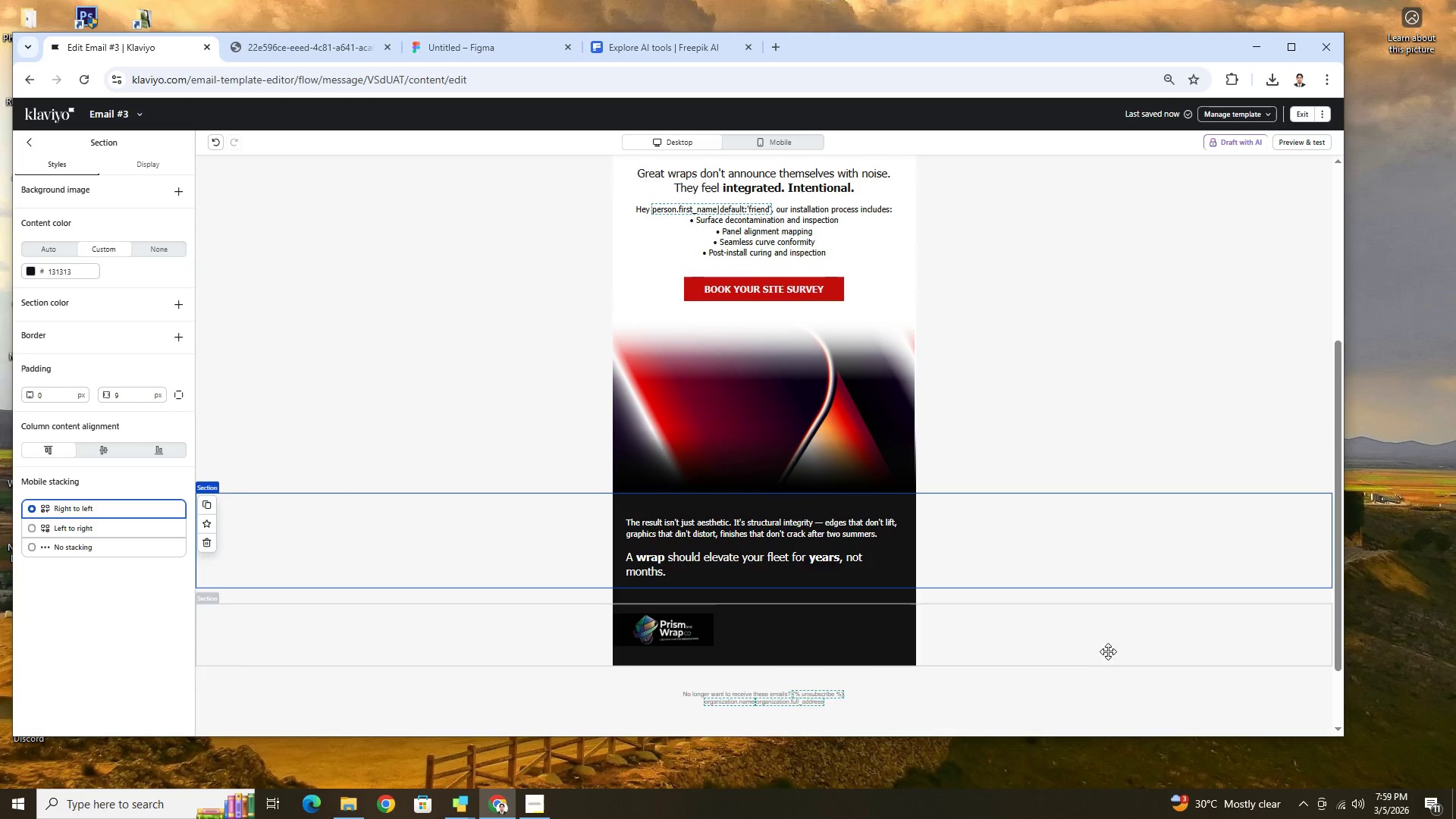 
left_click([782, 533])
 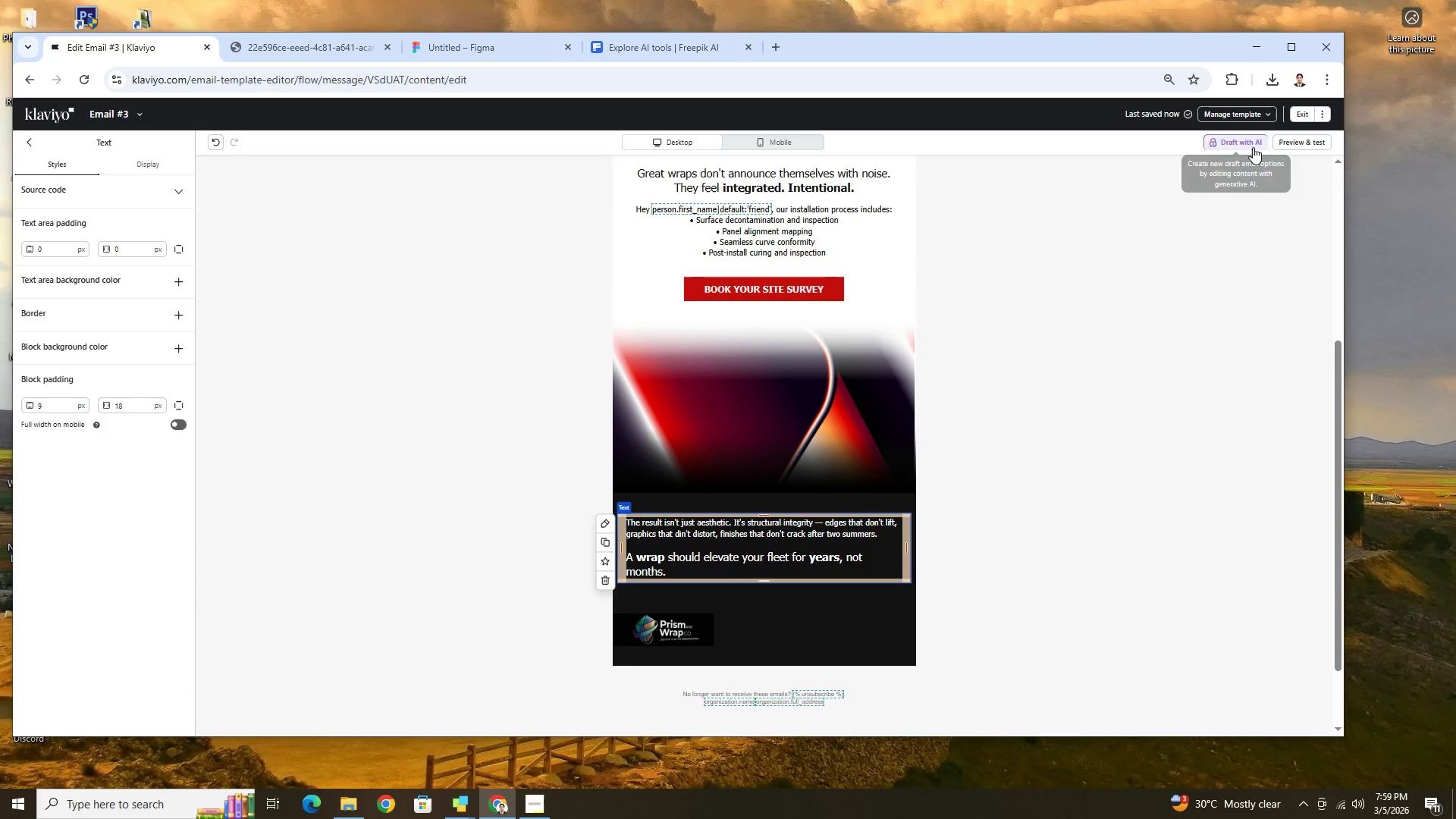 
left_click([1304, 146])
 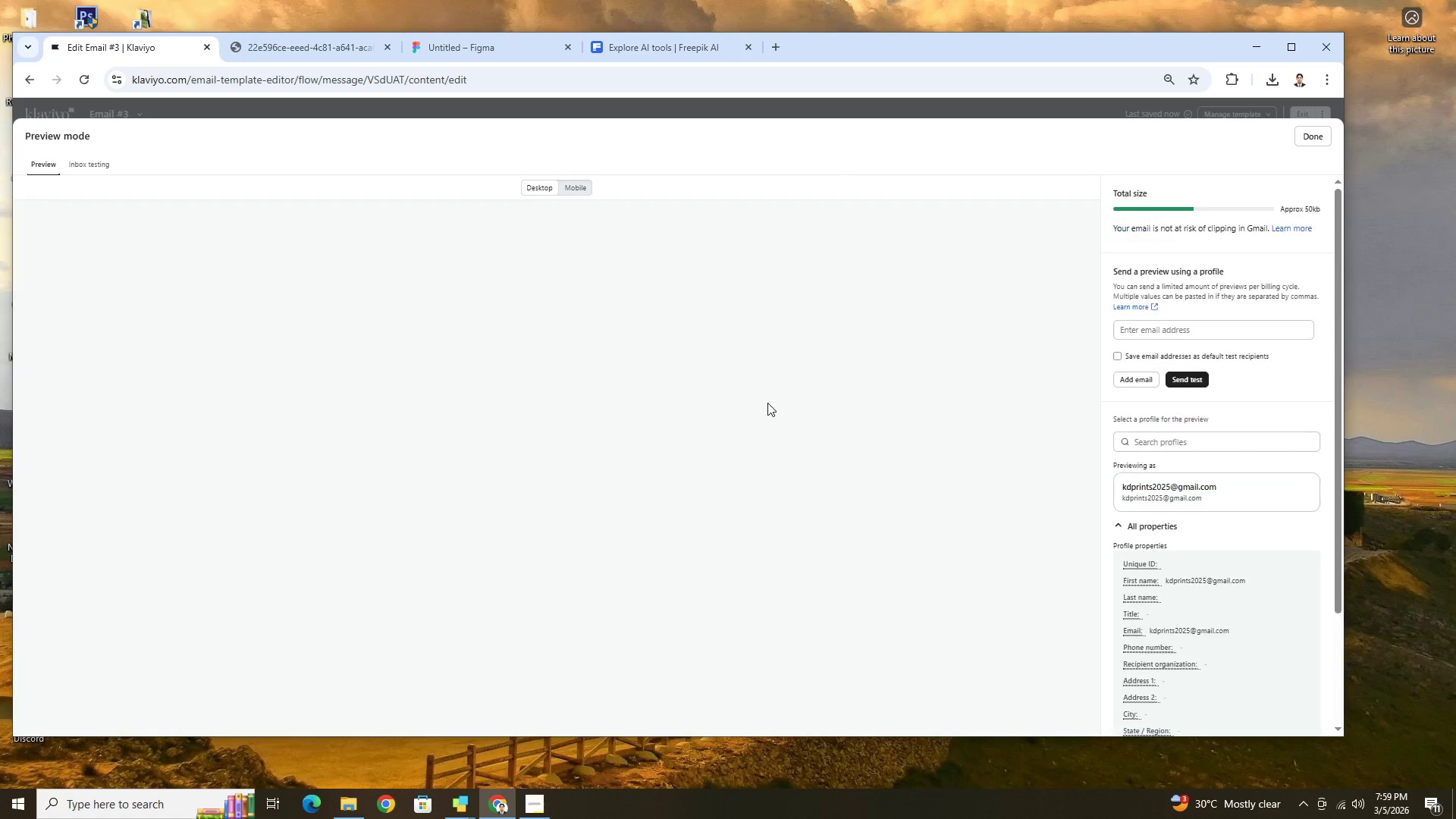 
scroll: coordinate [728, 454], scroll_direction: down, amount: 6.0
 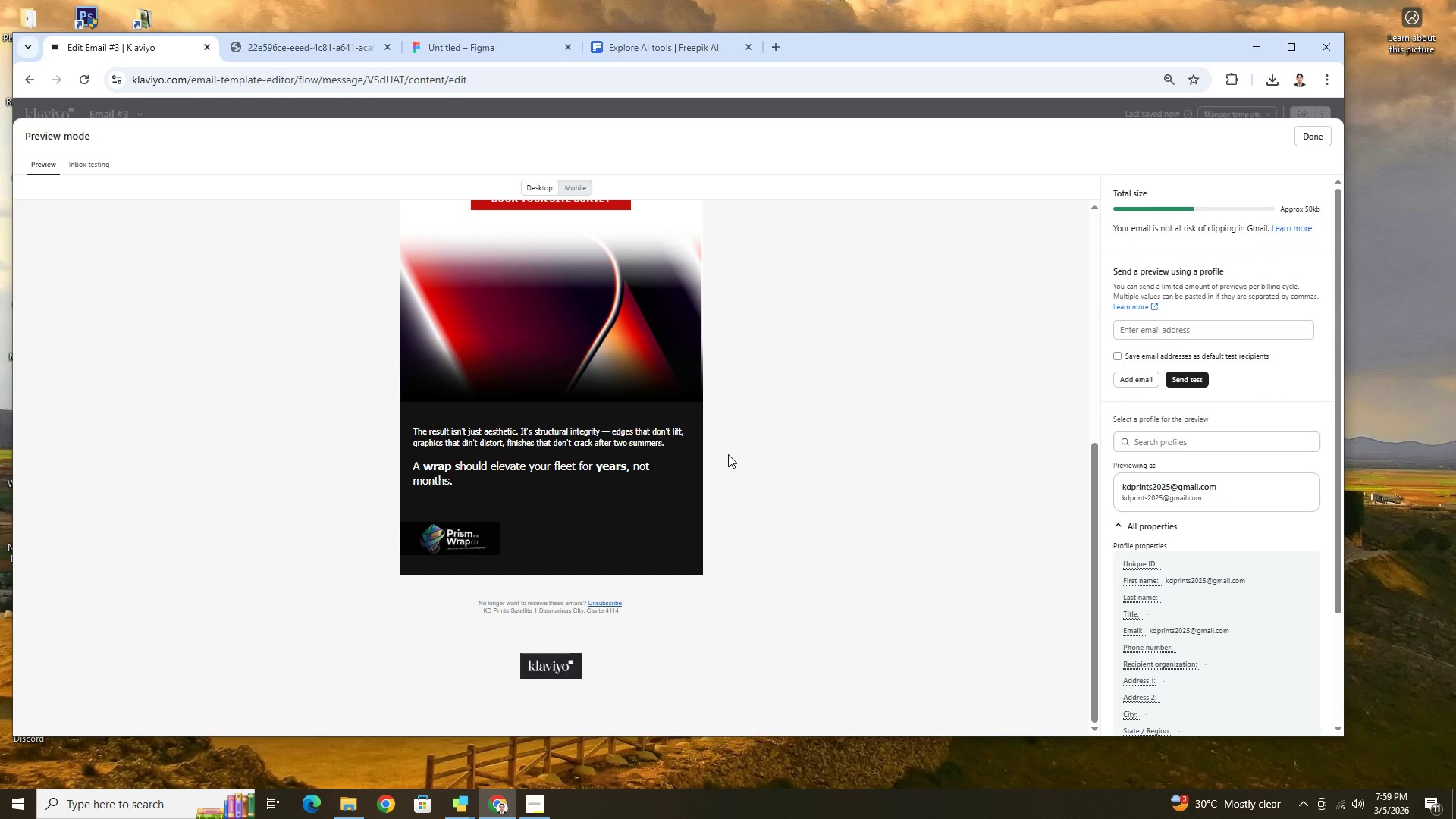 
scroll: coordinate [843, 457], scroll_direction: up, amount: 2.0
 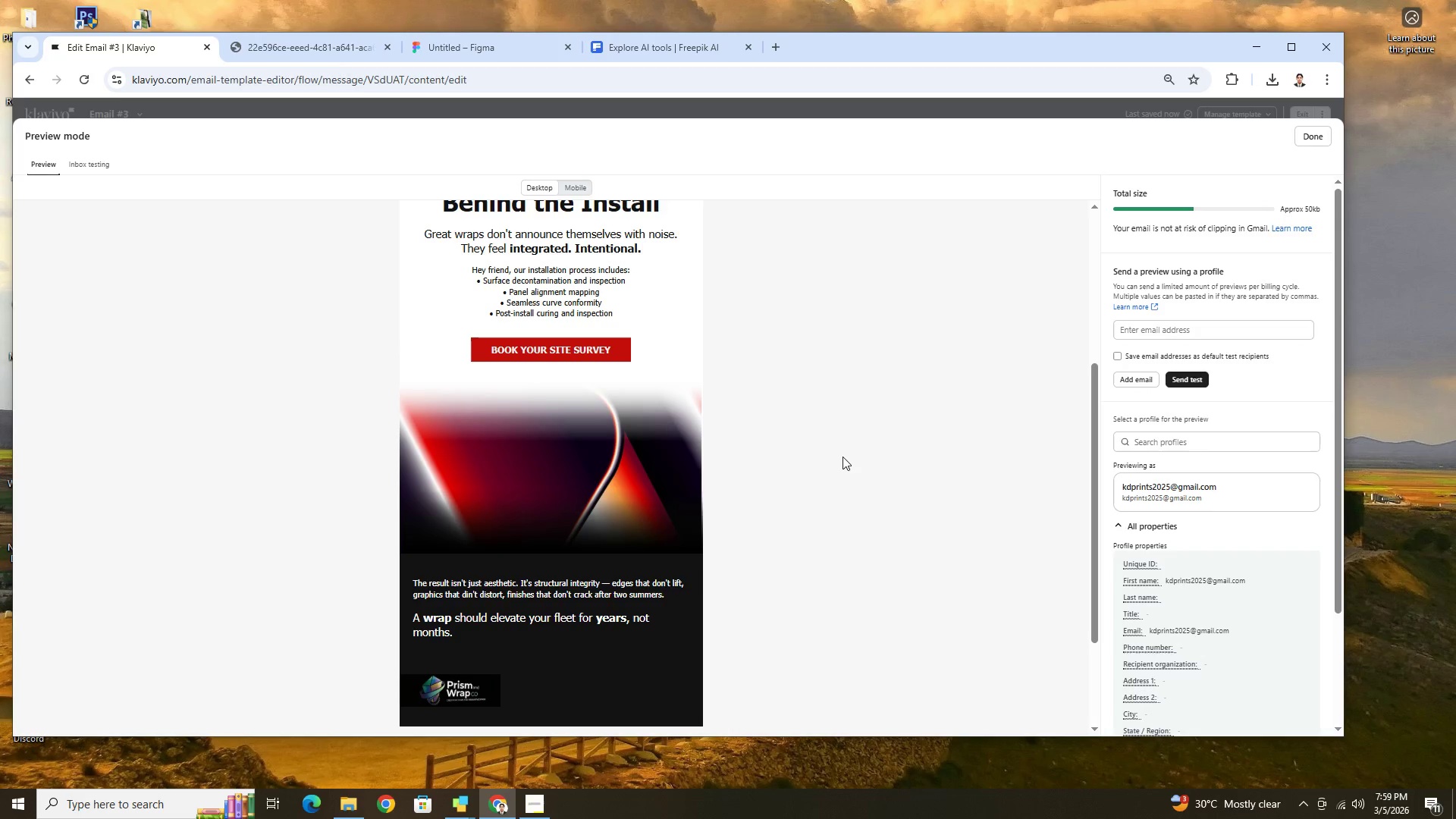 
wait(5.85)
 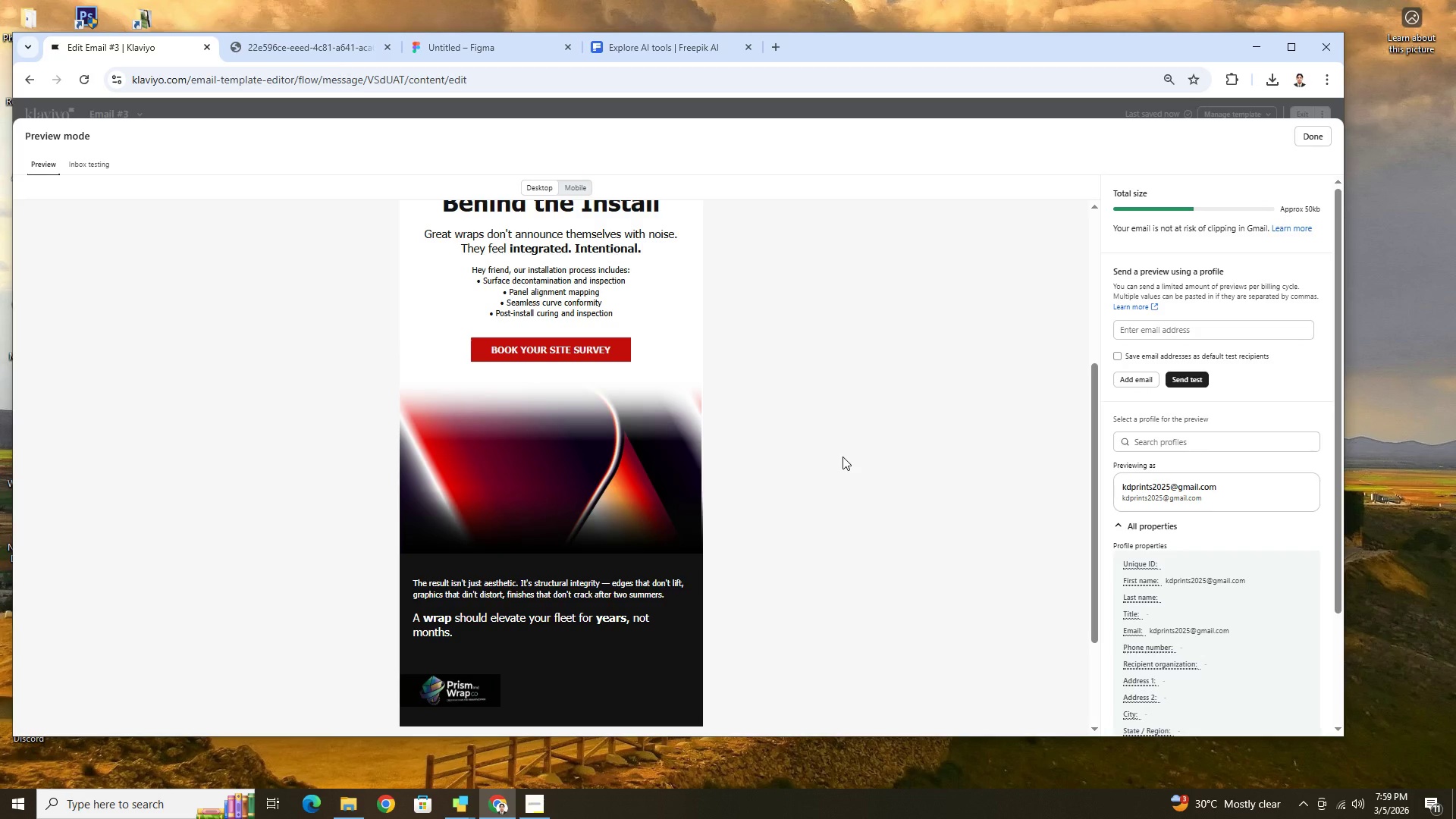 
left_click([577, 193])
 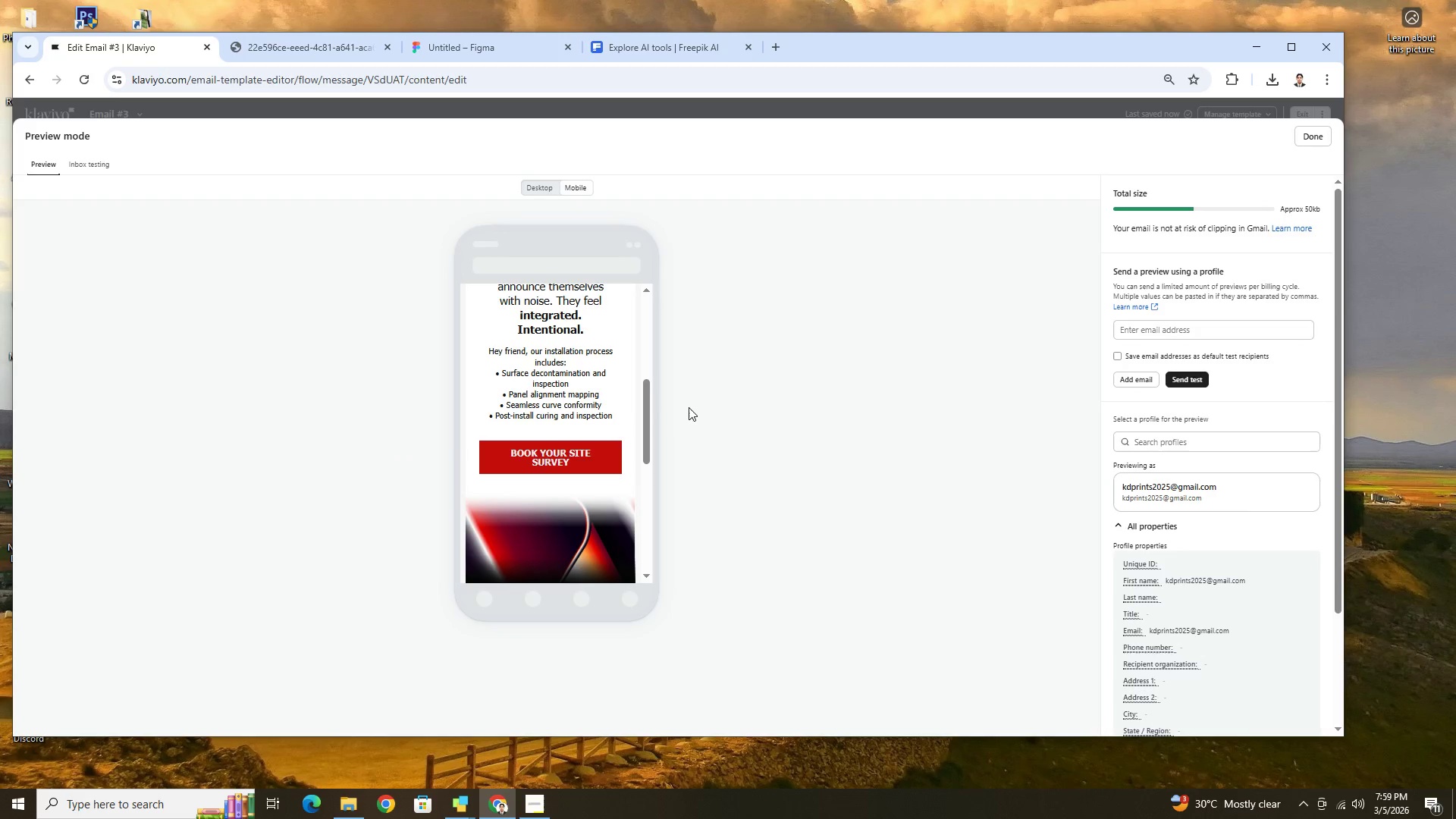 
scroll: coordinate [599, 419], scroll_direction: down, amount: 4.0
 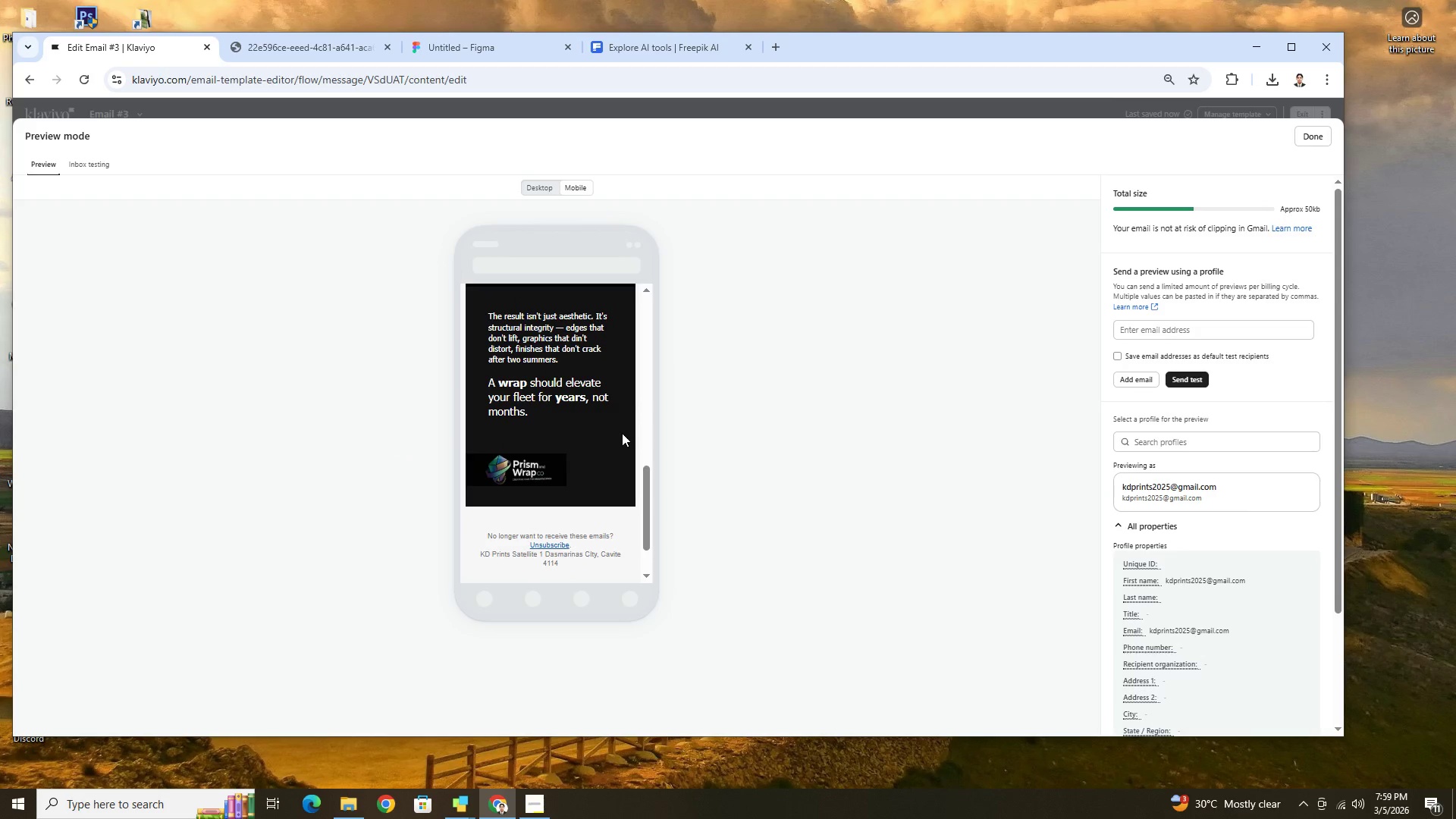 
scroll: coordinate [626, 437], scroll_direction: up, amount: 4.0
 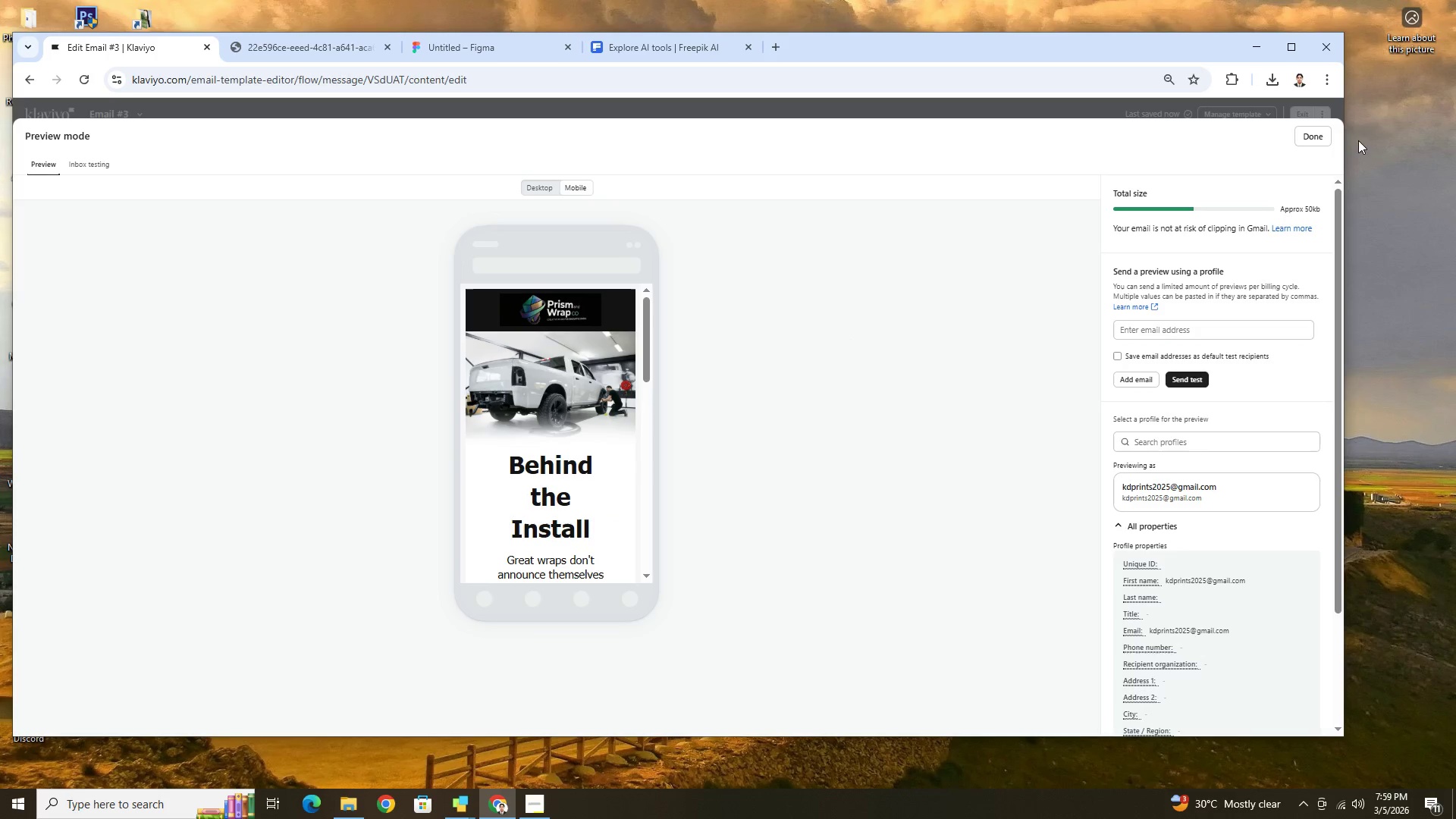 
left_click([1305, 138])
 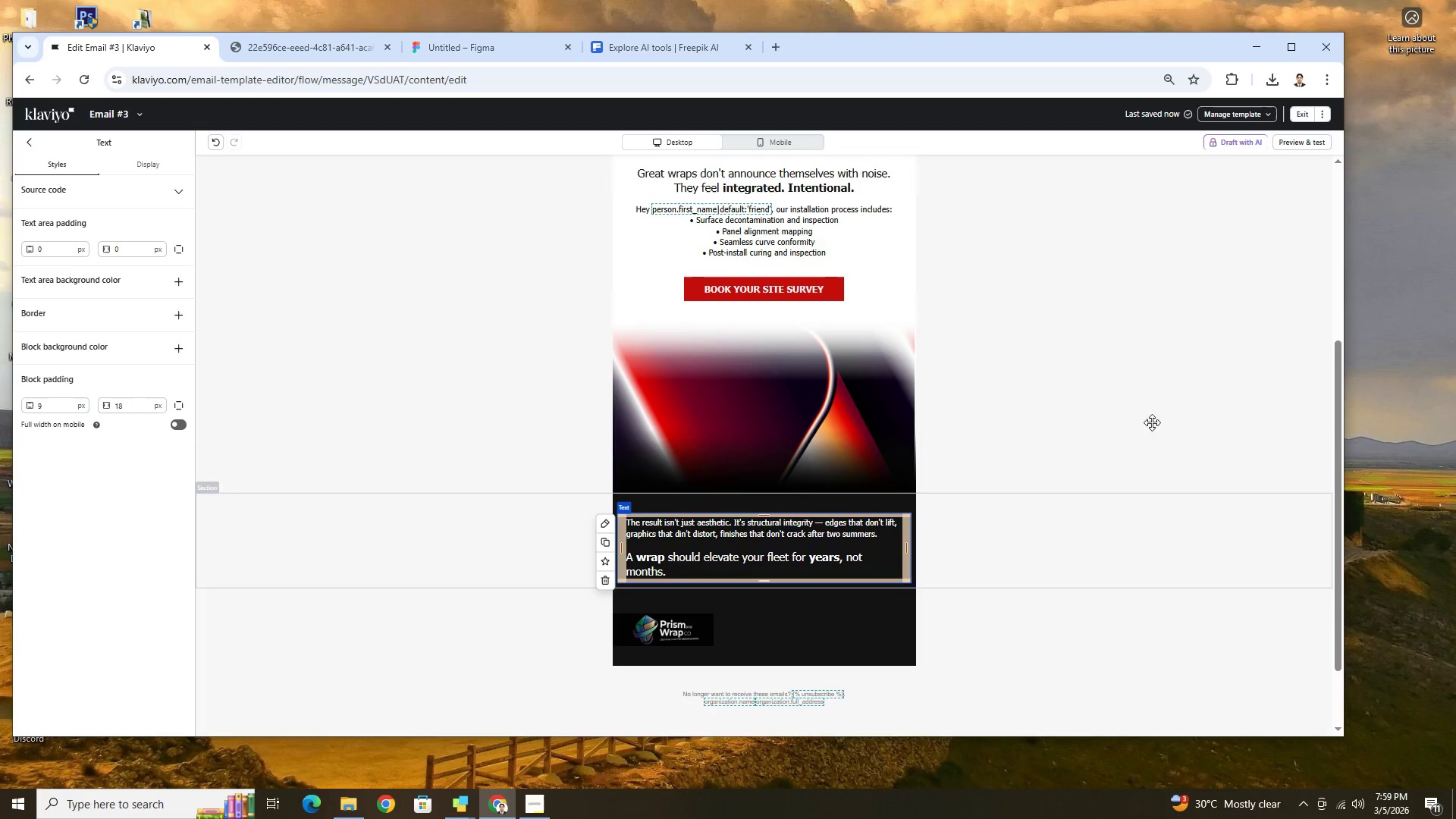 
scroll: coordinate [1131, 303], scroll_direction: up, amount: 5.0
 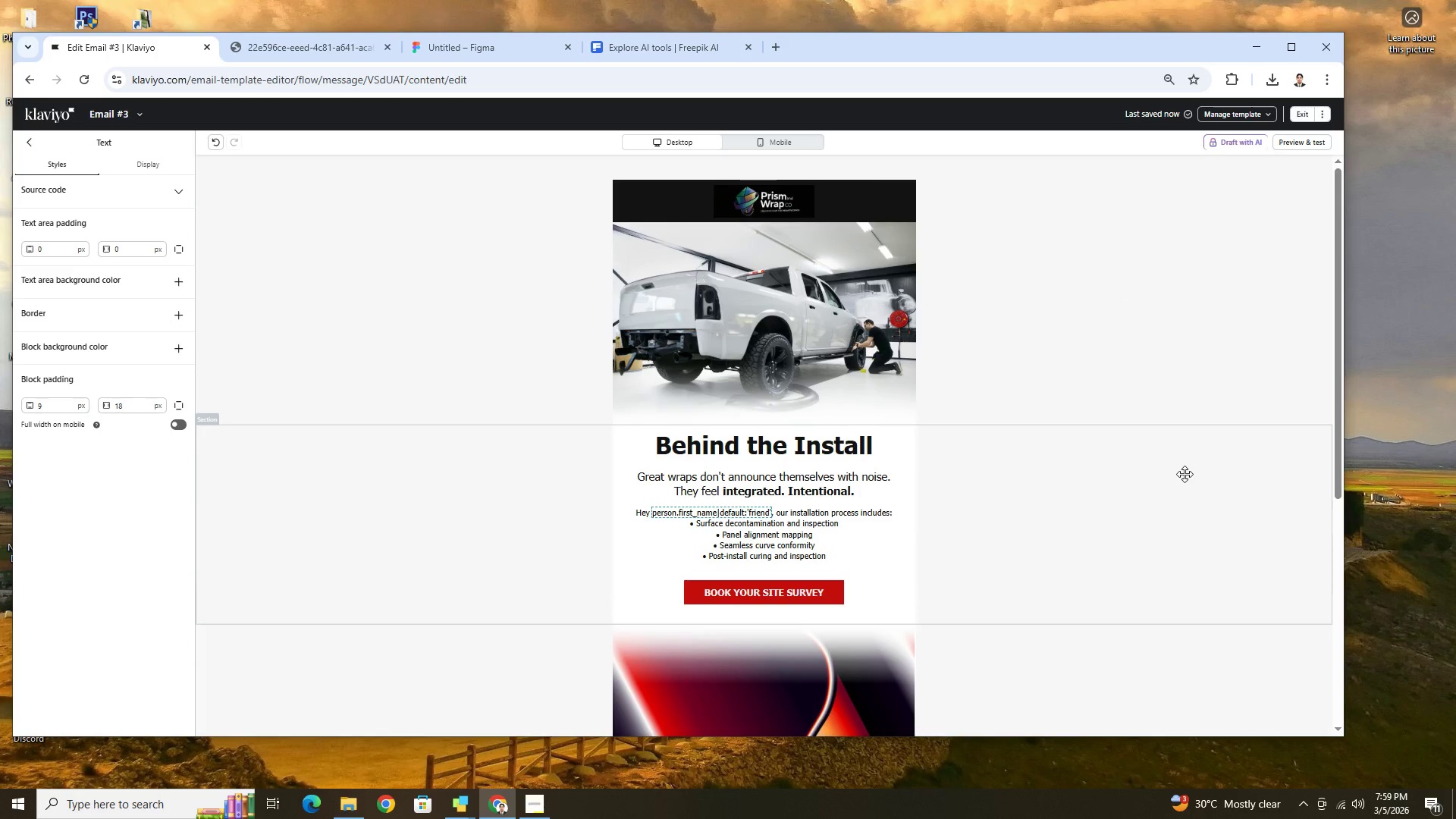 
left_click([1185, 474])
 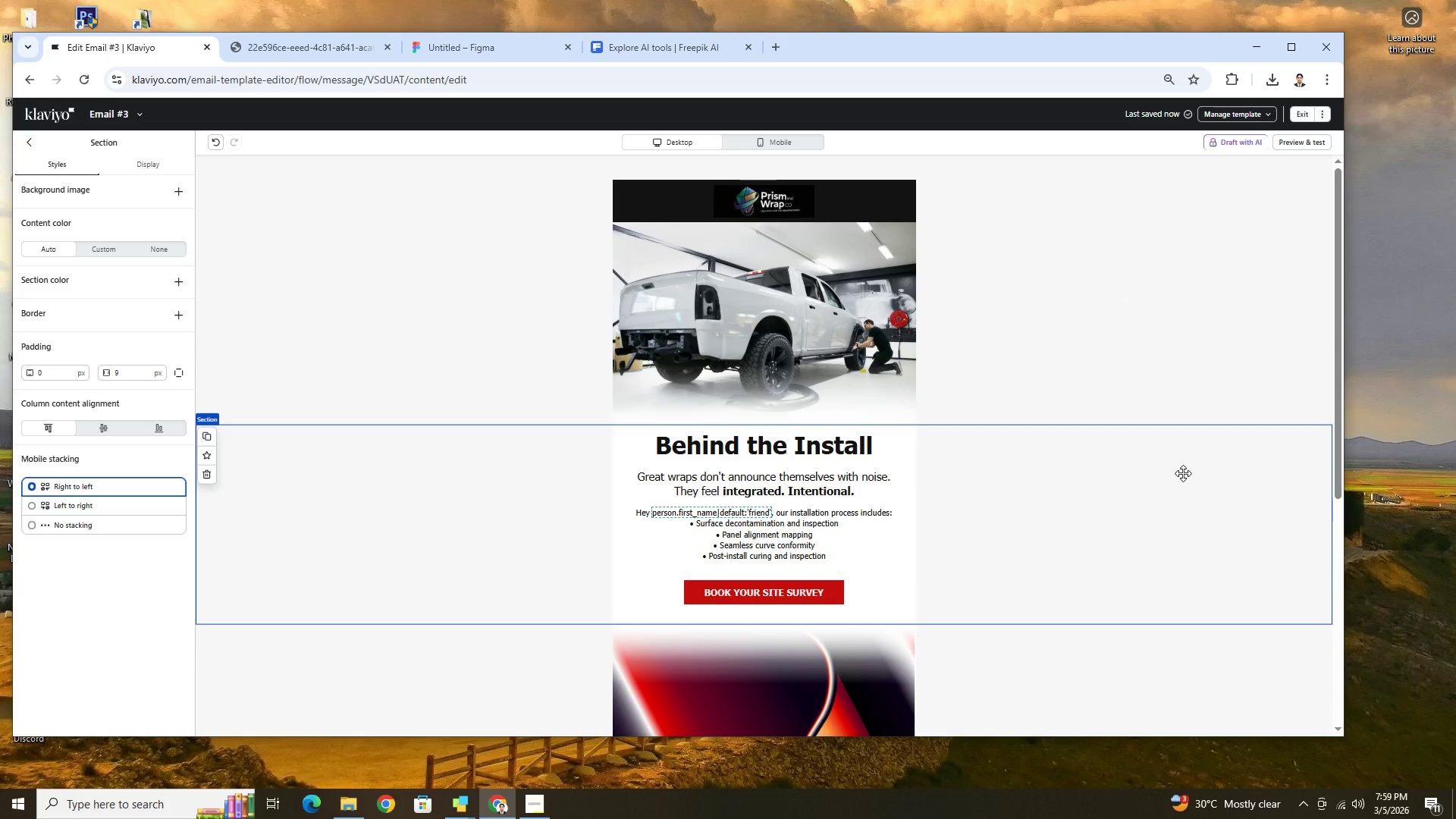 
scroll: coordinate [1183, 473], scroll_direction: down, amount: 2.0
 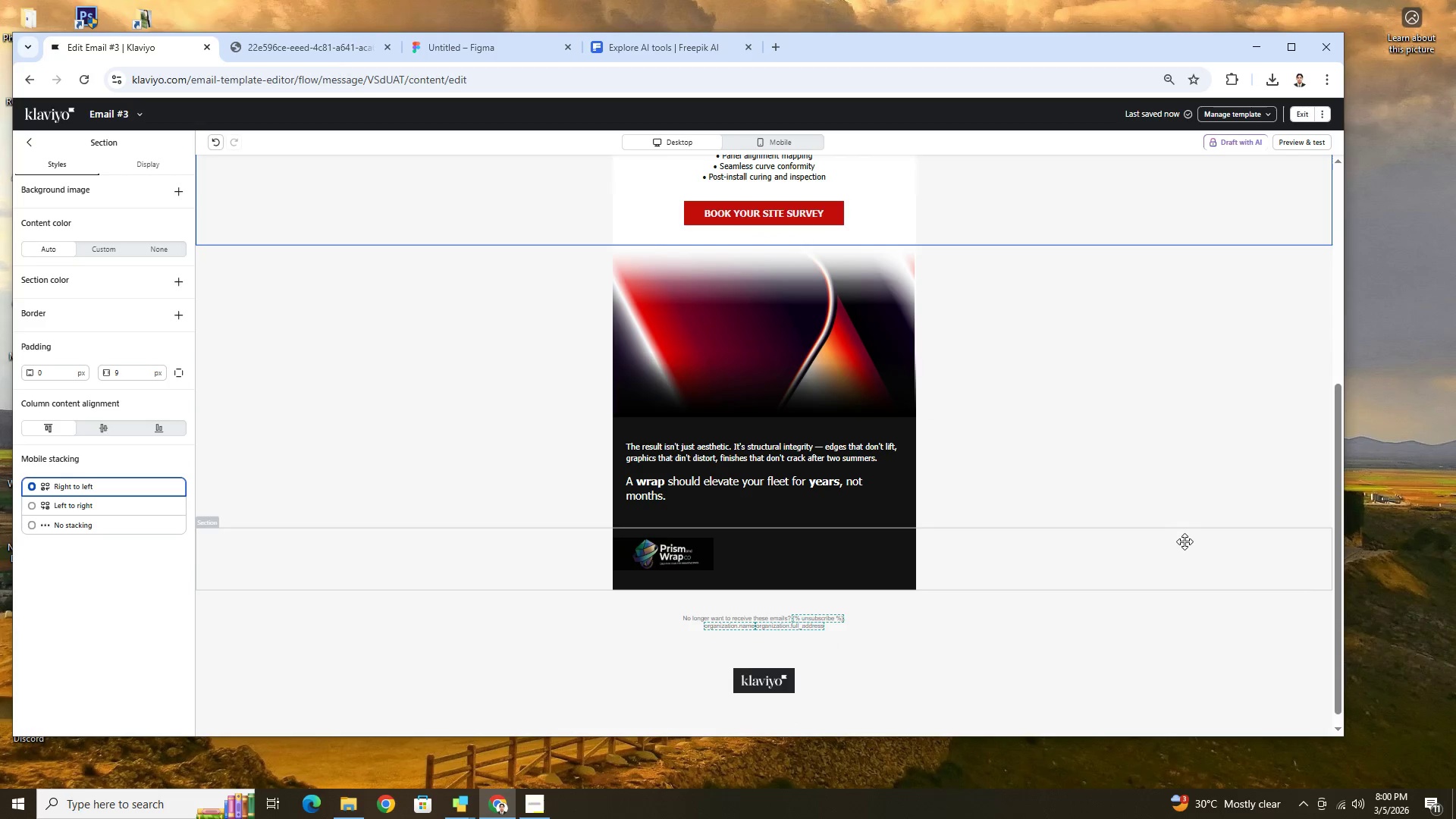 
scroll: coordinate [1180, 575], scroll_direction: up, amount: 6.0
 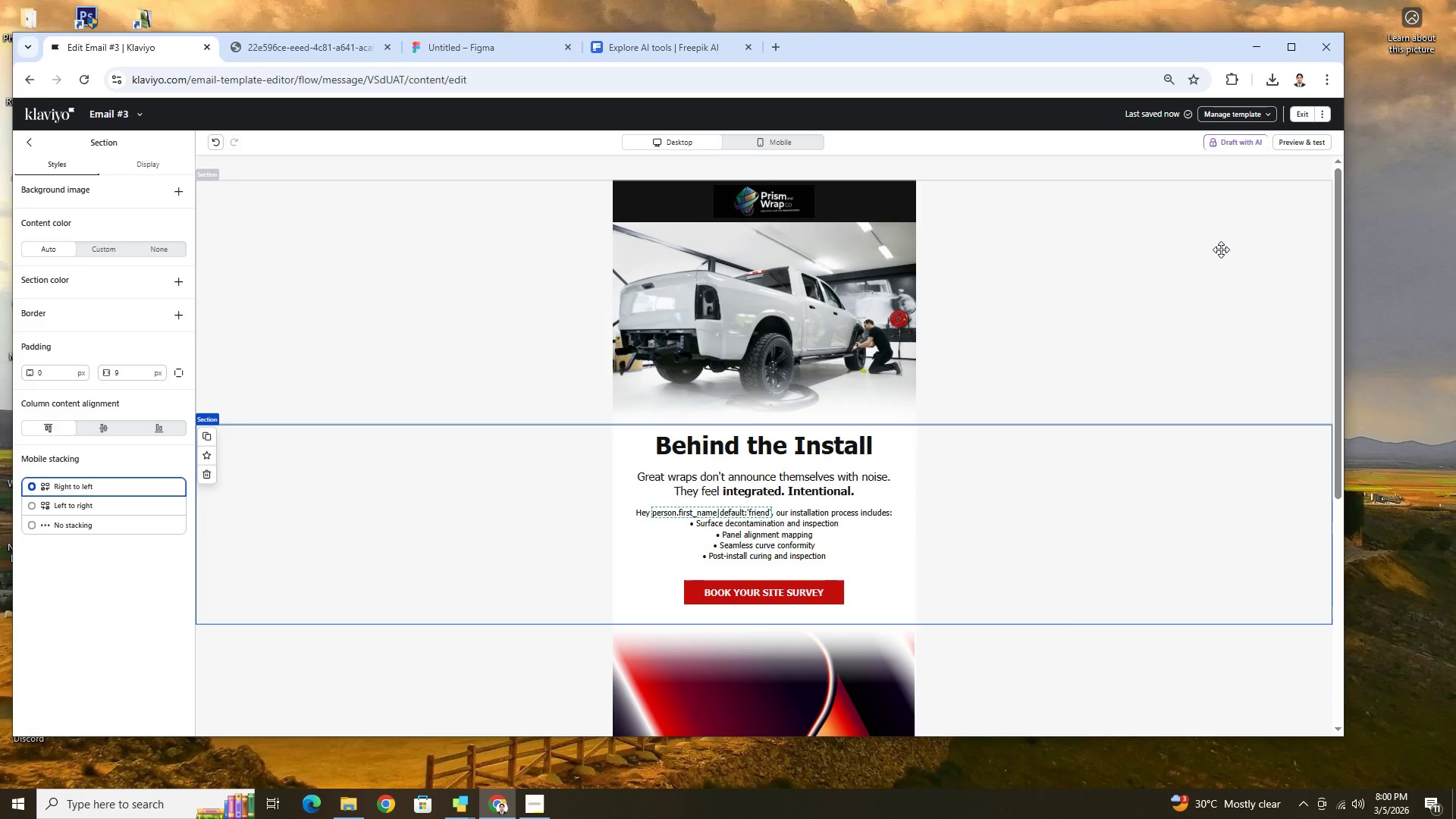 
scroll: coordinate [1138, 431], scroll_direction: down, amount: 6.0
 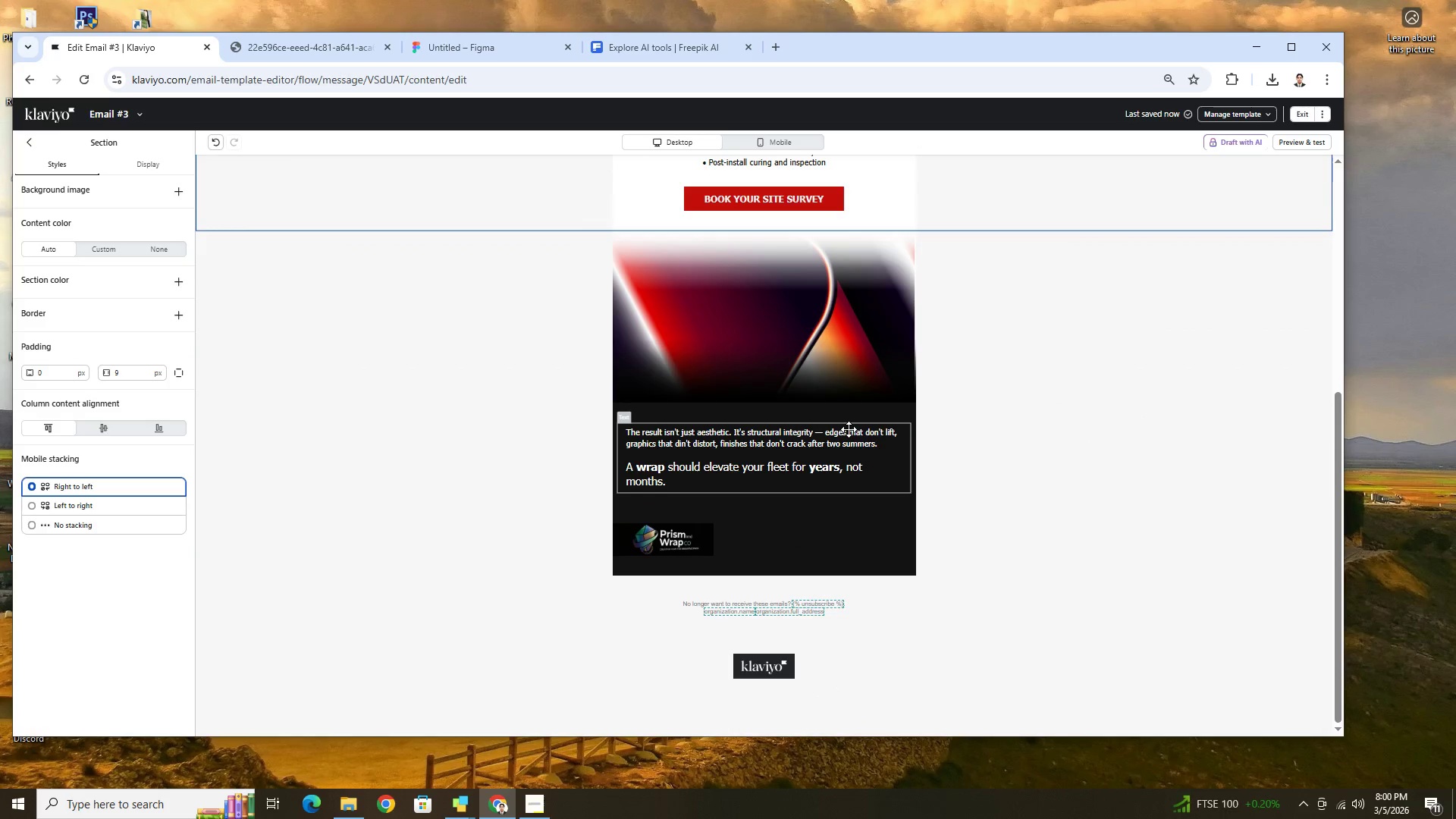 
left_click([849, 429])
 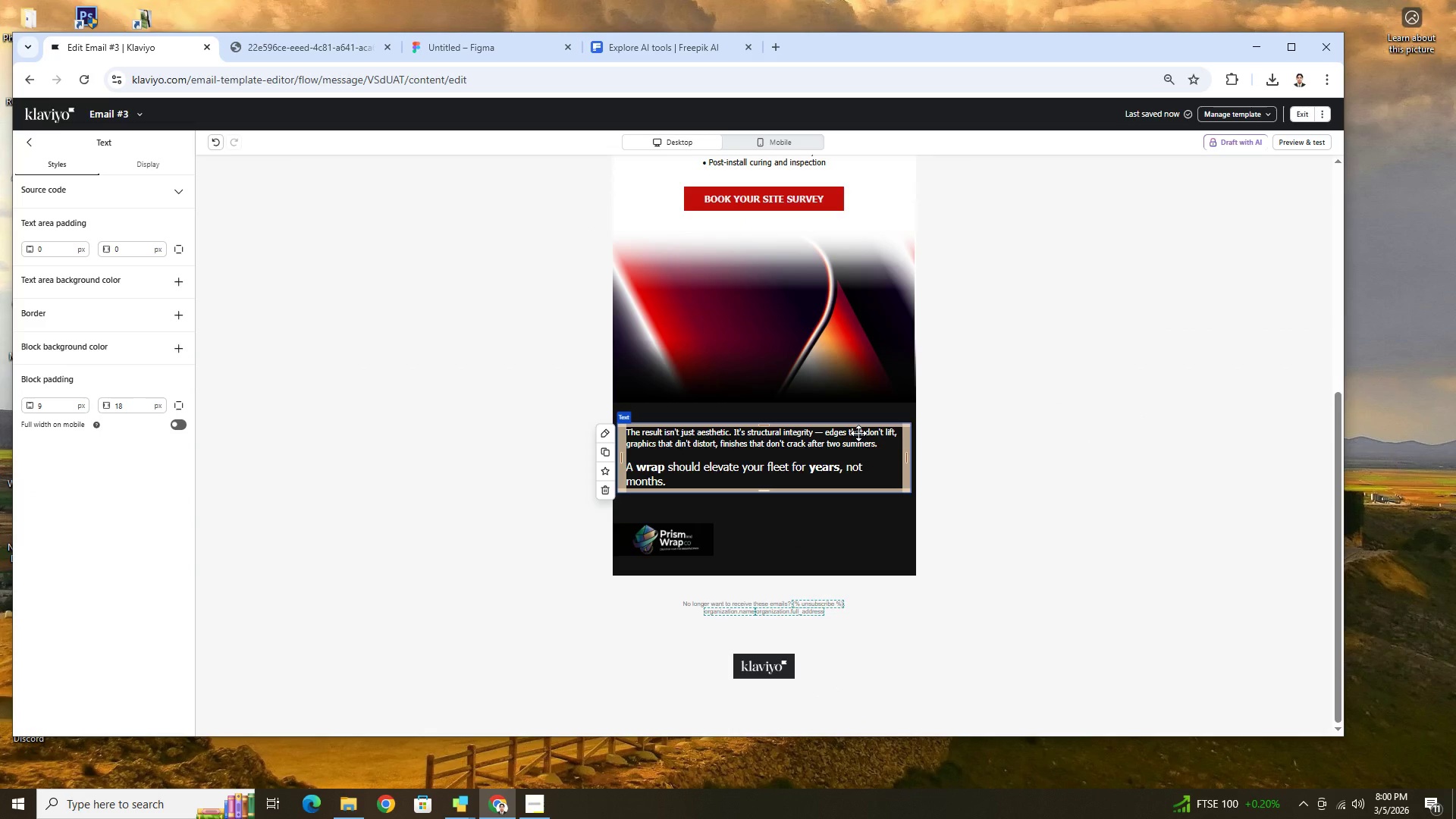 
double_click([858, 433])
 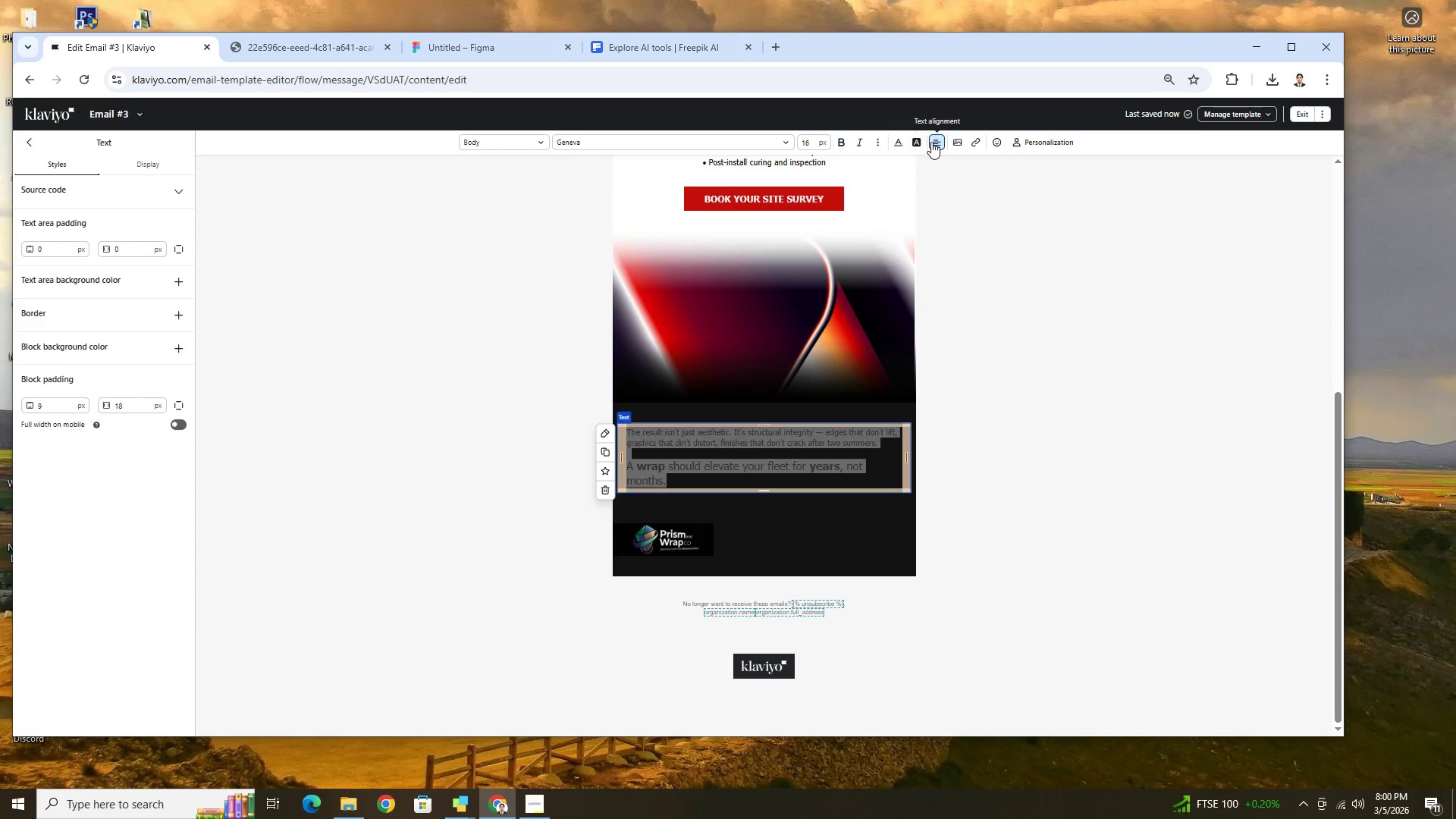 
left_click([955, 158])
 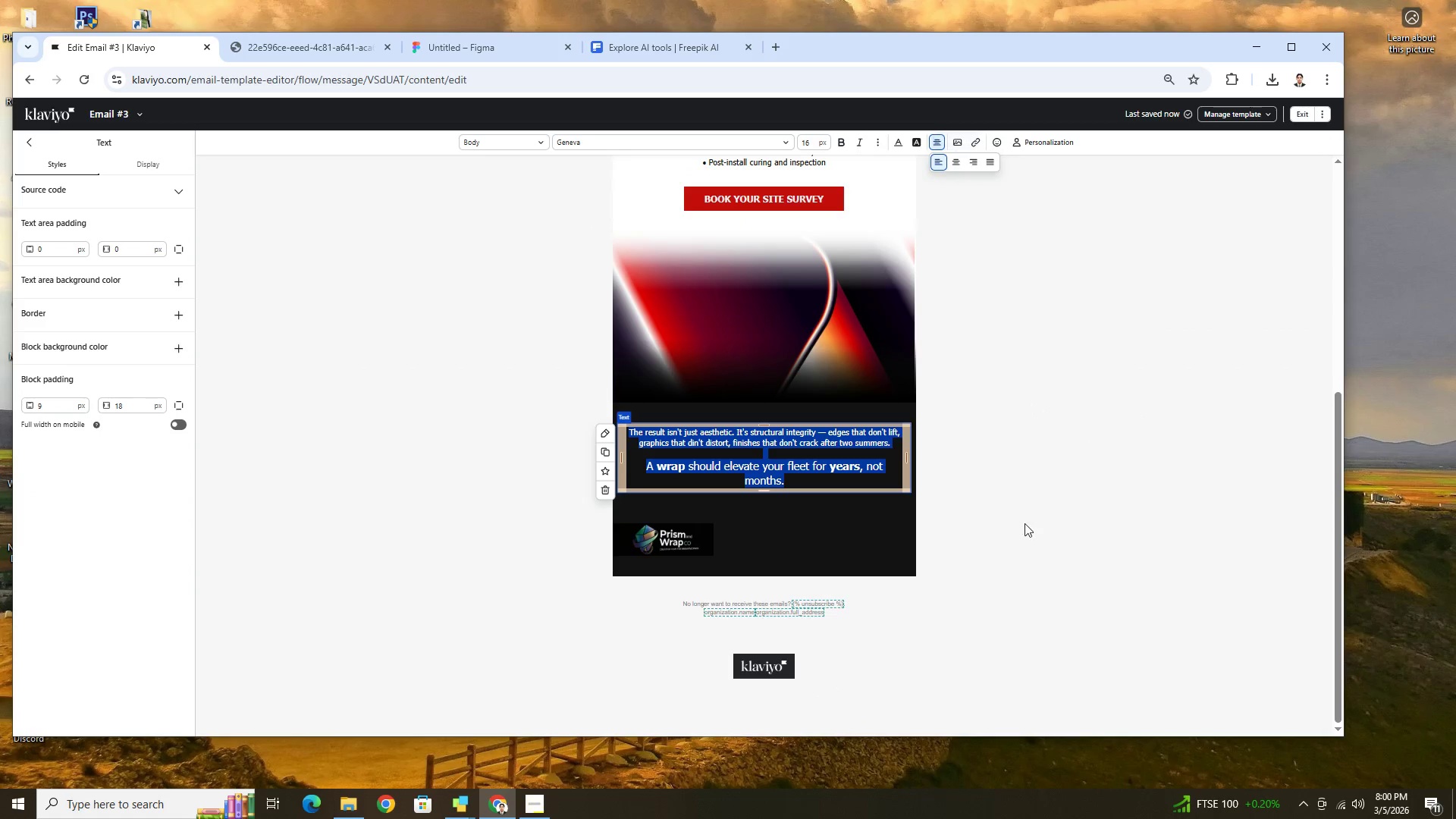 
left_click([1025, 532])
 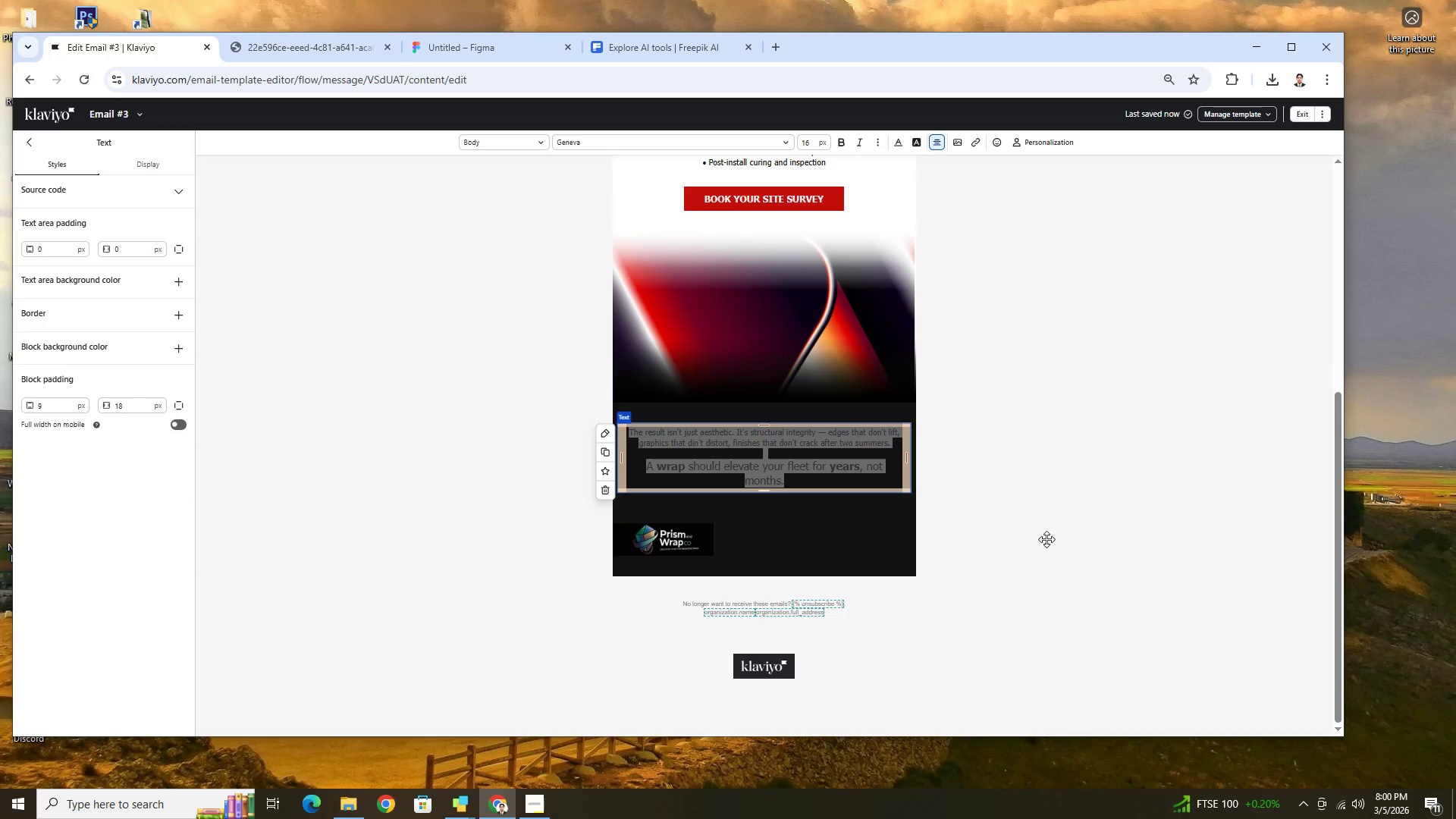 
left_click([1040, 569])
 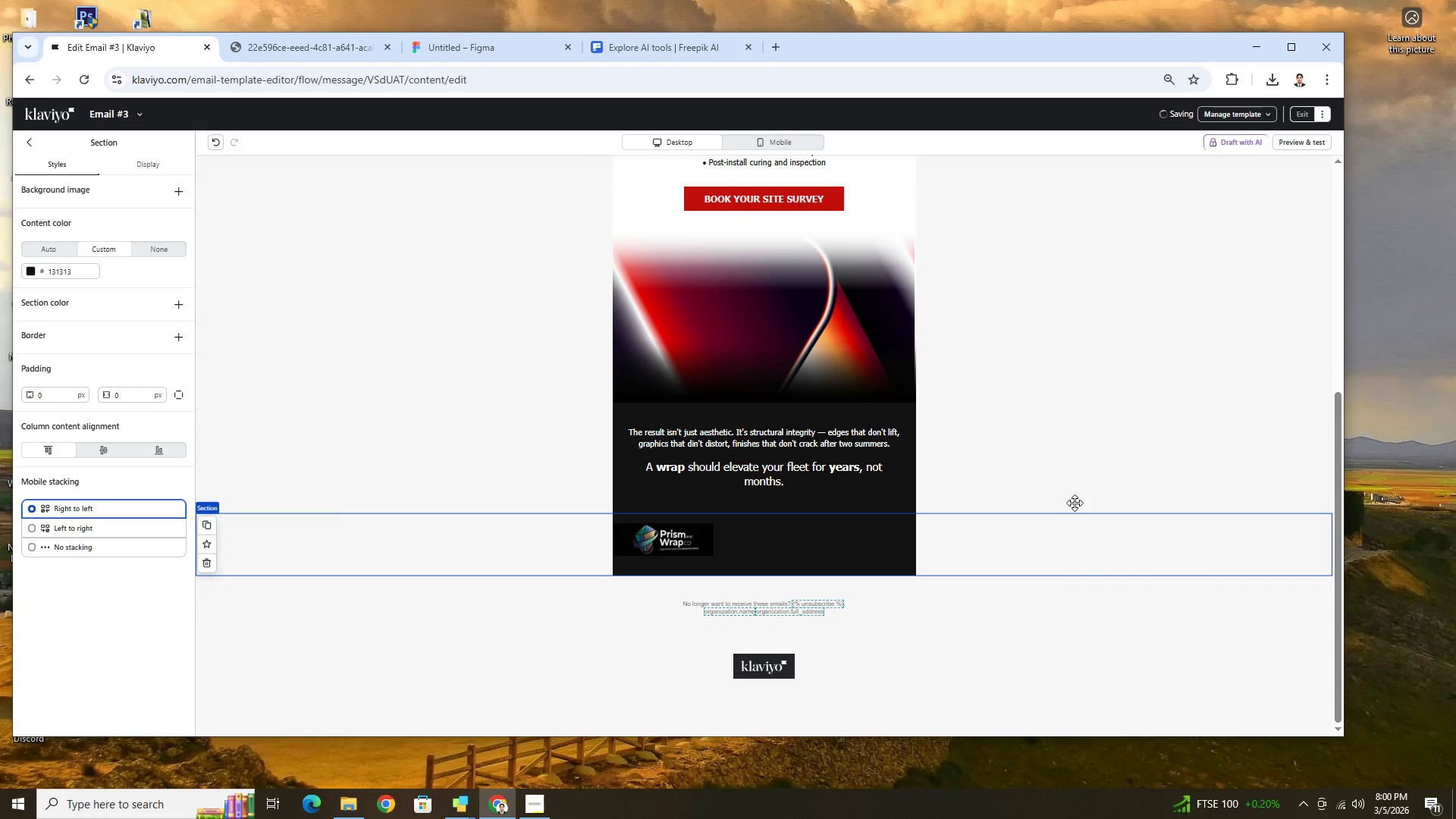 
left_click([1130, 423])
 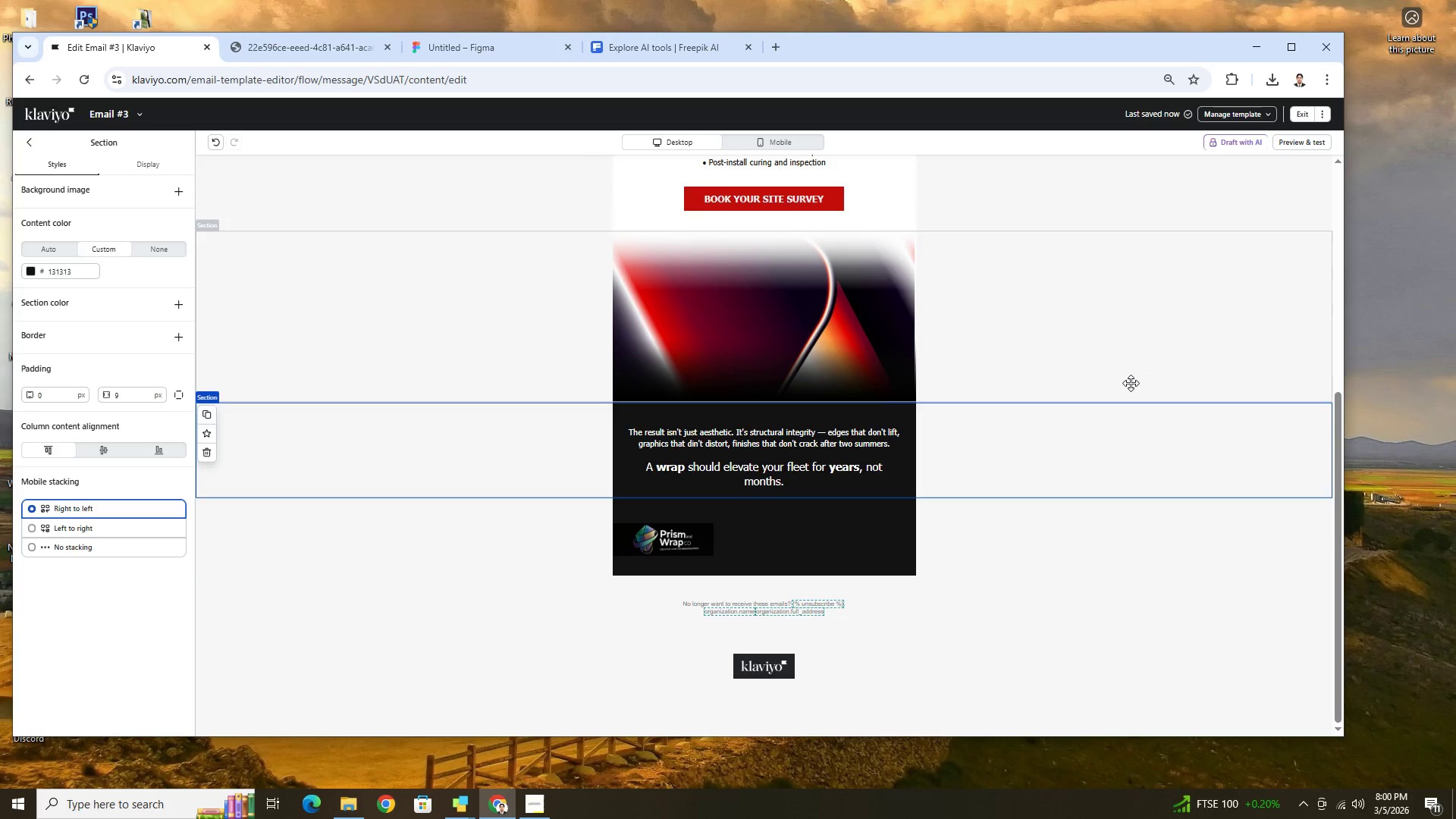 
scroll: coordinate [1131, 366], scroll_direction: up, amount: 3.0
 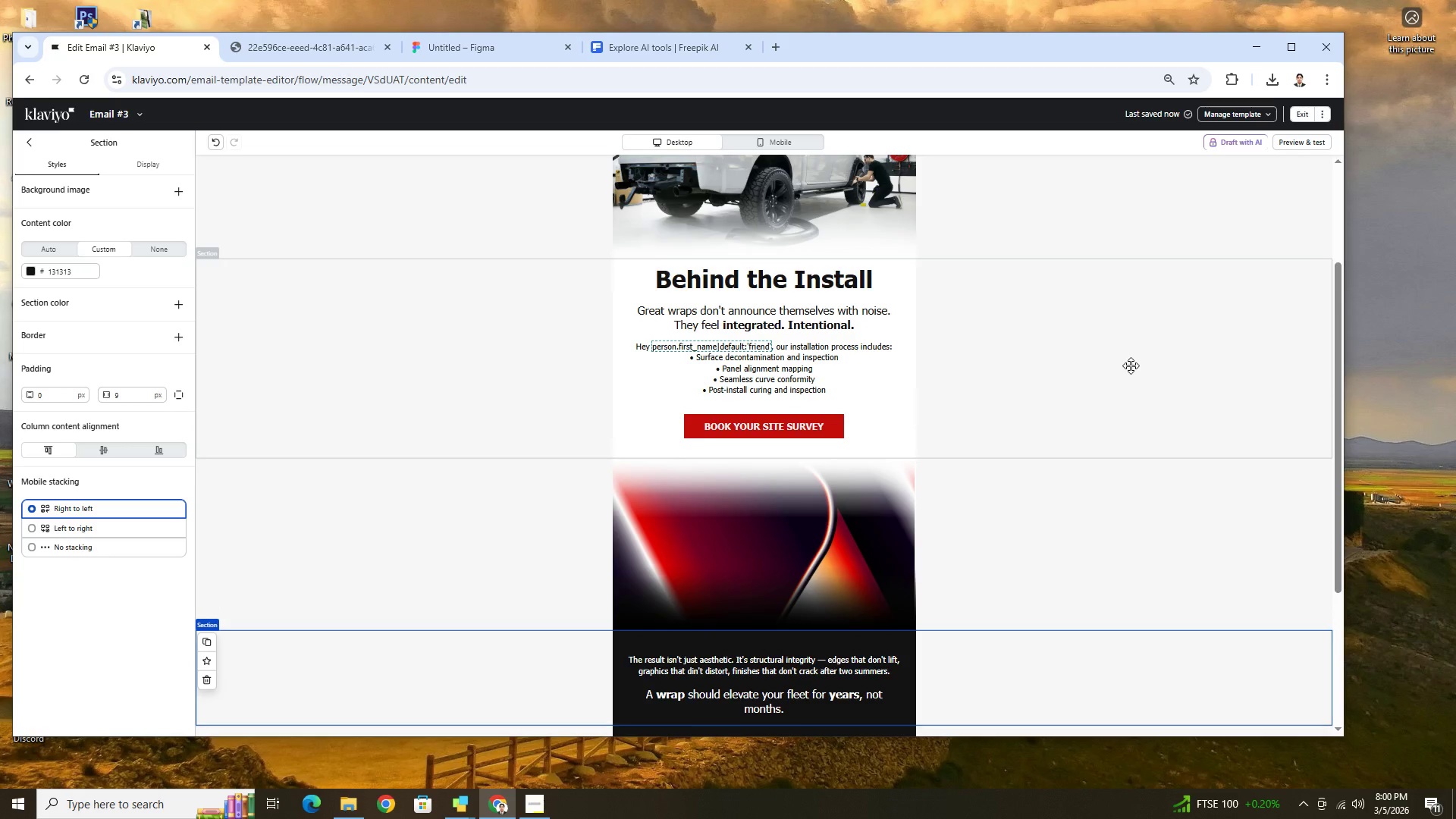 
scroll: coordinate [1131, 366], scroll_direction: down, amount: 1.0
 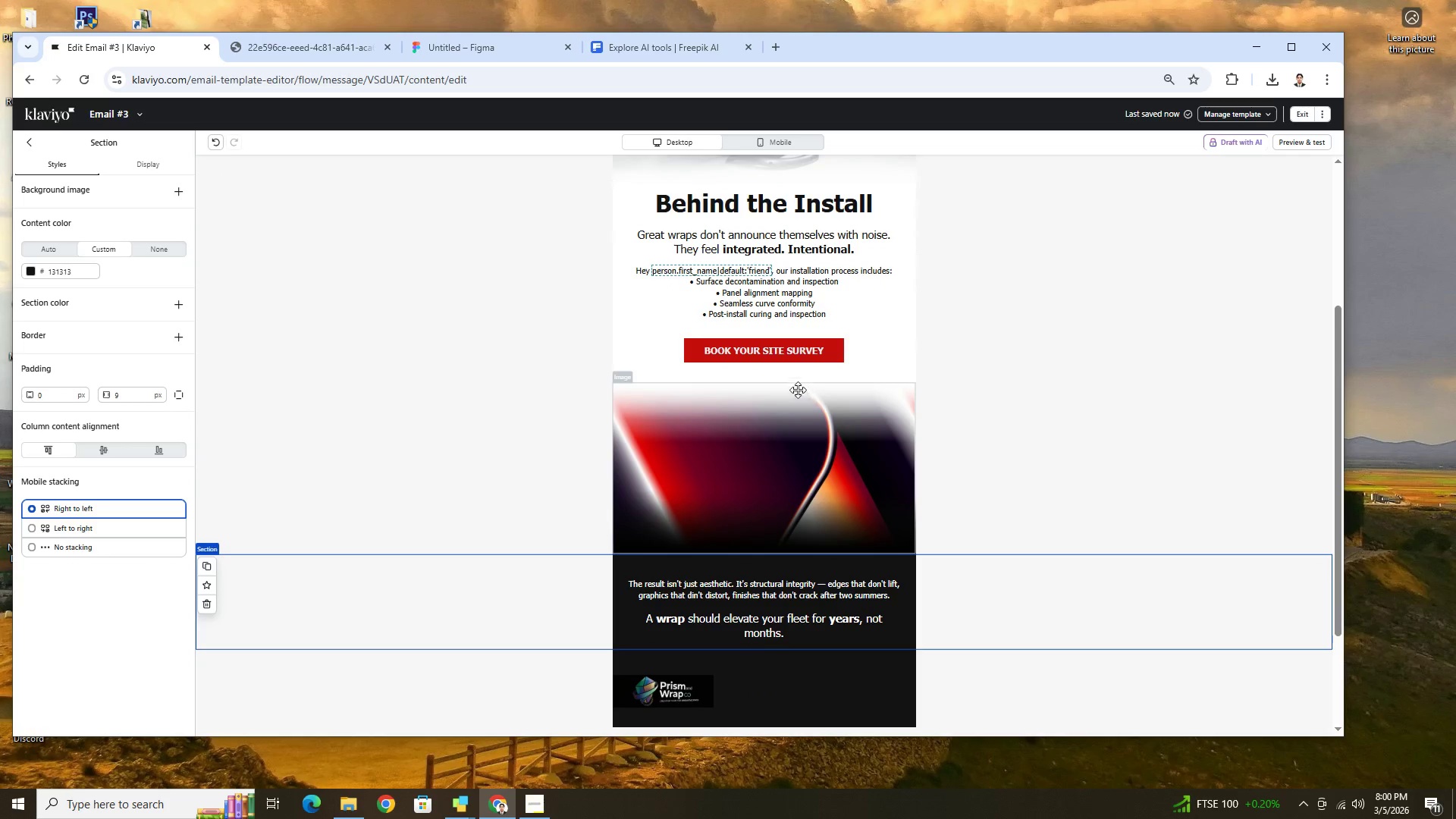 
left_click([212, 143])
 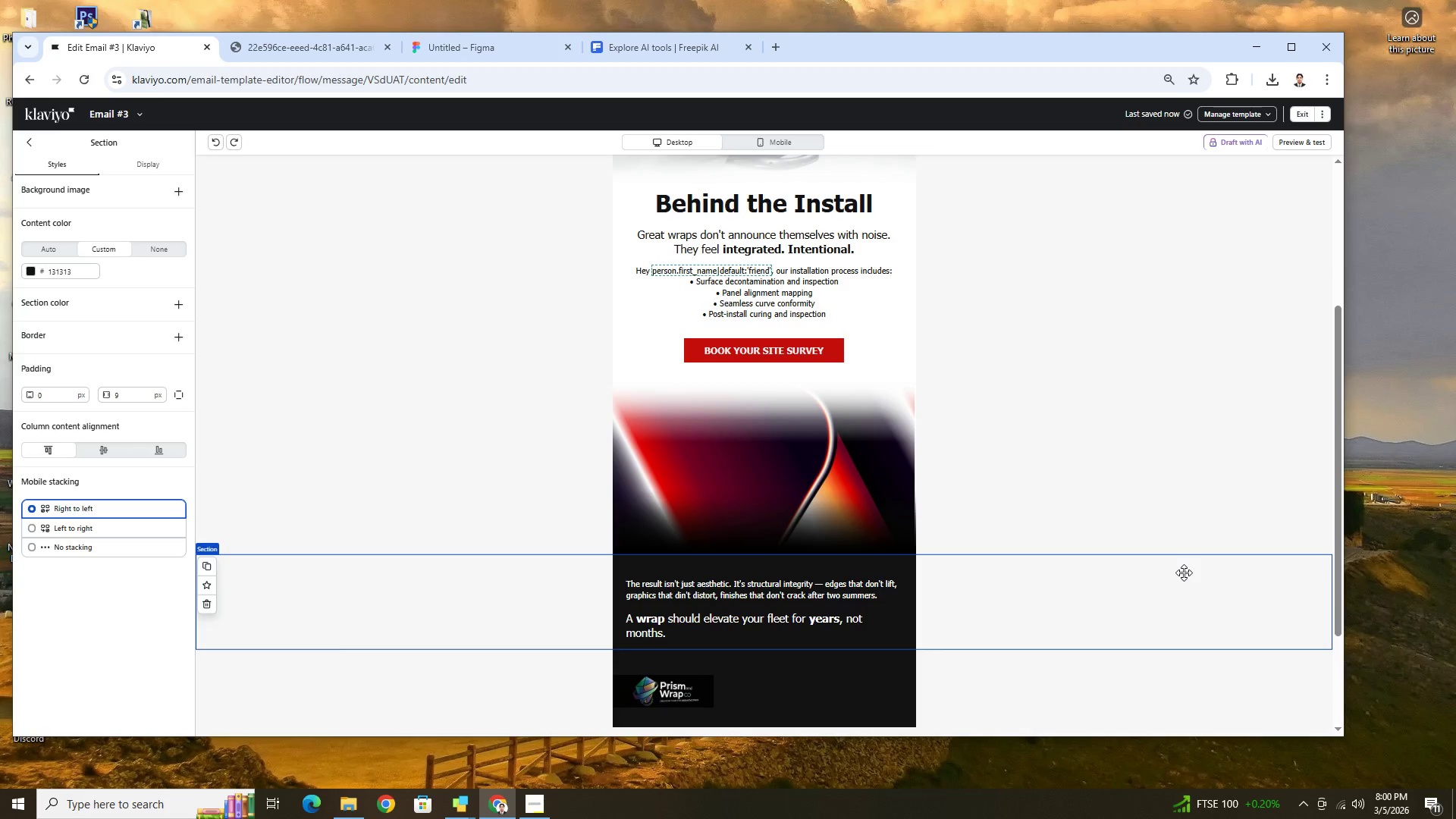 
wait(7.05)
 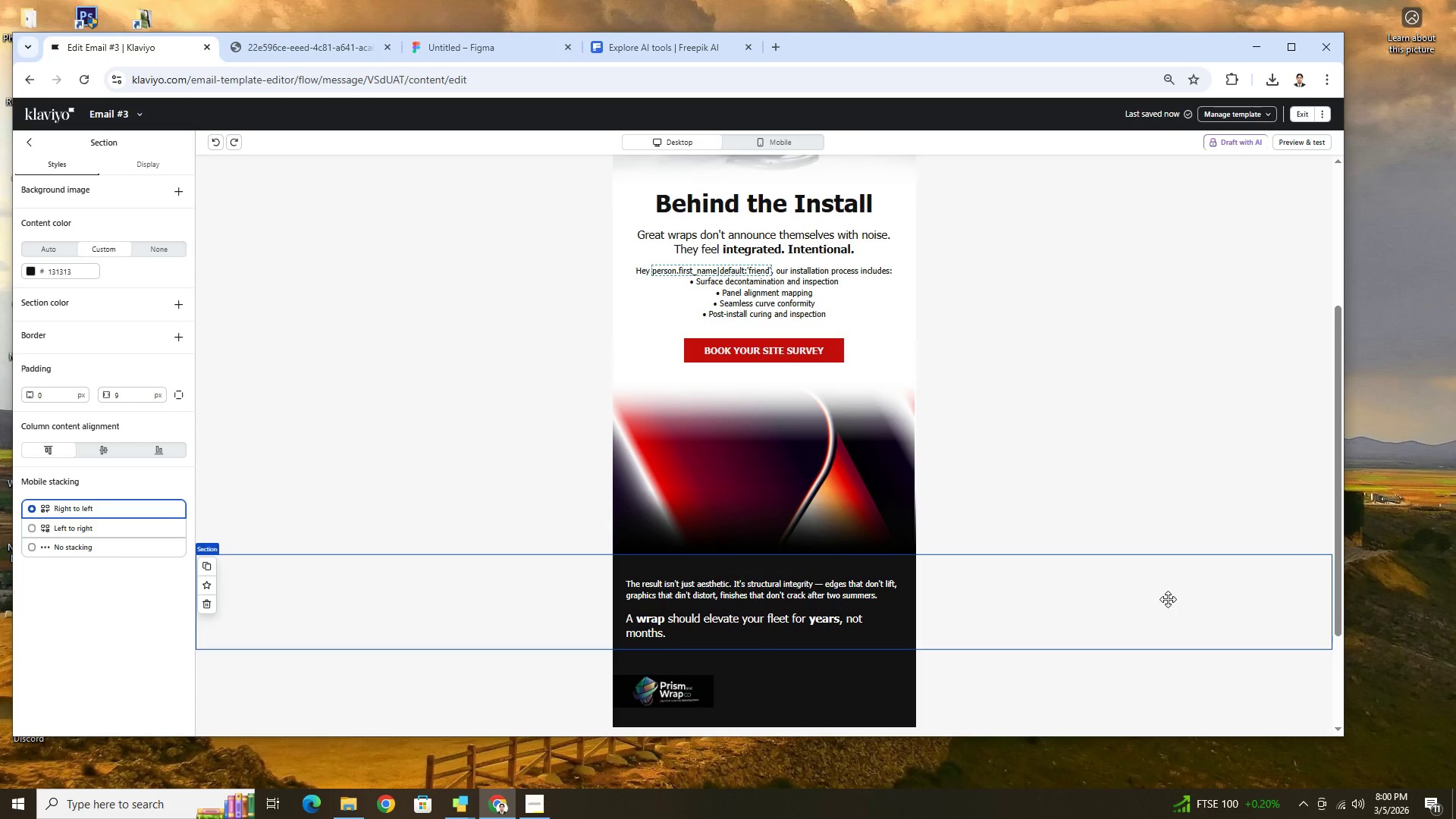 
scroll: coordinate [1185, 568], scroll_direction: up, amount: 1.0
 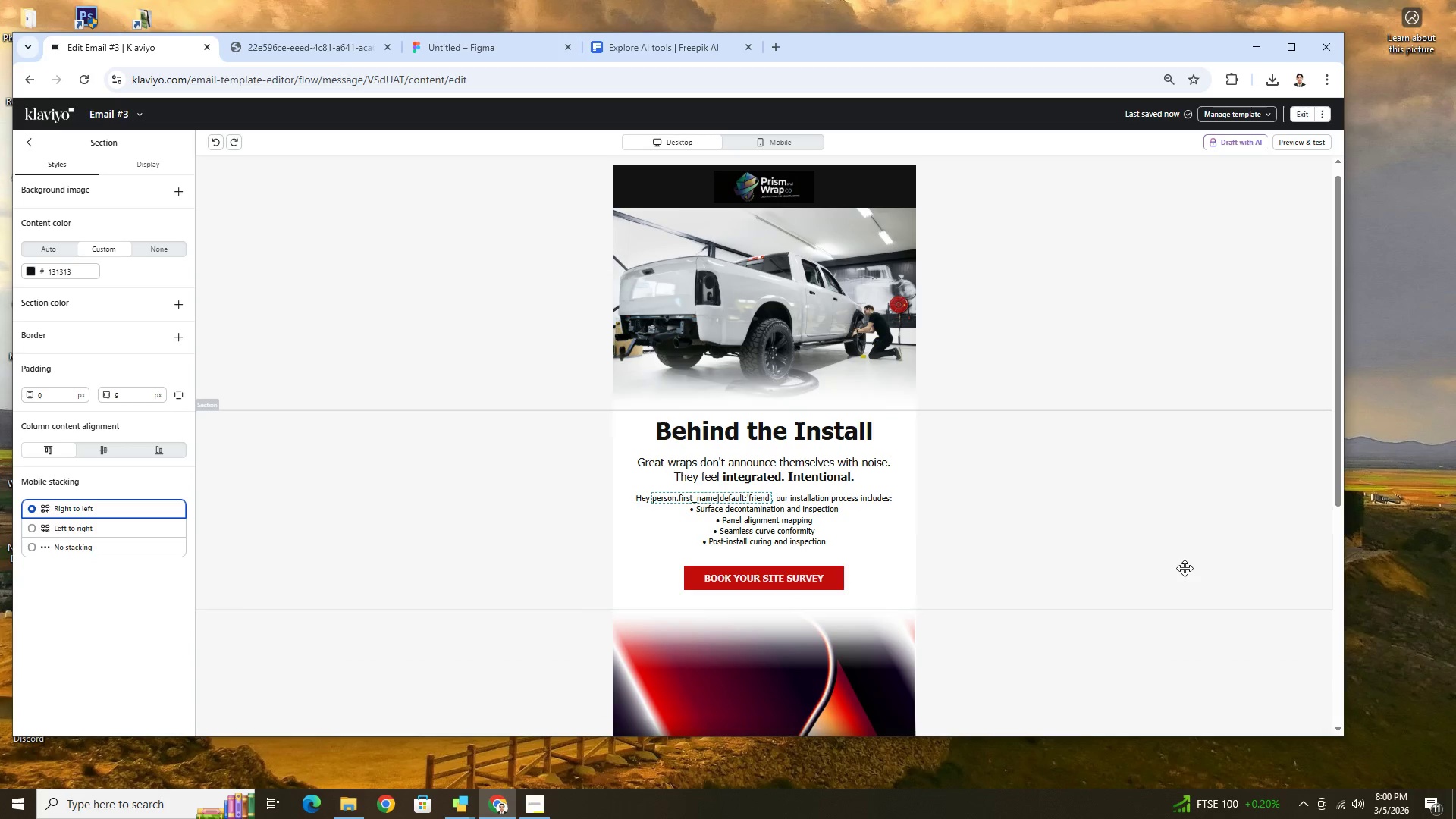 
scroll: coordinate [1185, 568], scroll_direction: down, amount: 3.0
 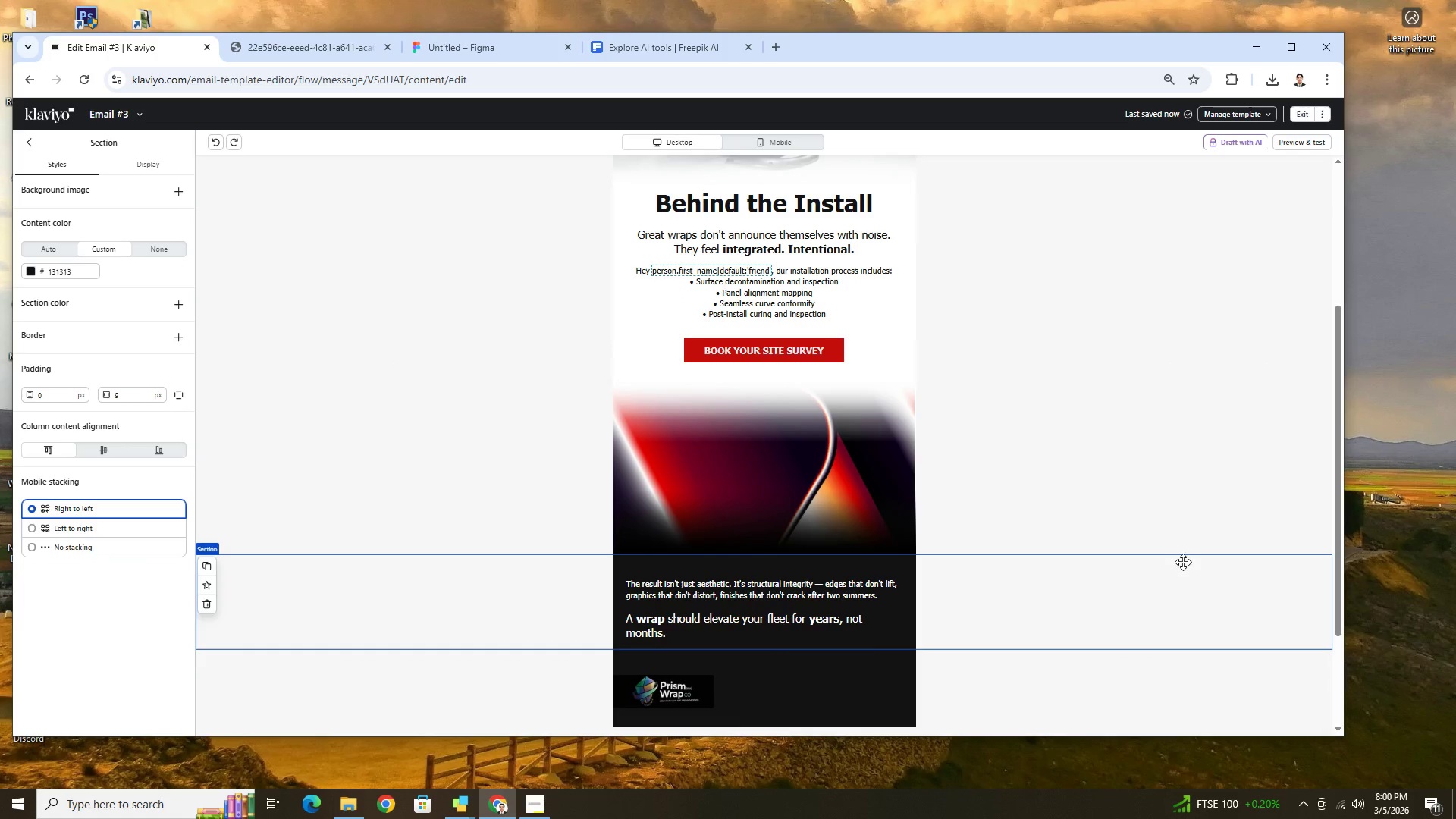 
scroll: coordinate [1177, 554], scroll_direction: up, amount: 2.0
 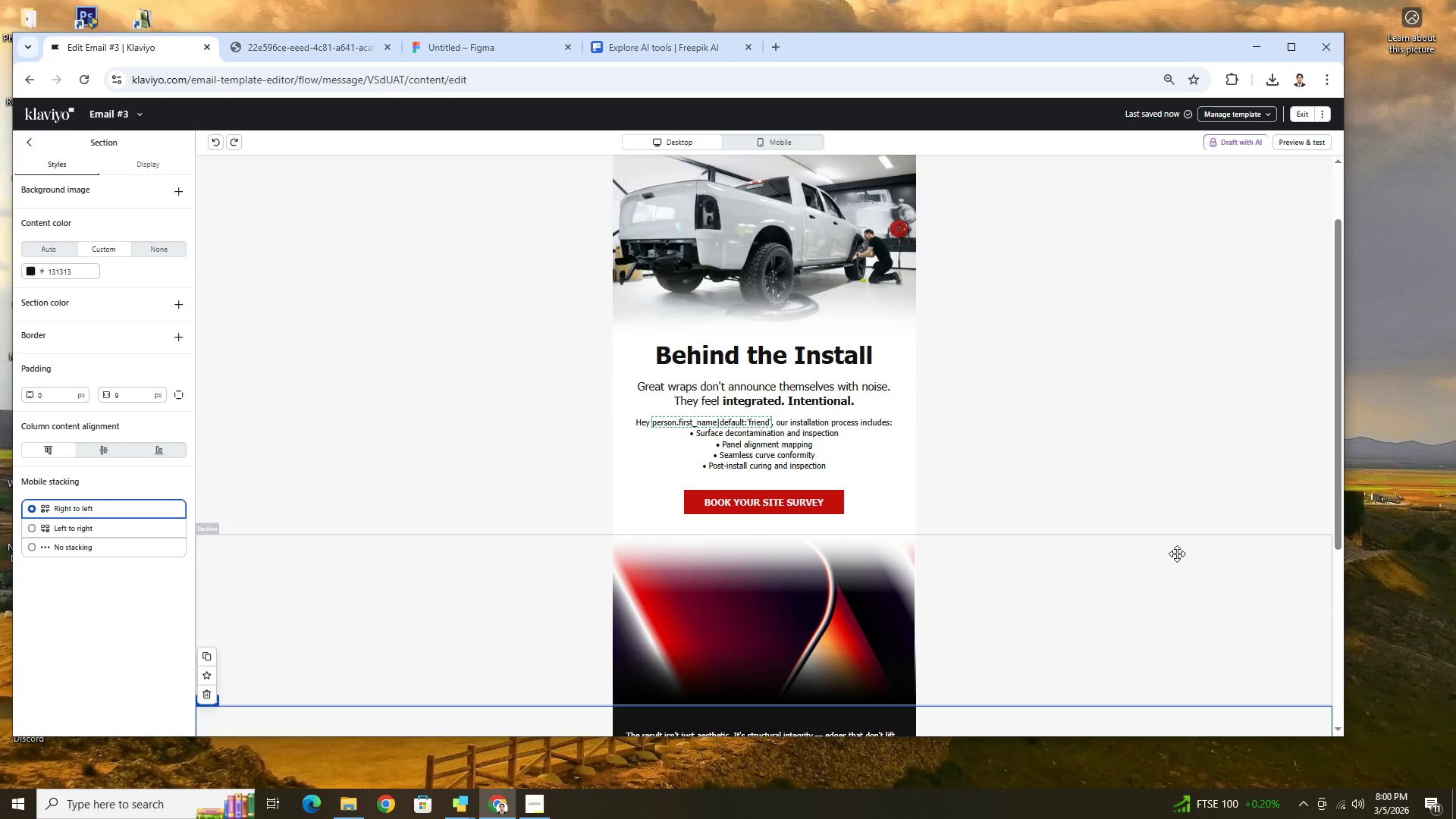 
scroll: coordinate [1177, 554], scroll_direction: down, amount: 2.0
 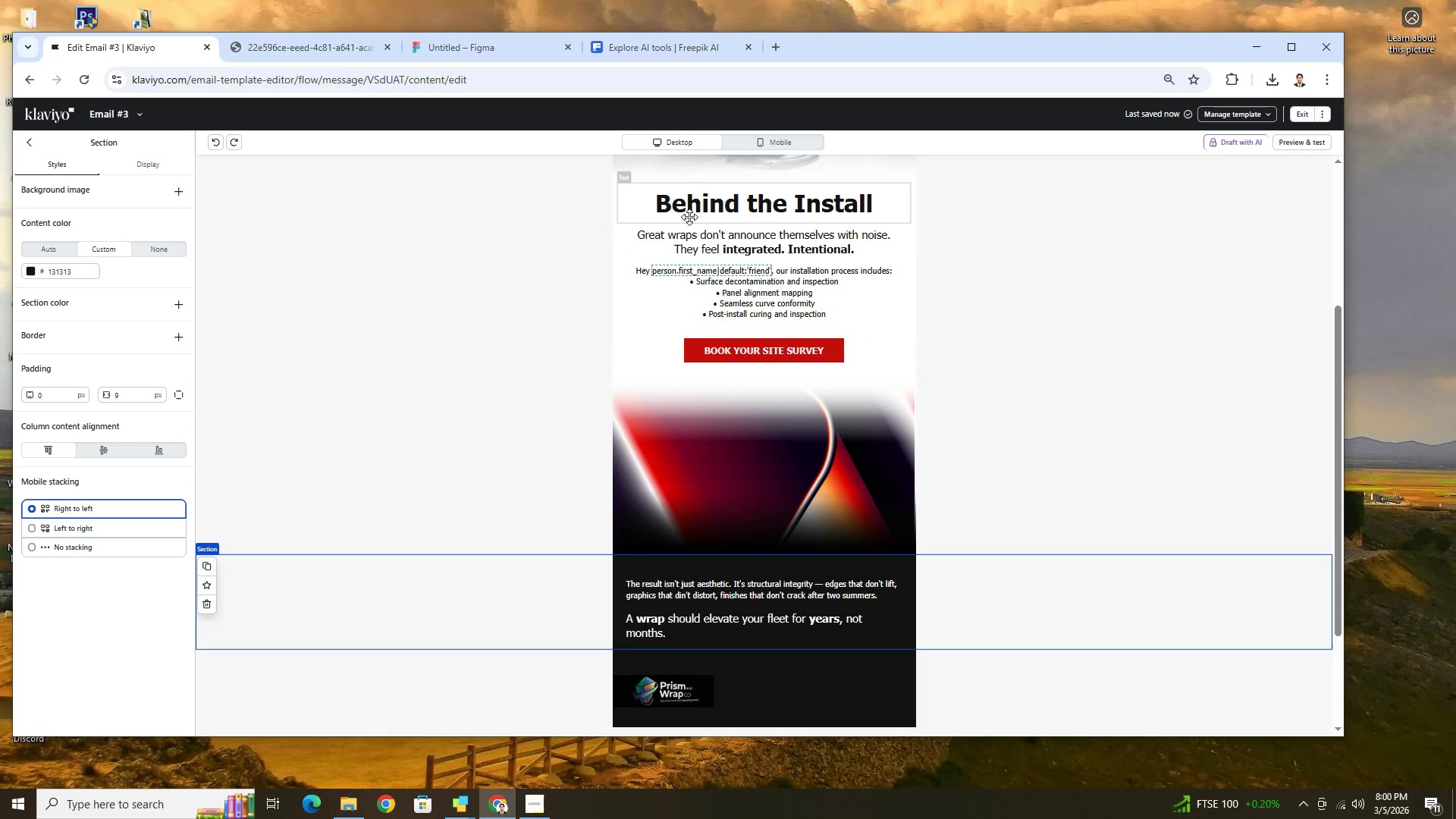 
wait(12.9)
 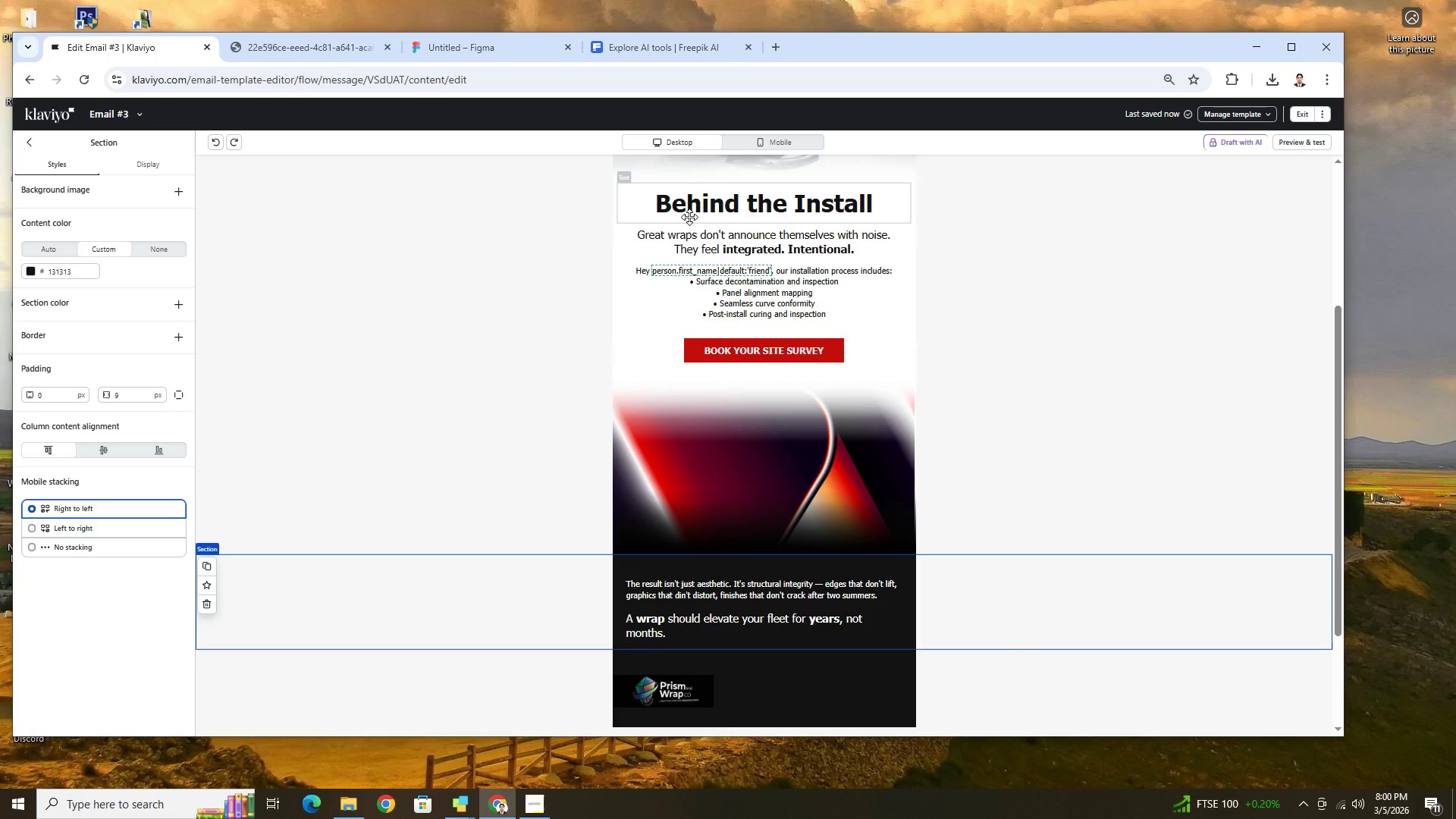 
left_click([808, 450])
 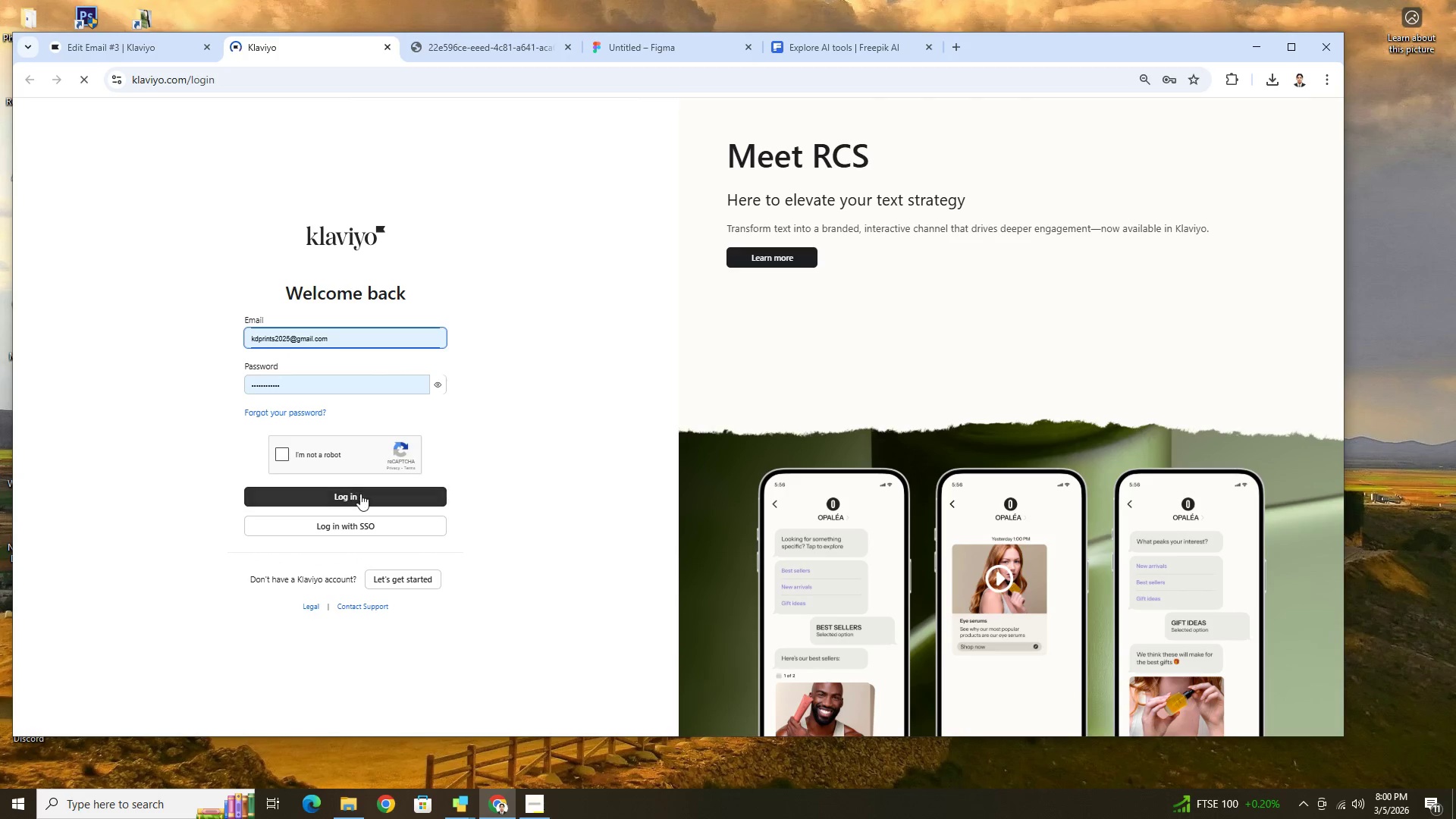 
left_click([271, 452])
 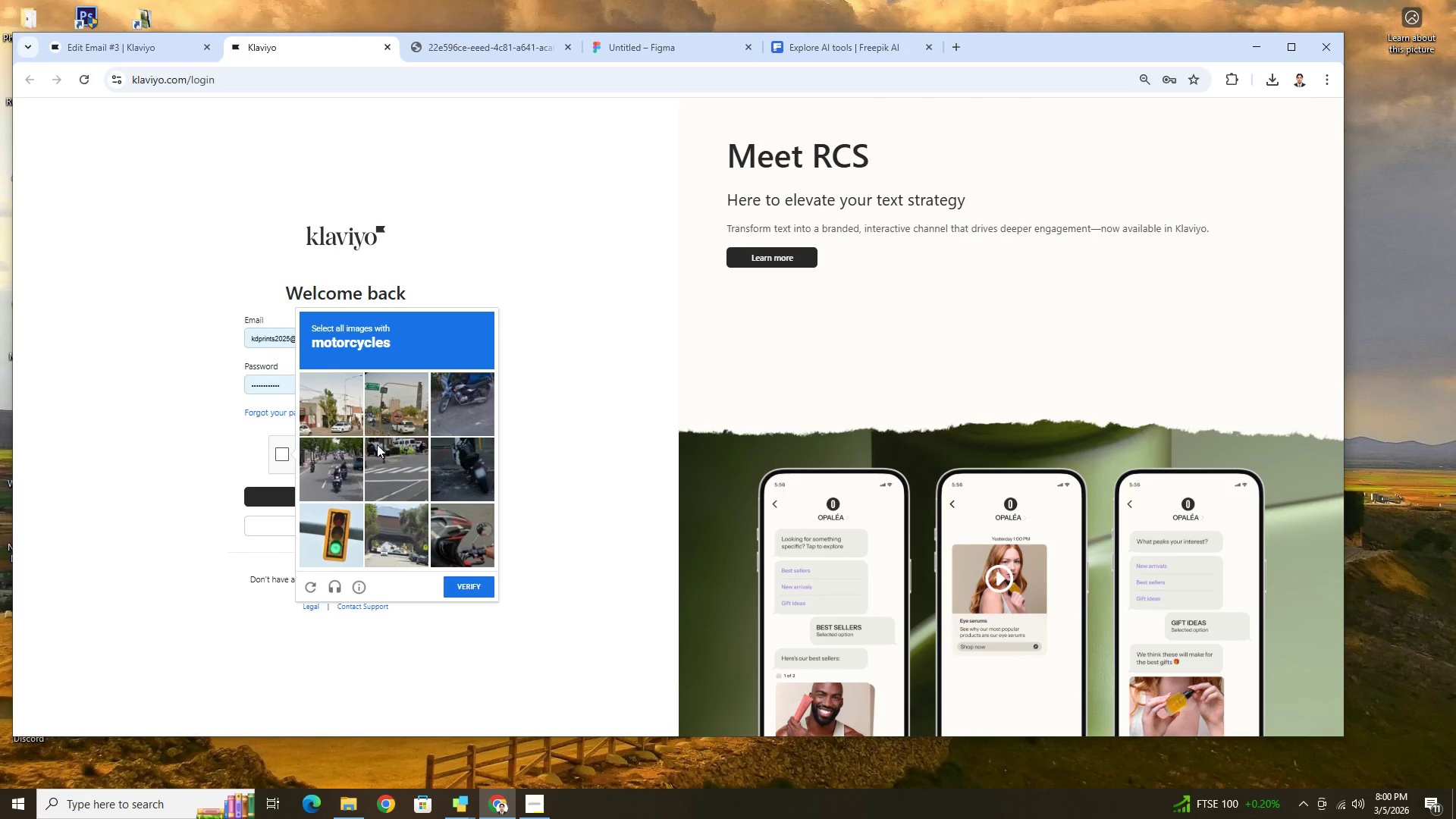 
left_click([337, 480])
 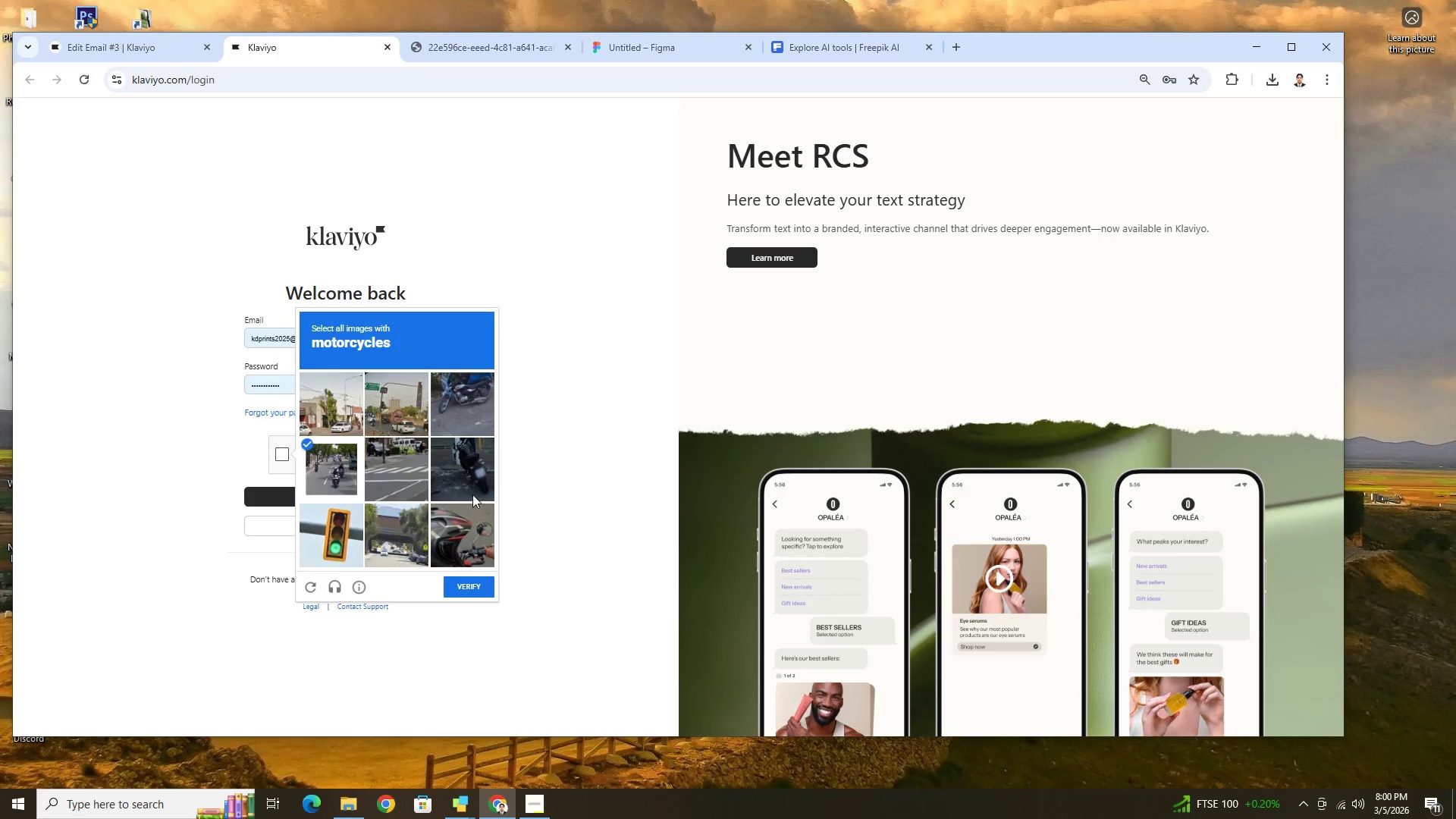 
left_click([476, 479])
 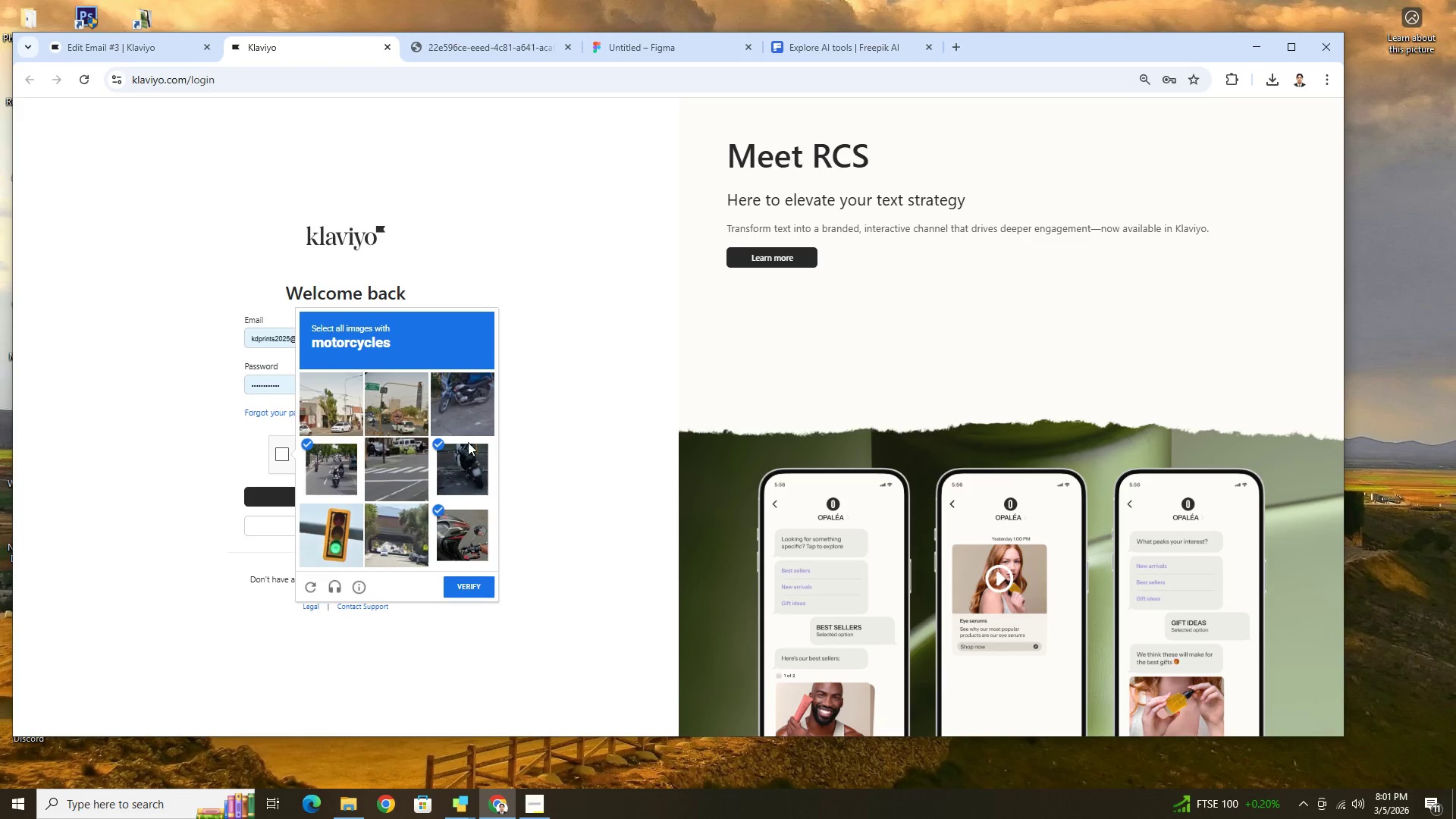 
left_click([470, 429])
 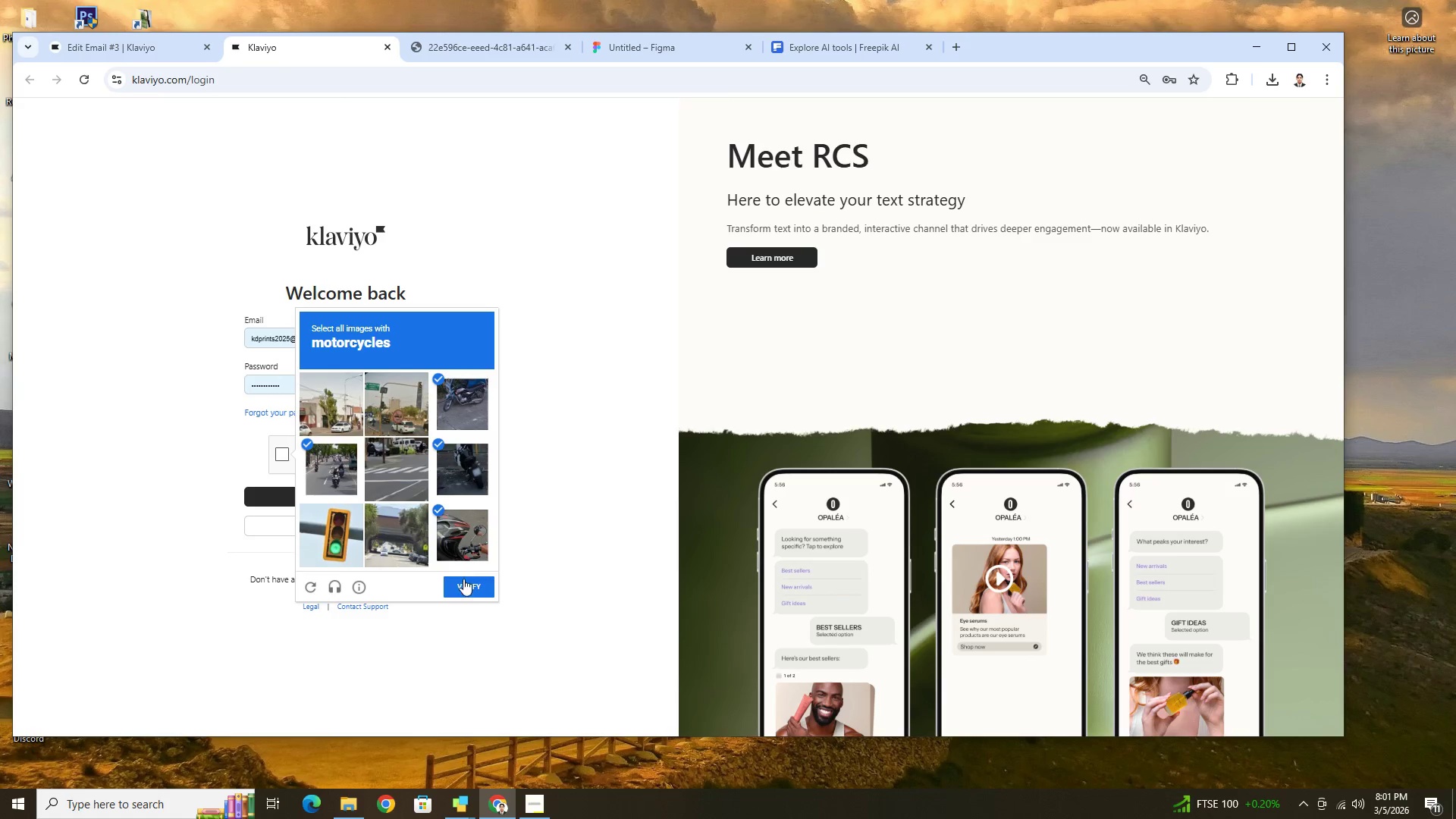 
left_click([465, 582])
 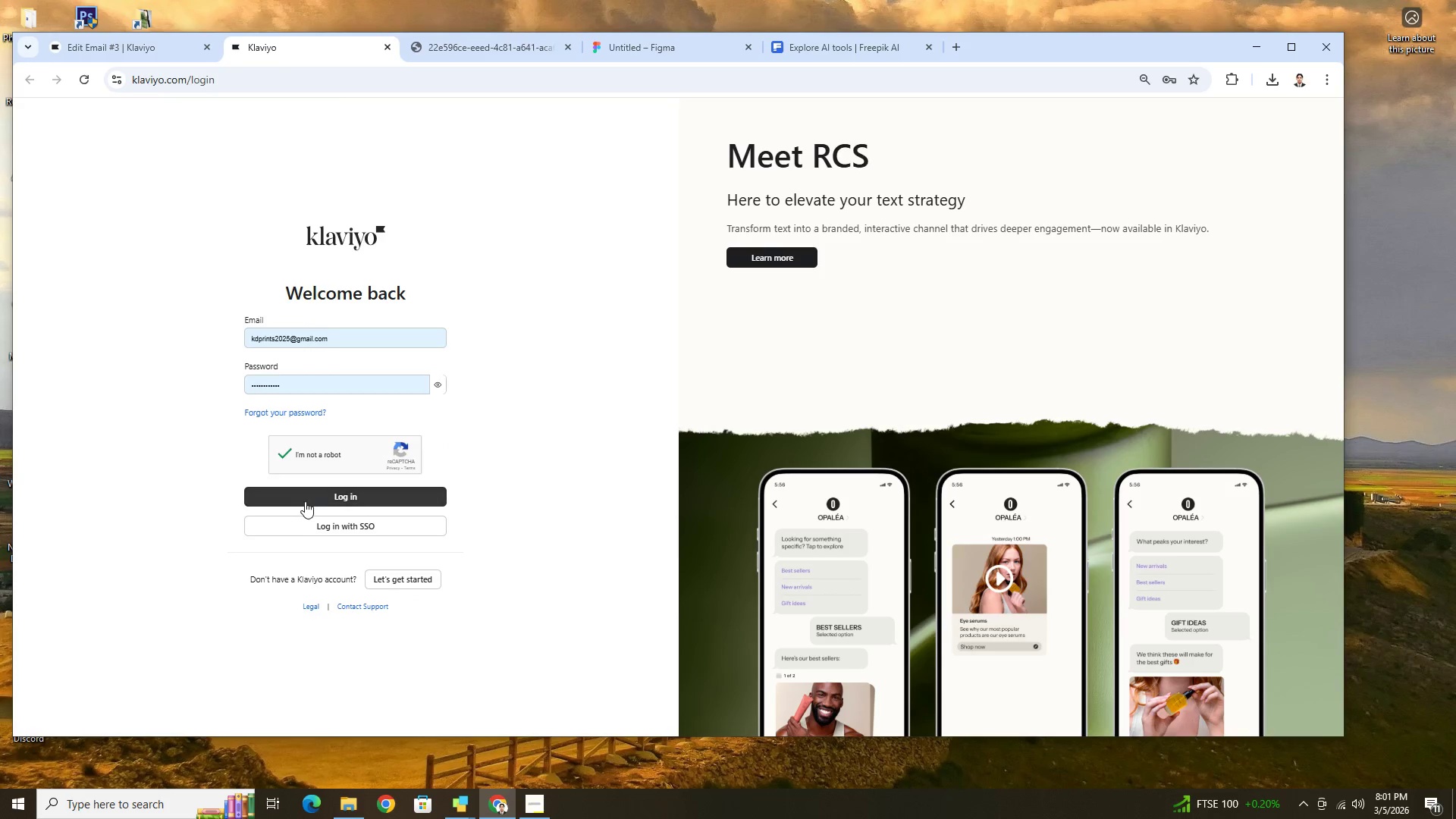 
left_click([306, 498])
 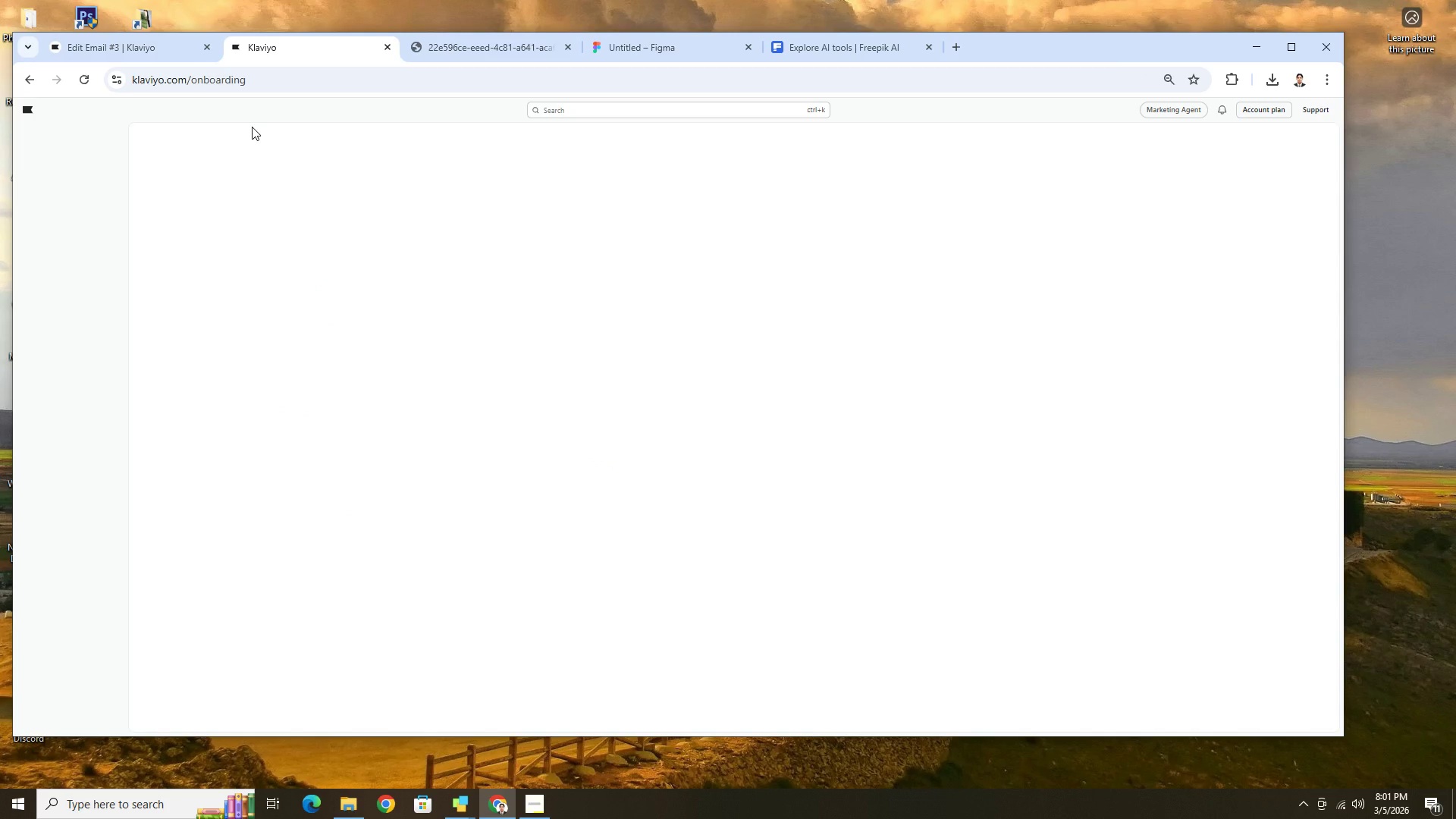 
wait(11.3)
 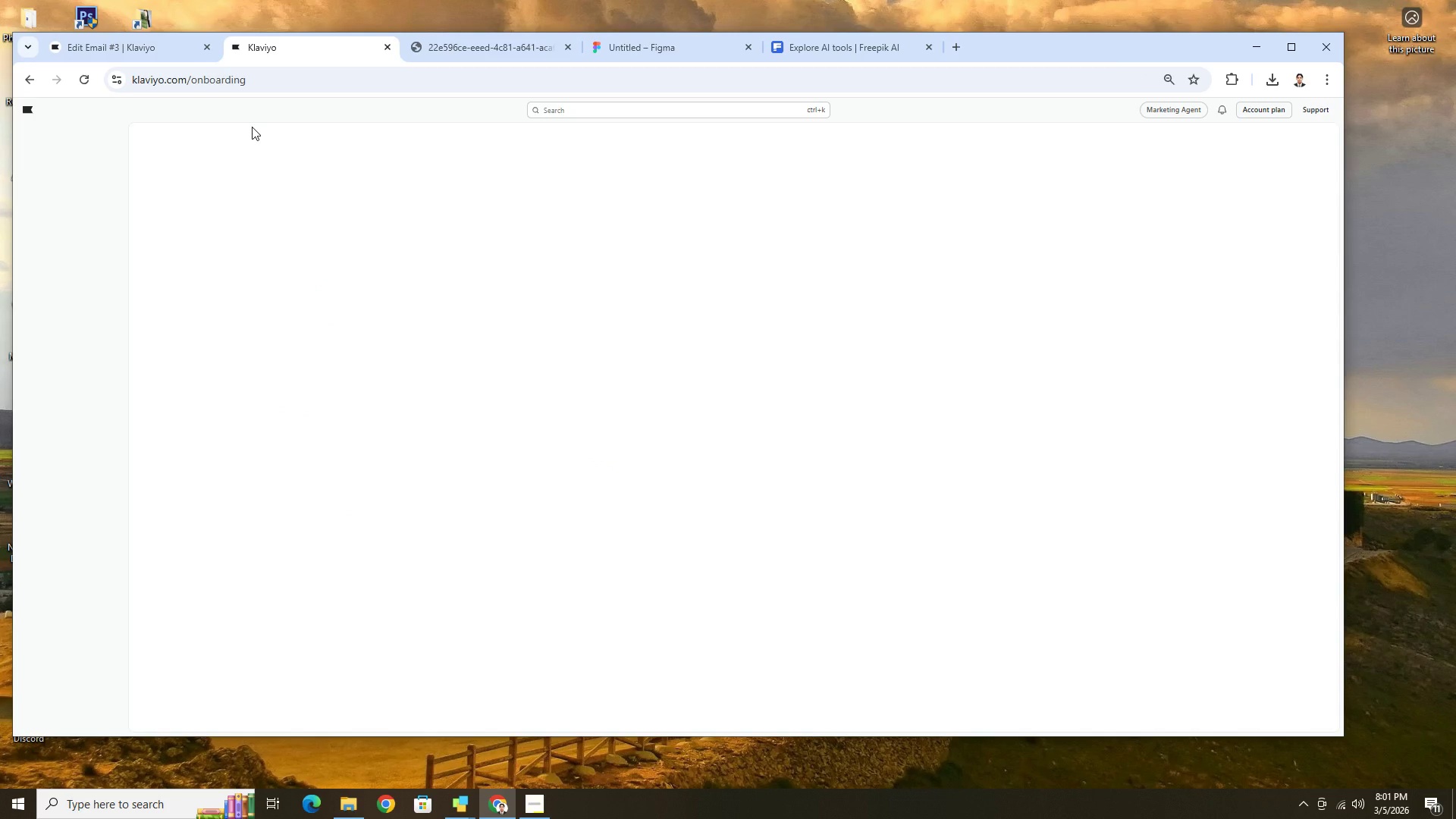 
left_click([153, 48])
 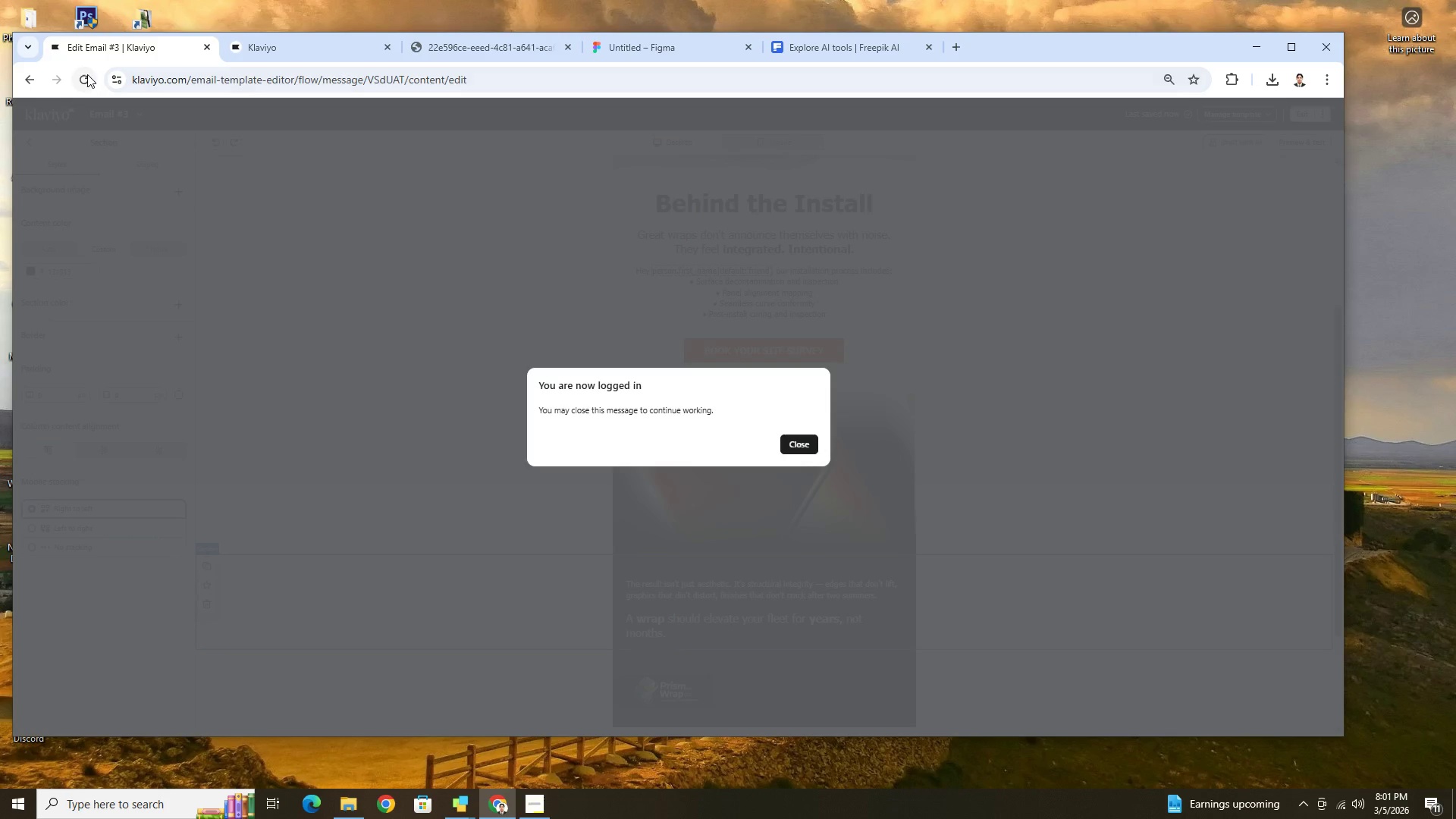 
left_click([87, 74])
 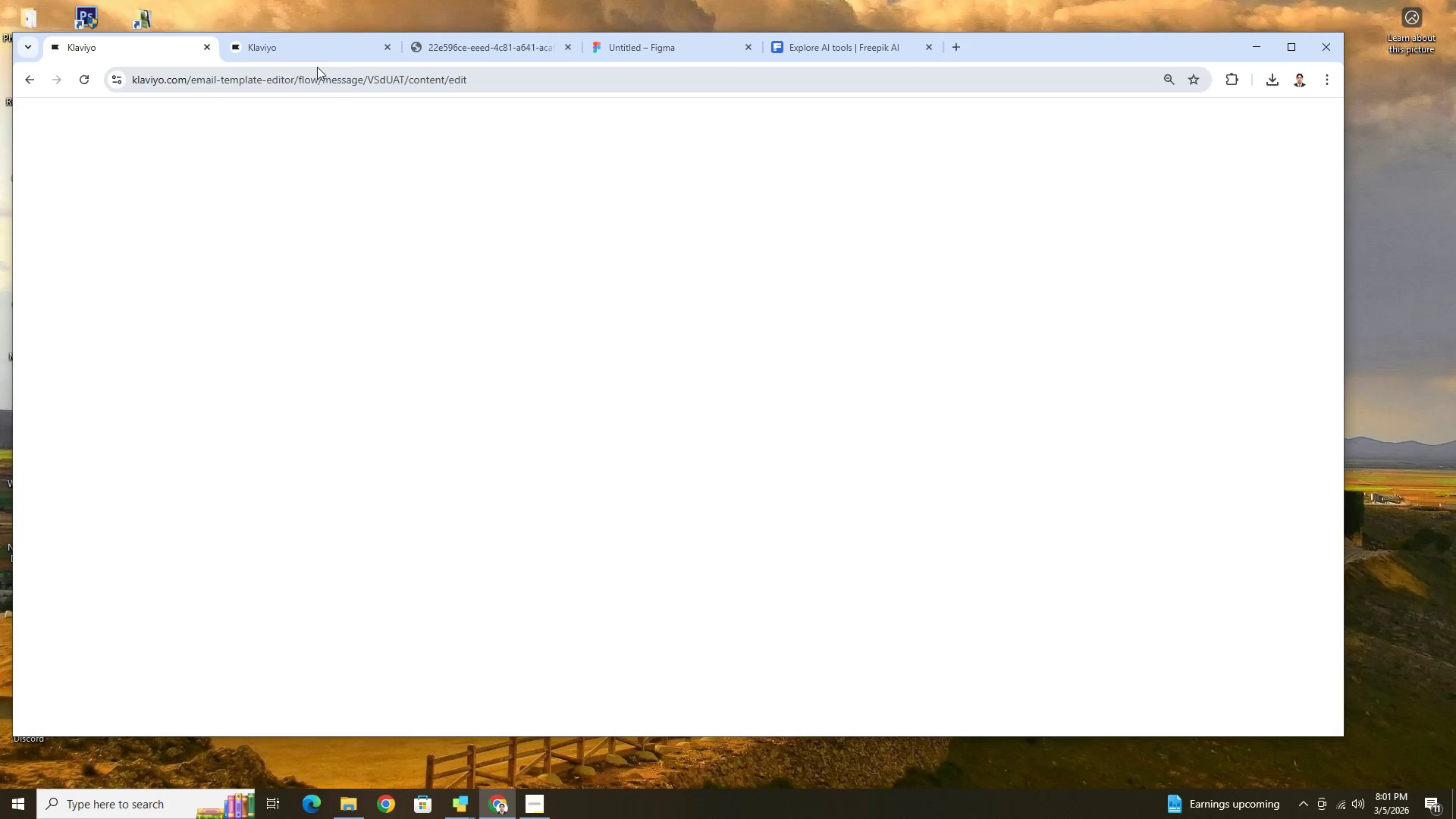 
mouse_move([365, 70])
 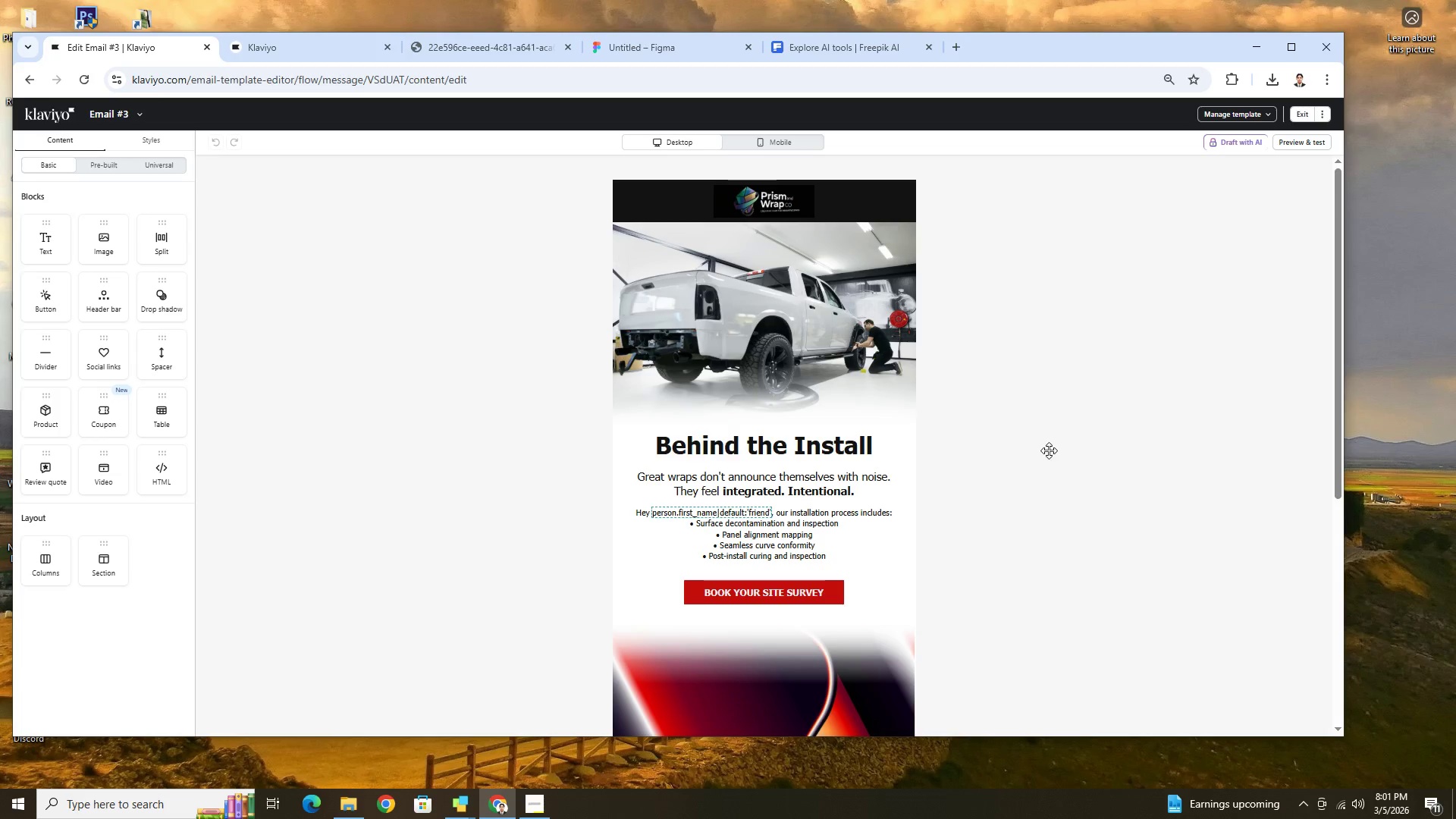 
scroll: coordinate [833, 513], scroll_direction: down, amount: 5.0
 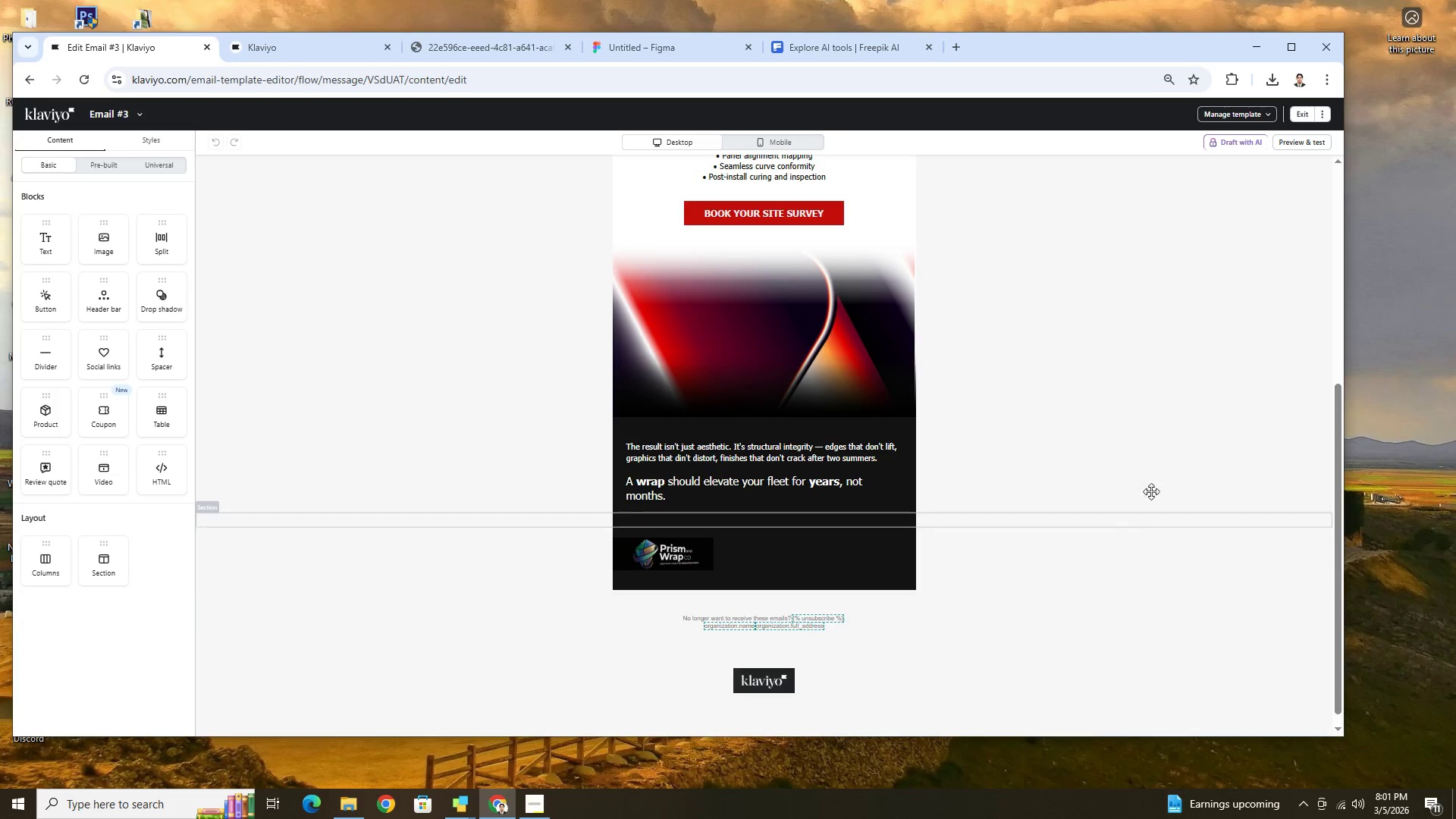 
scroll: coordinate [1098, 378], scroll_direction: up, amount: 6.0
 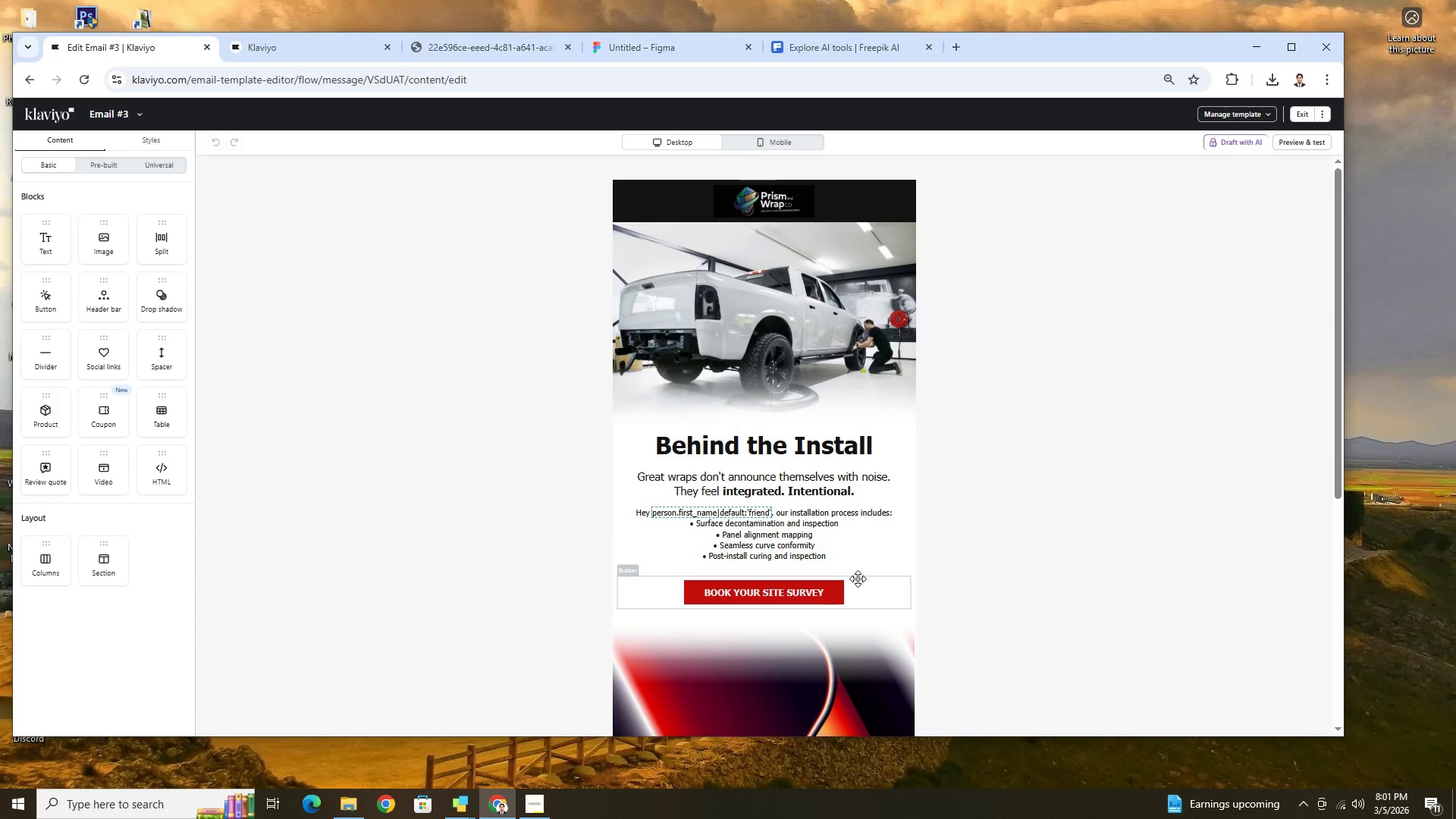 
scroll: coordinate [866, 576], scroll_direction: down, amount: 4.0
 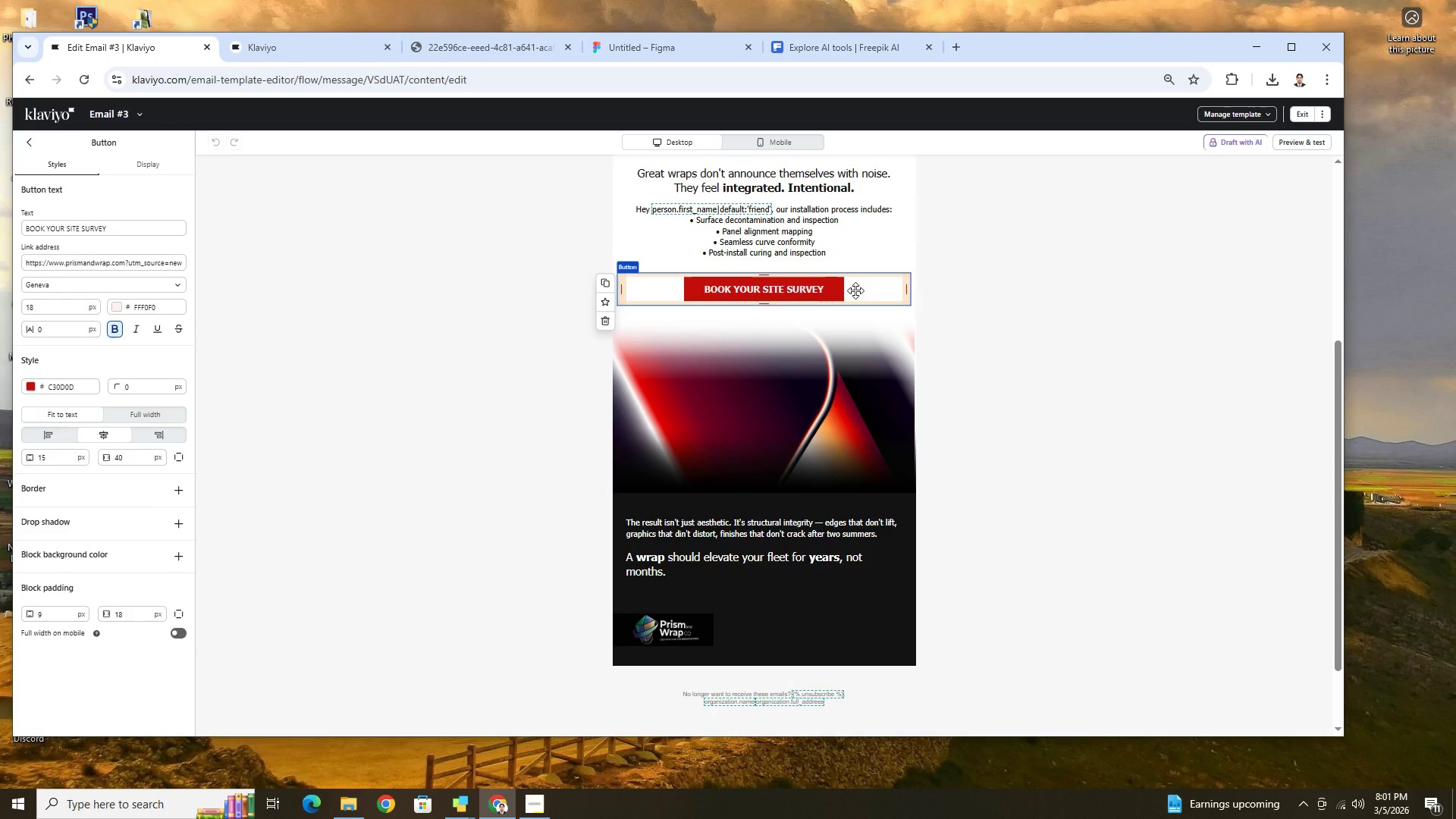 
key(Control+ControlLeft)
 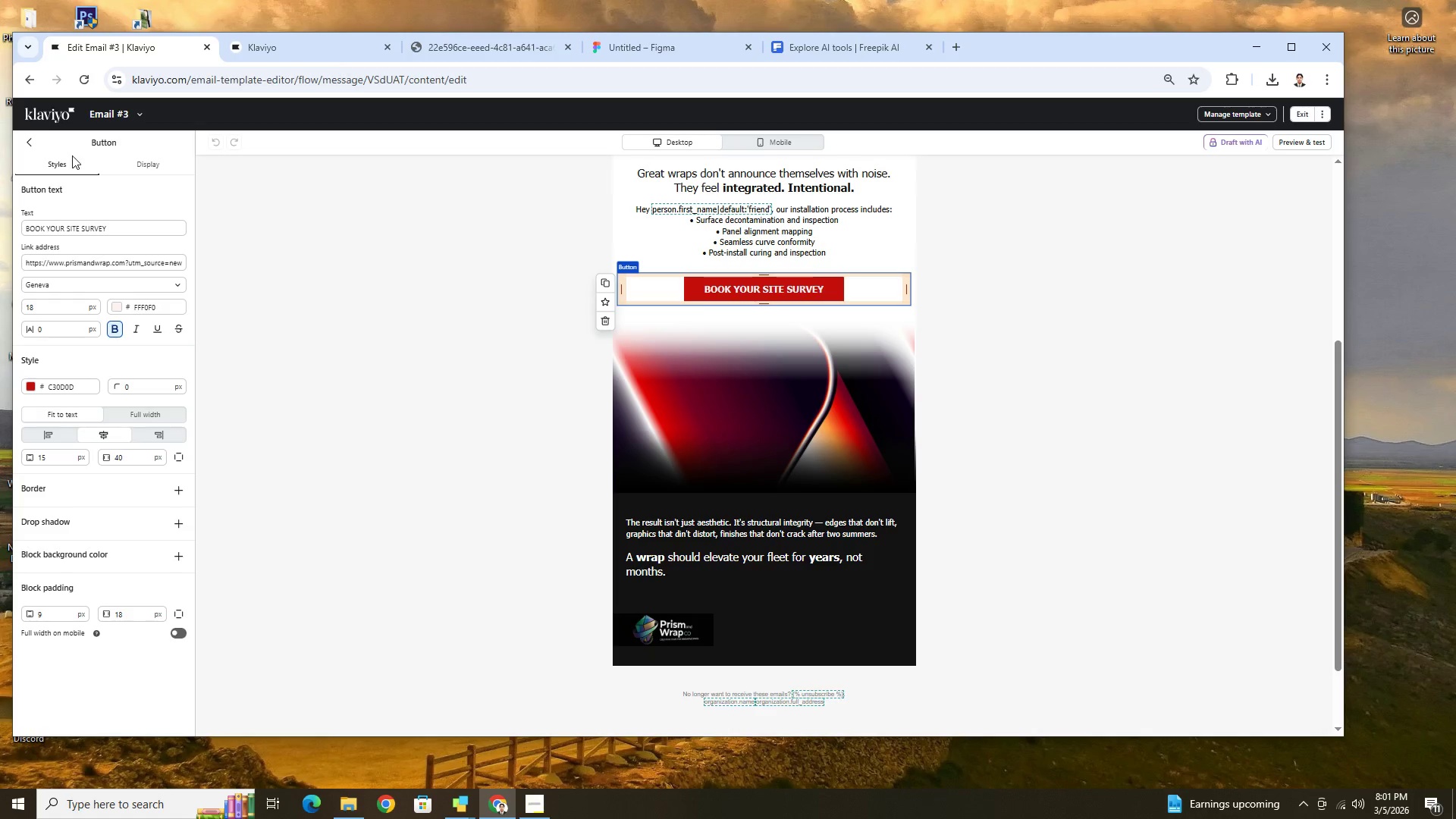 
wait(5.58)
 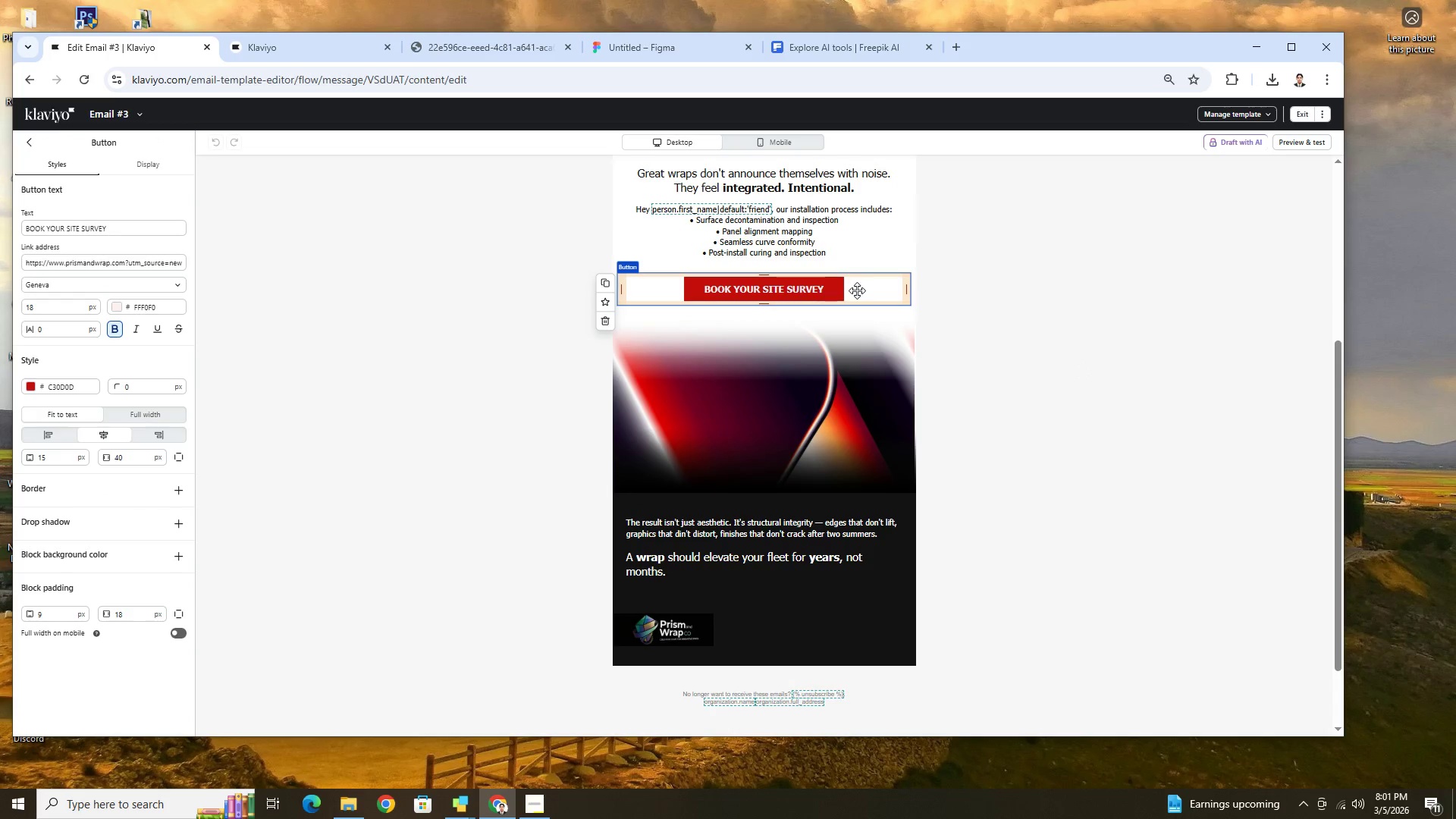 
left_click([604, 284])
 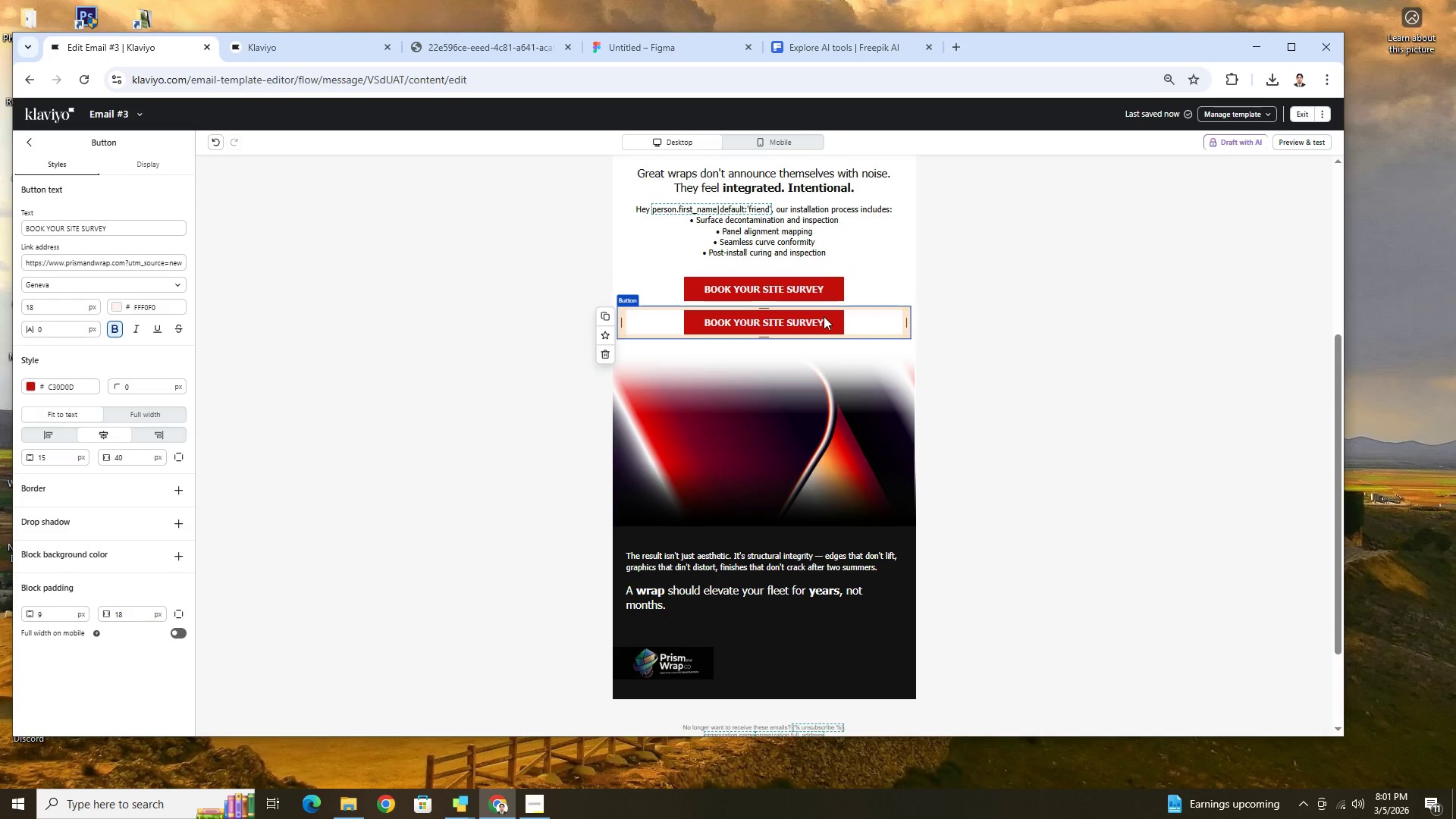 
left_click_drag(start_coordinate=[845, 326], to_coordinate=[792, 596])
 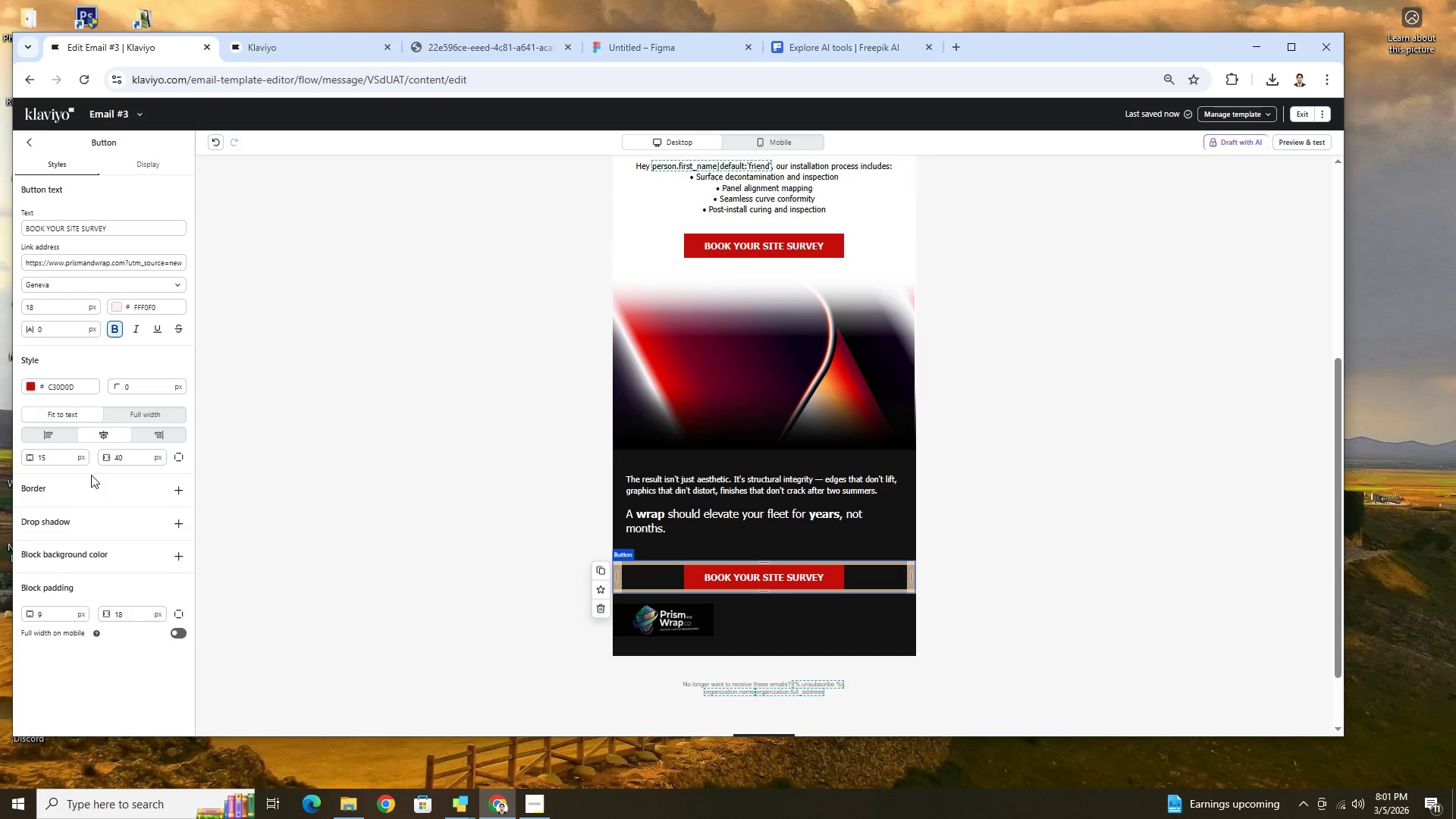 
left_click([67, 438])
 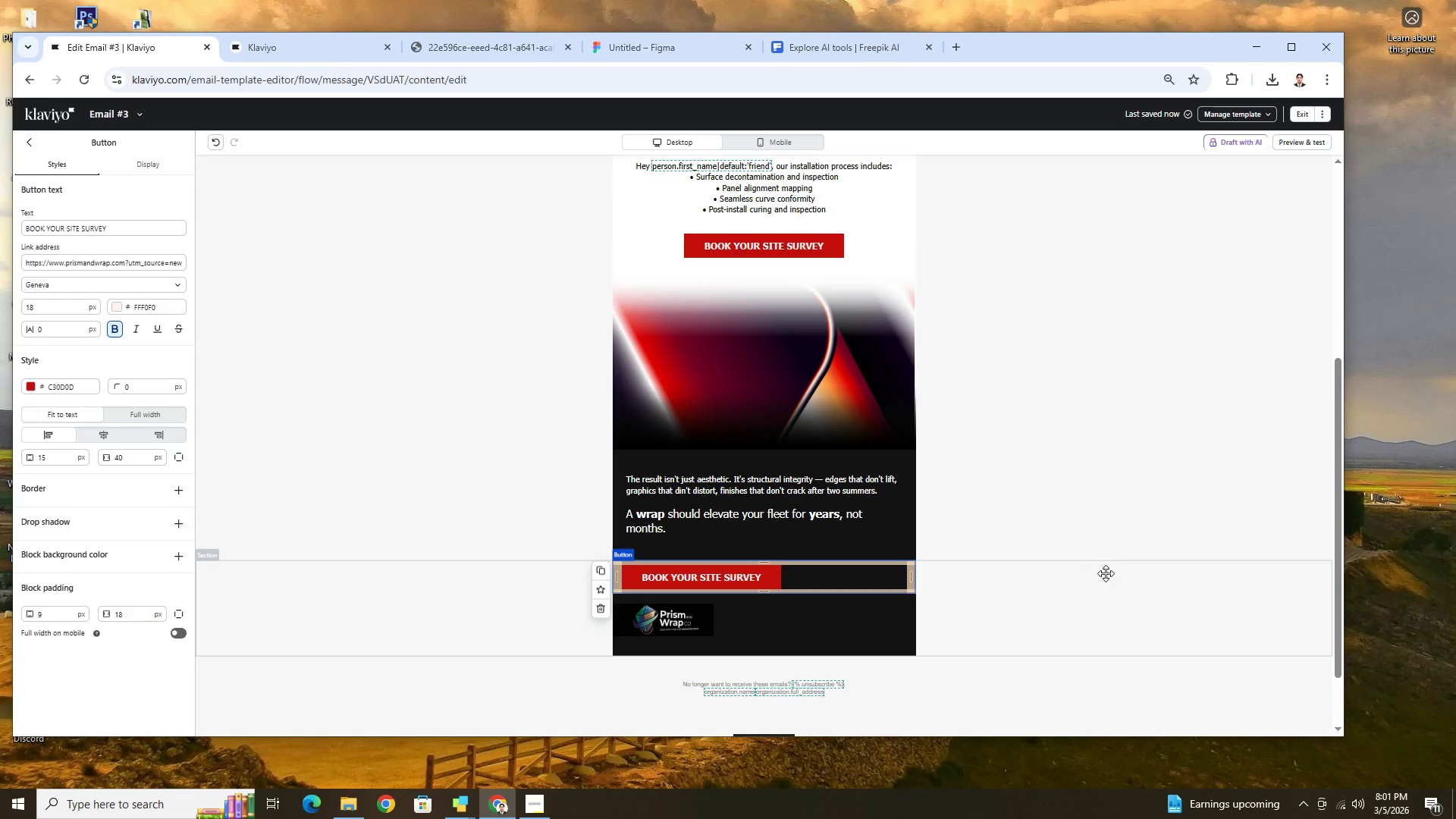 
left_click([1128, 657])
 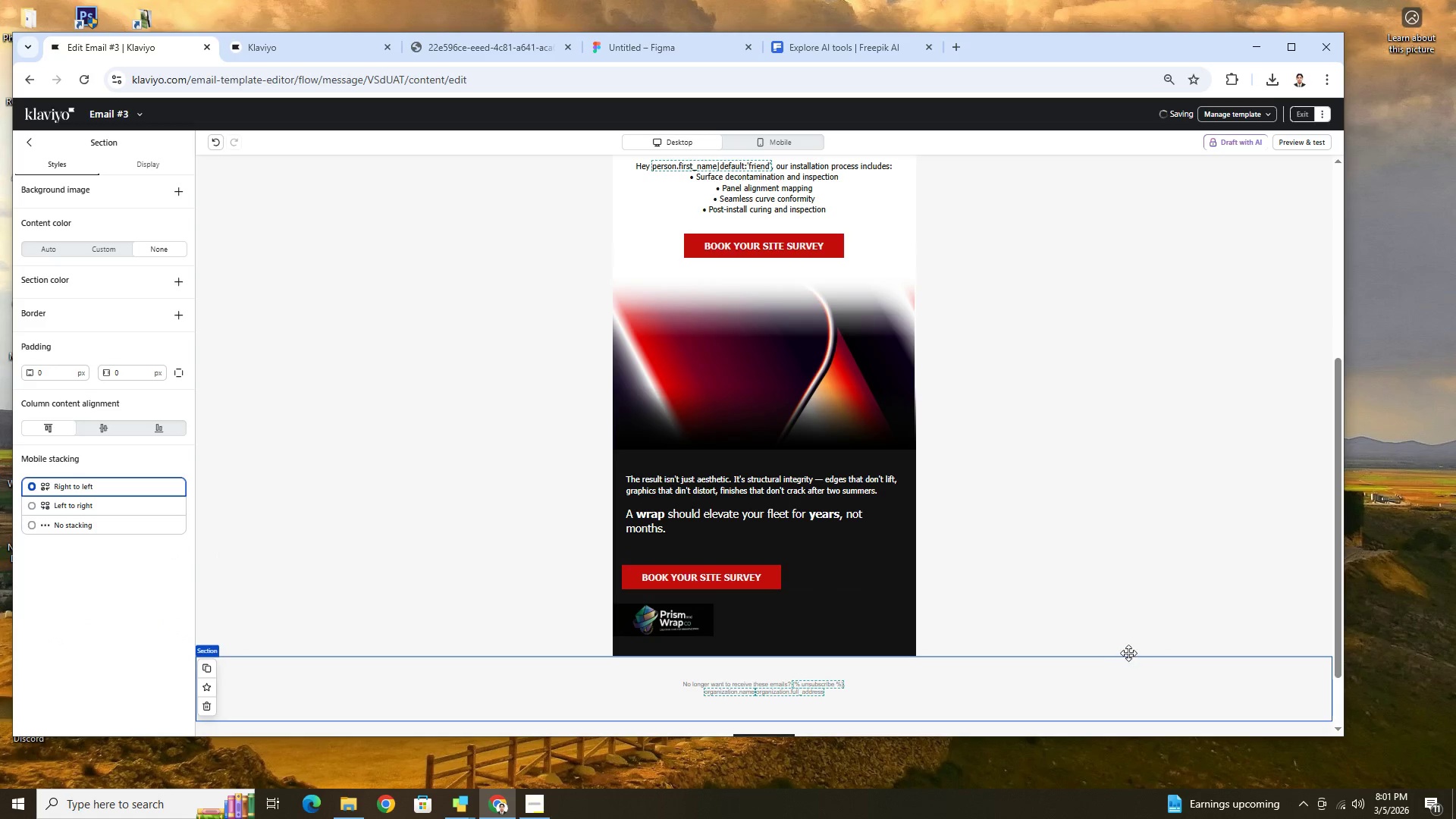 
scroll: coordinate [1124, 631], scroll_direction: none, amount: 0.0
 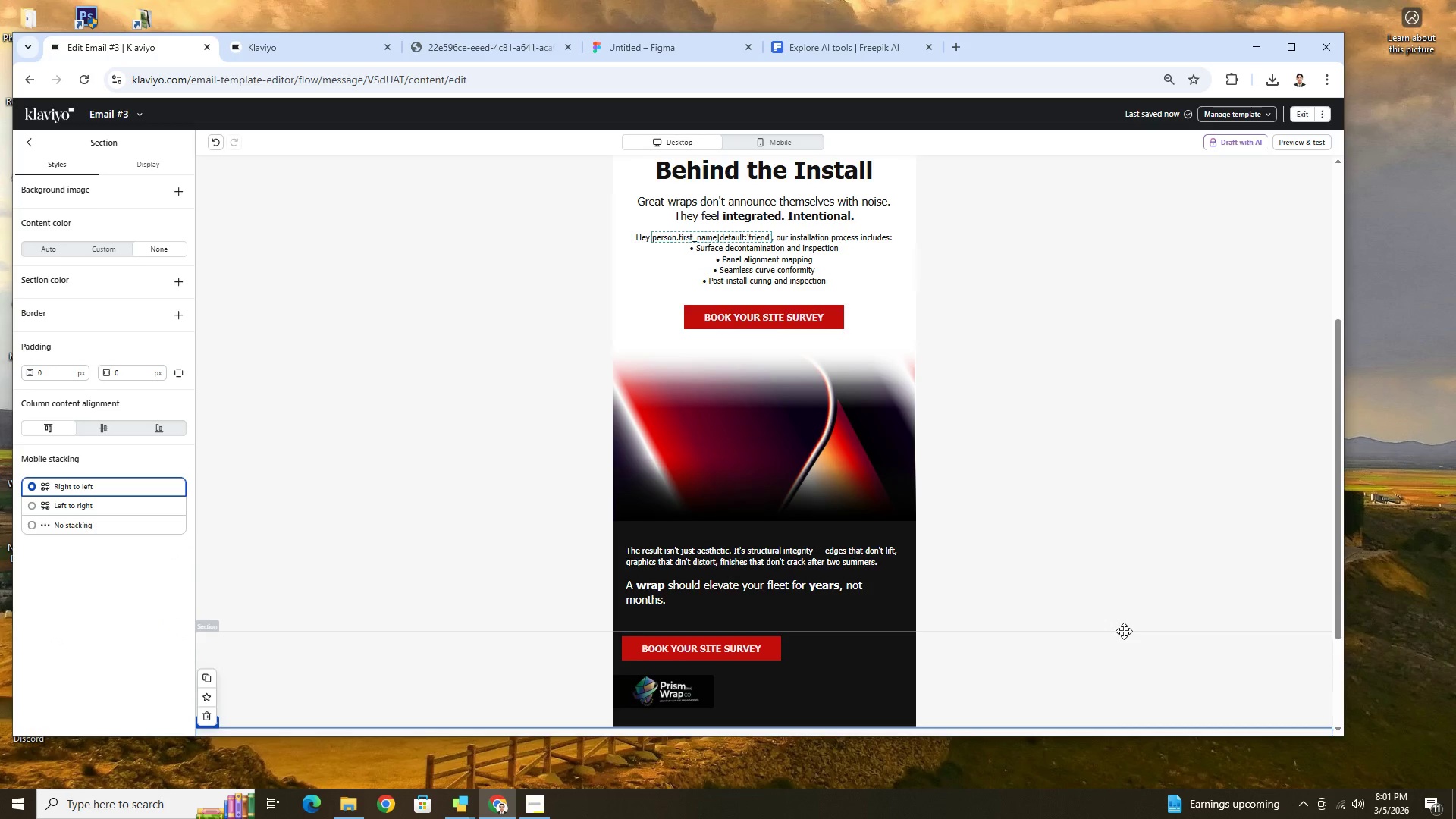 
scroll: coordinate [1124, 631], scroll_direction: up, amount: 2.0
 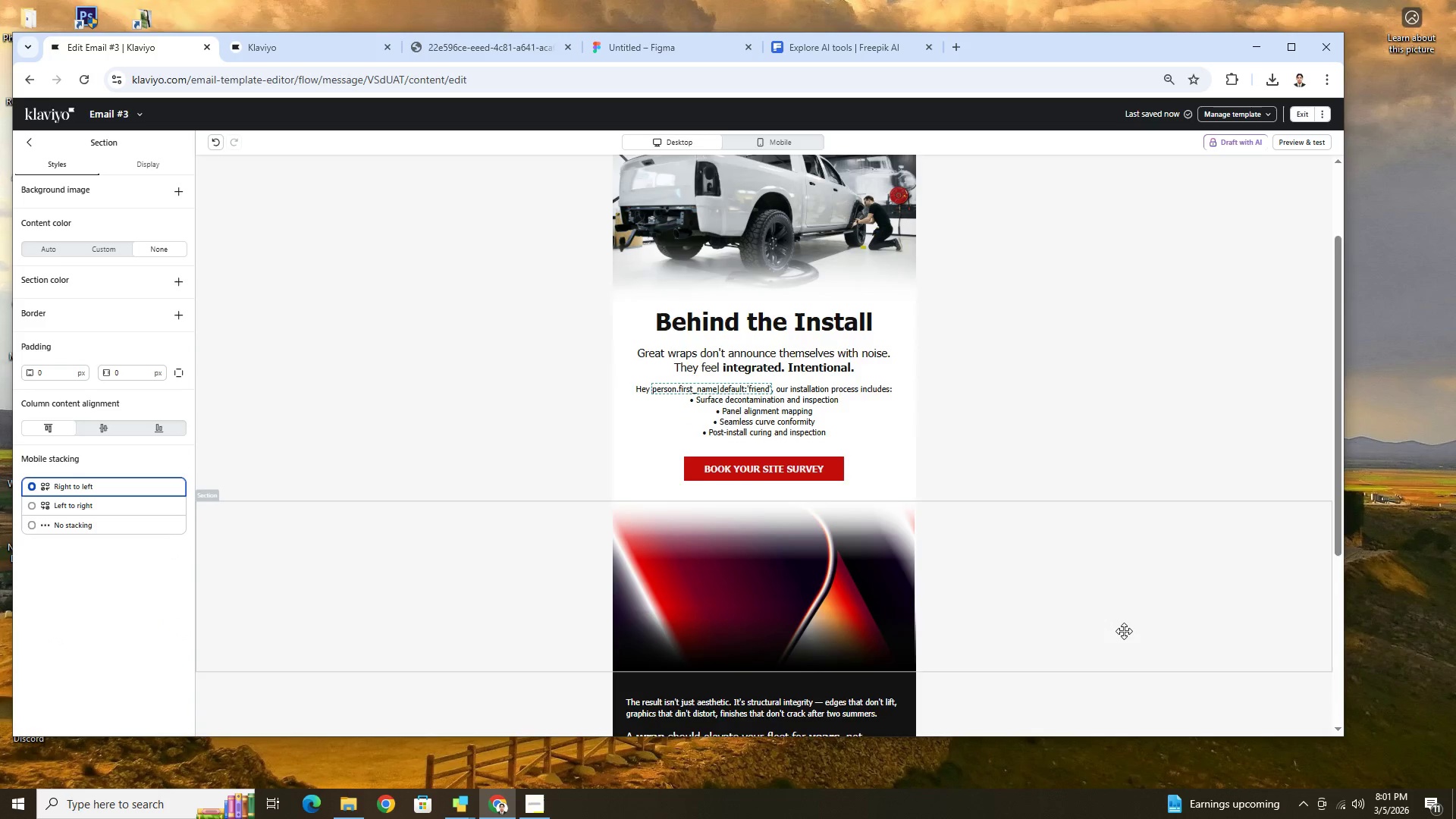 
scroll: coordinate [1124, 631], scroll_direction: down, amount: 4.0
 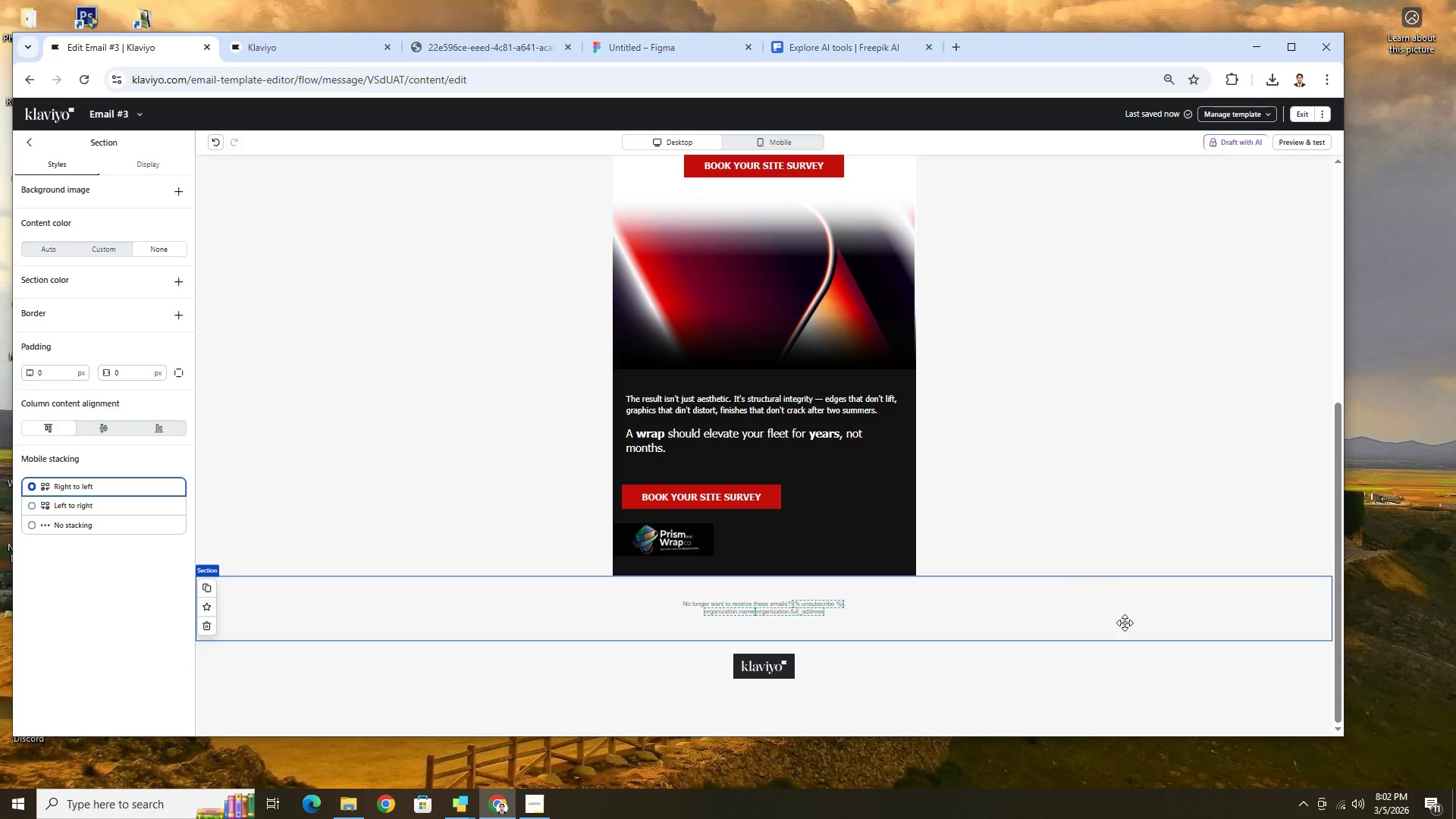 
wait(32.17)
 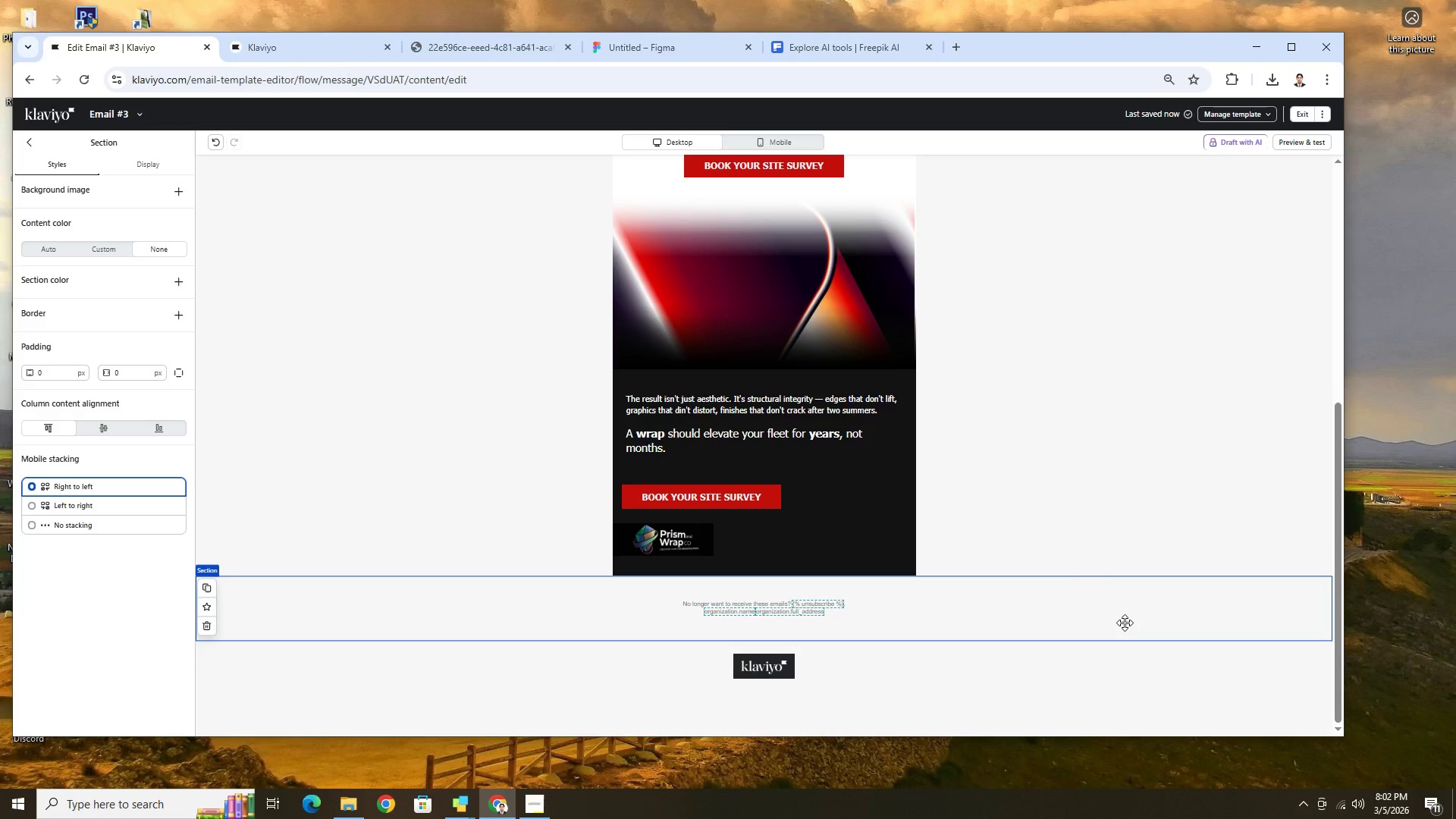 
scroll: coordinate [1070, 516], scroll_direction: up, amount: 2.0
 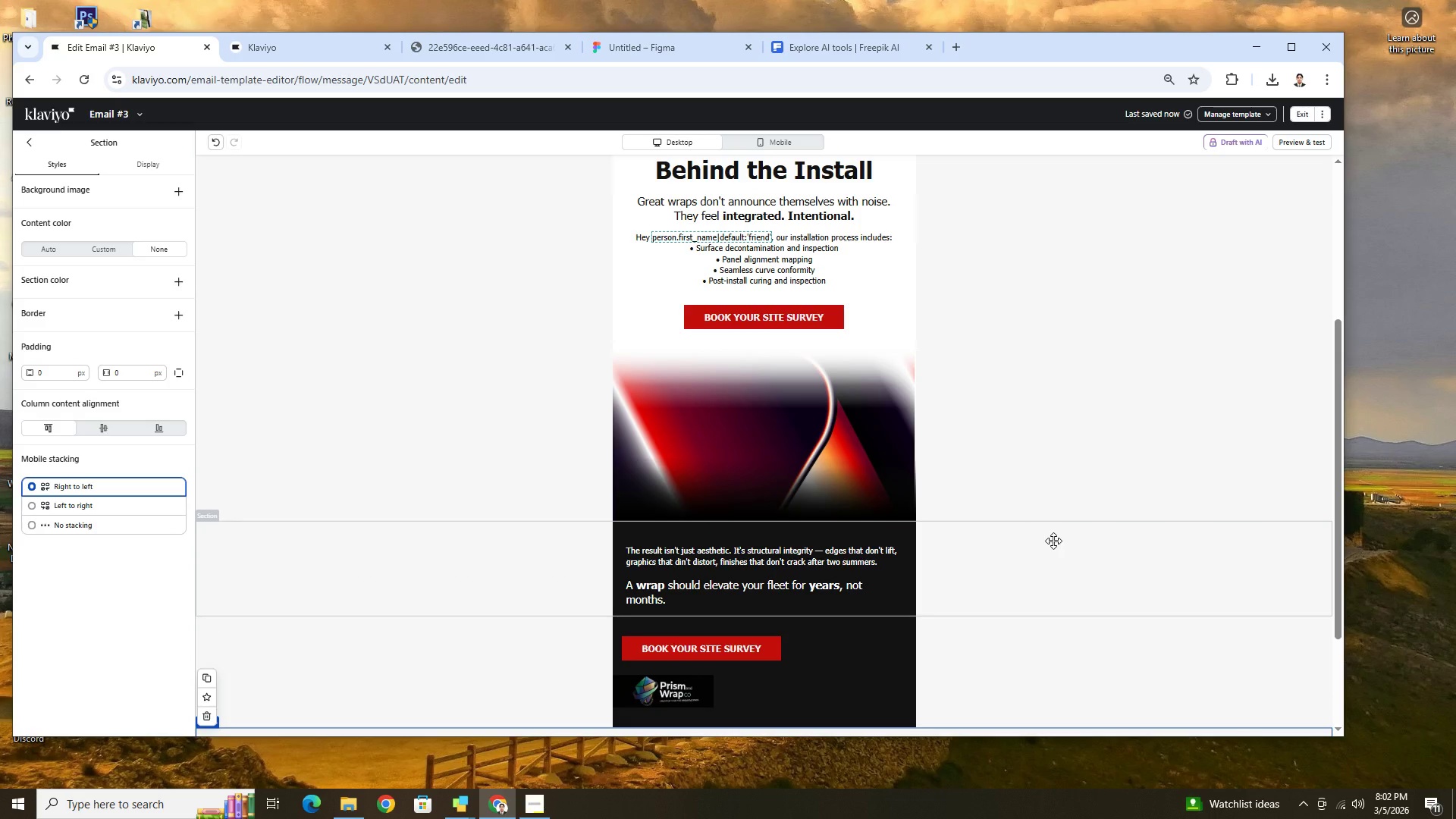 
wait(7.6)
 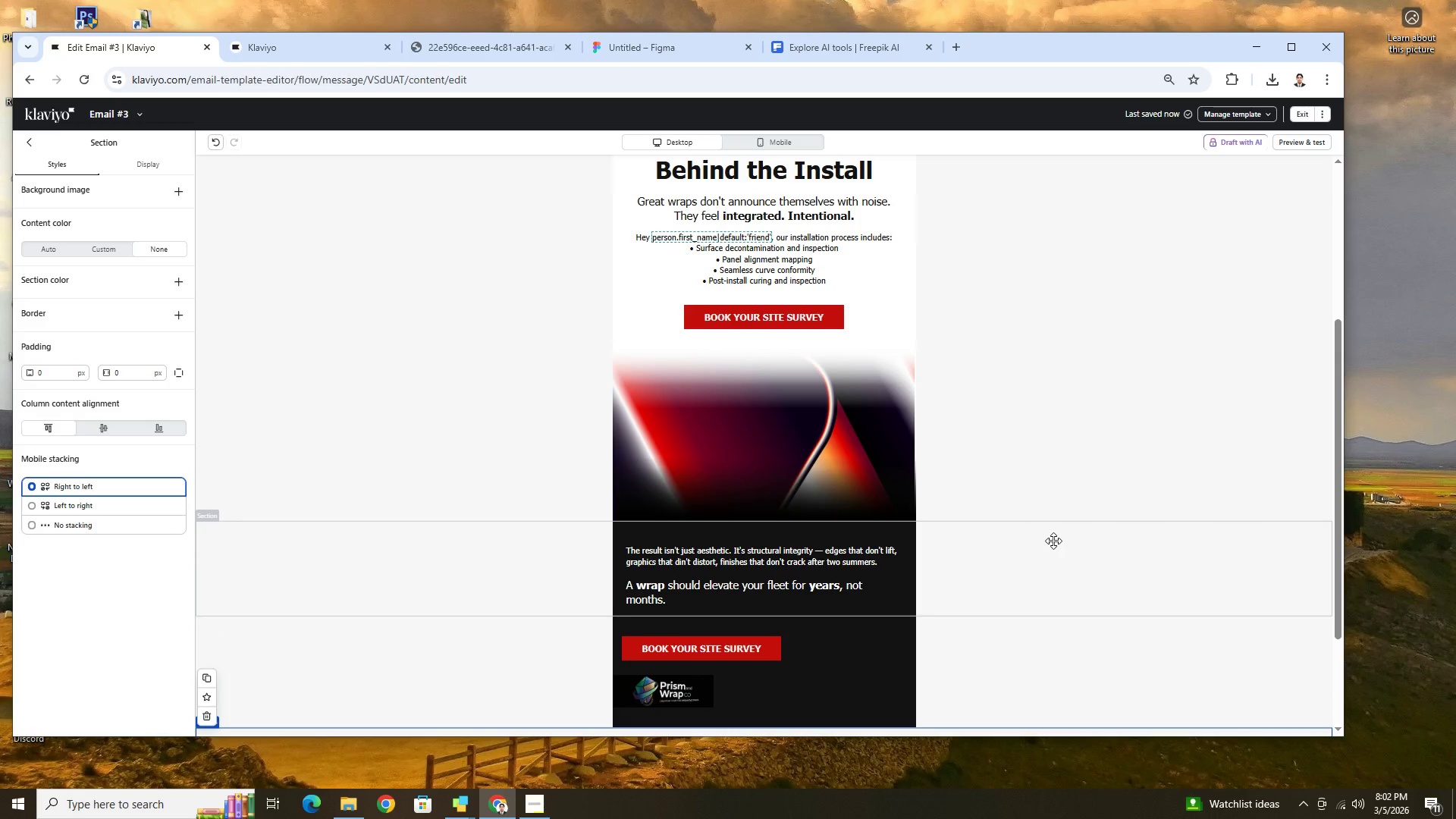 
left_click([839, 651])
 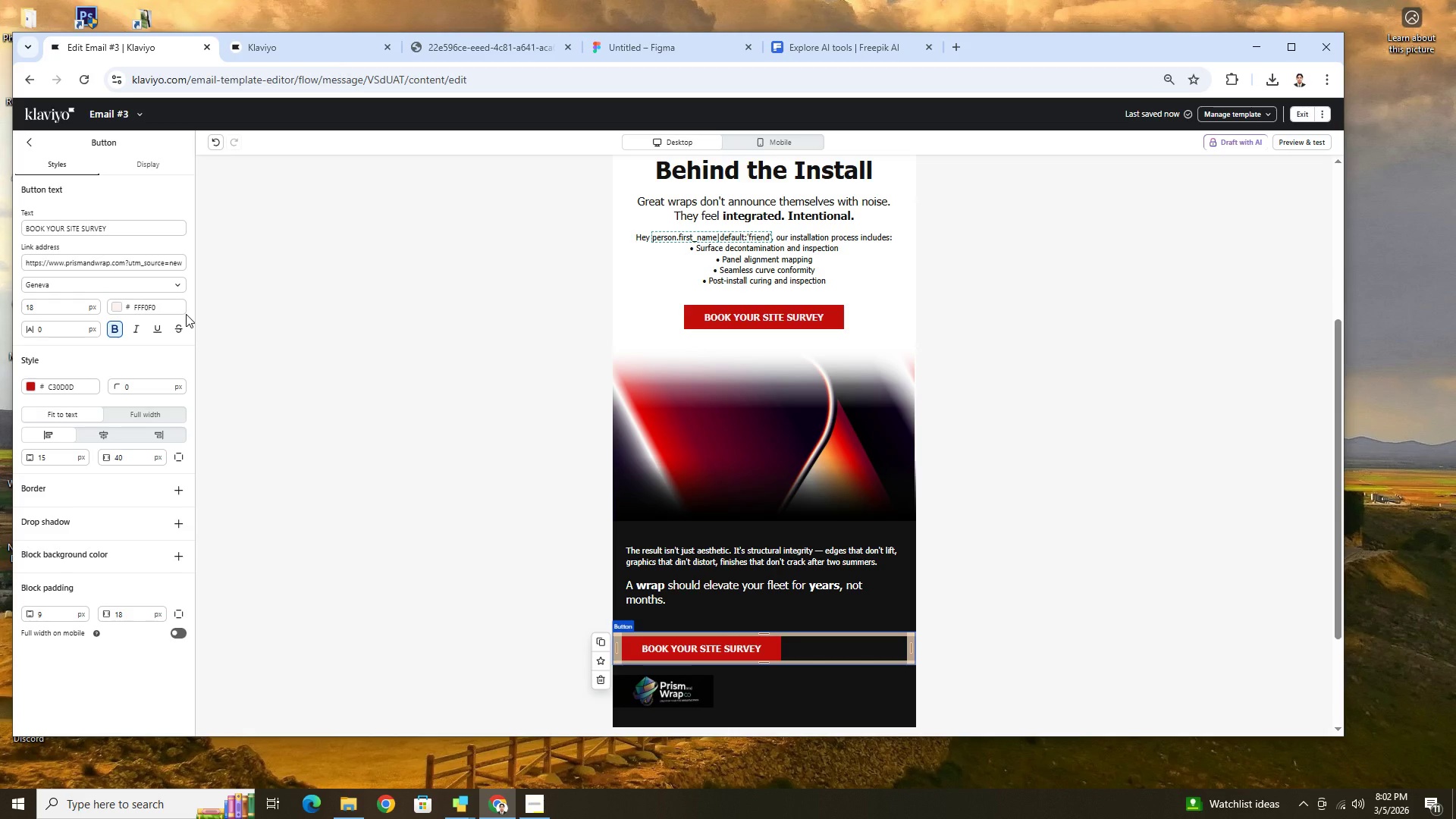 
wait(15.77)
 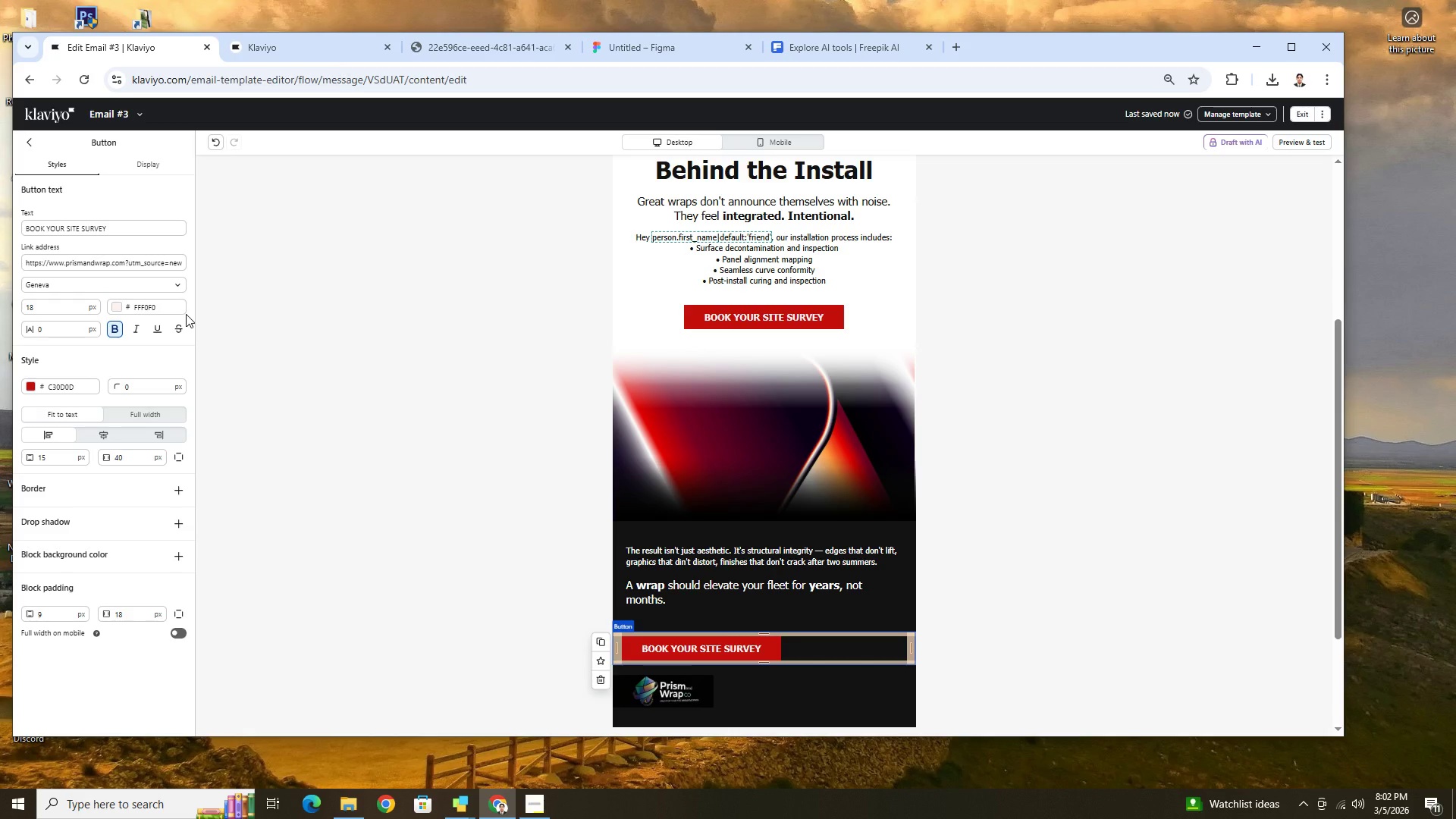 
left_click([601, 685])
 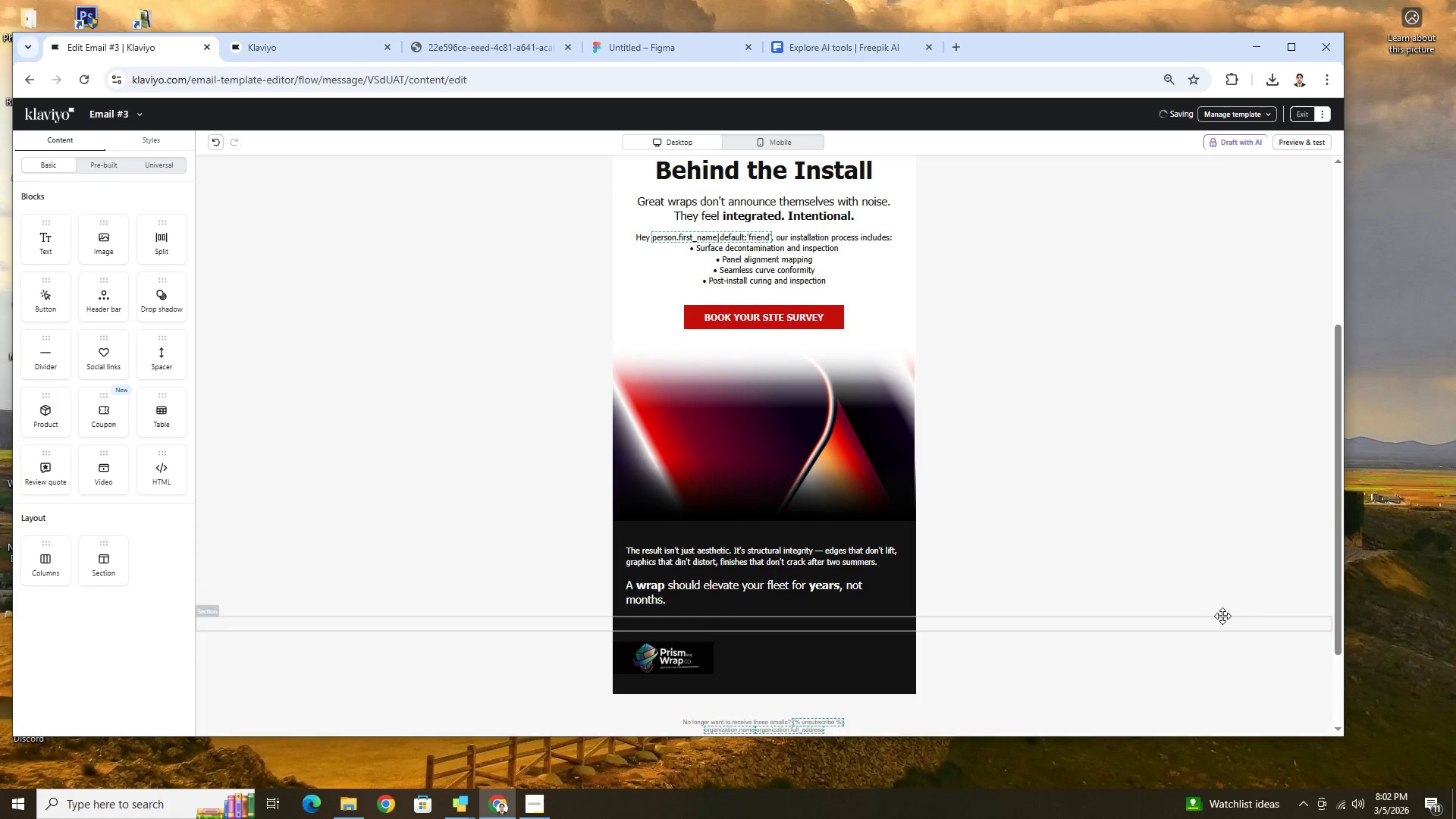 
left_click([1186, 529])
 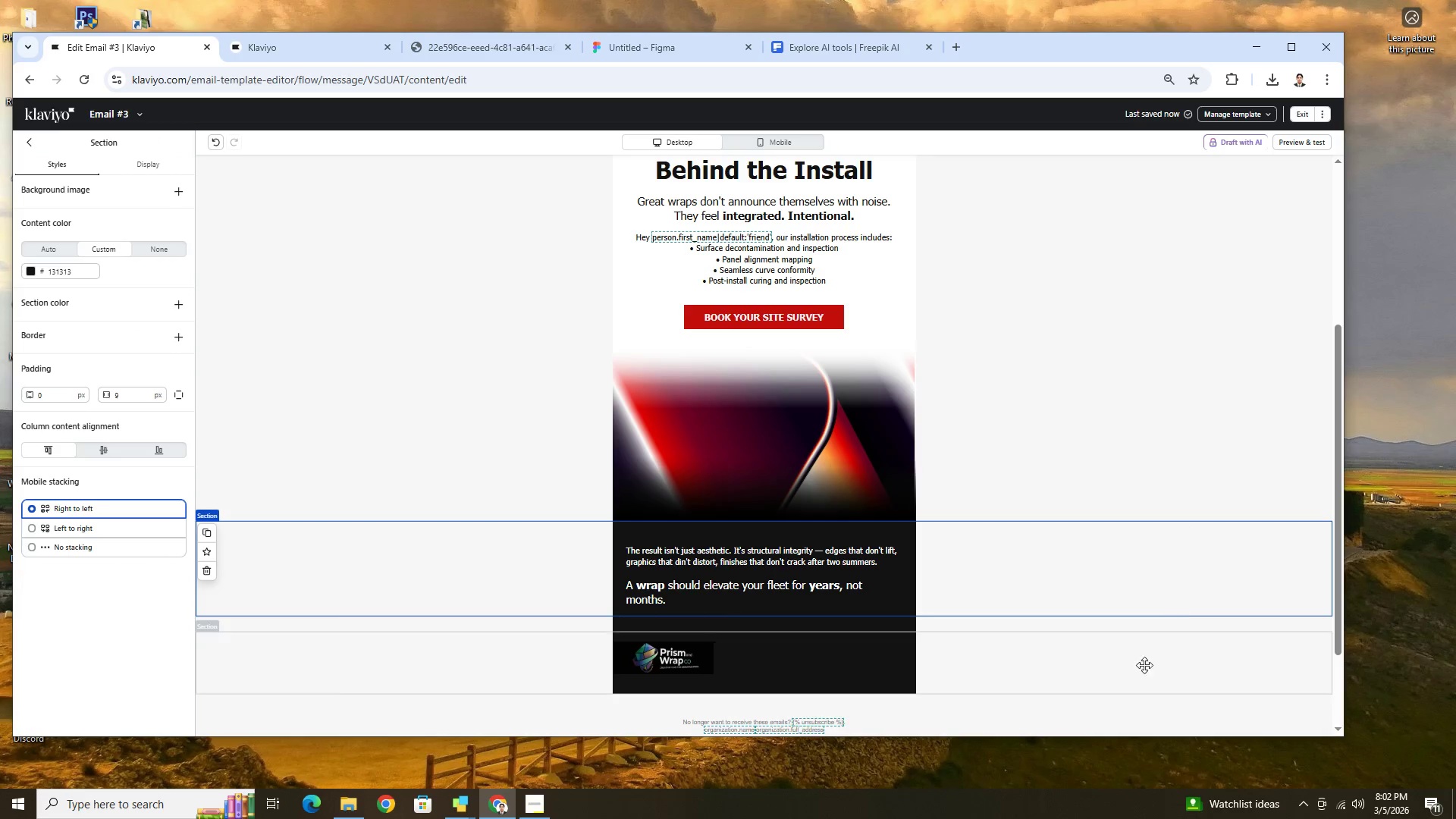 
scroll: coordinate [1137, 661], scroll_direction: up, amount: 2.0
 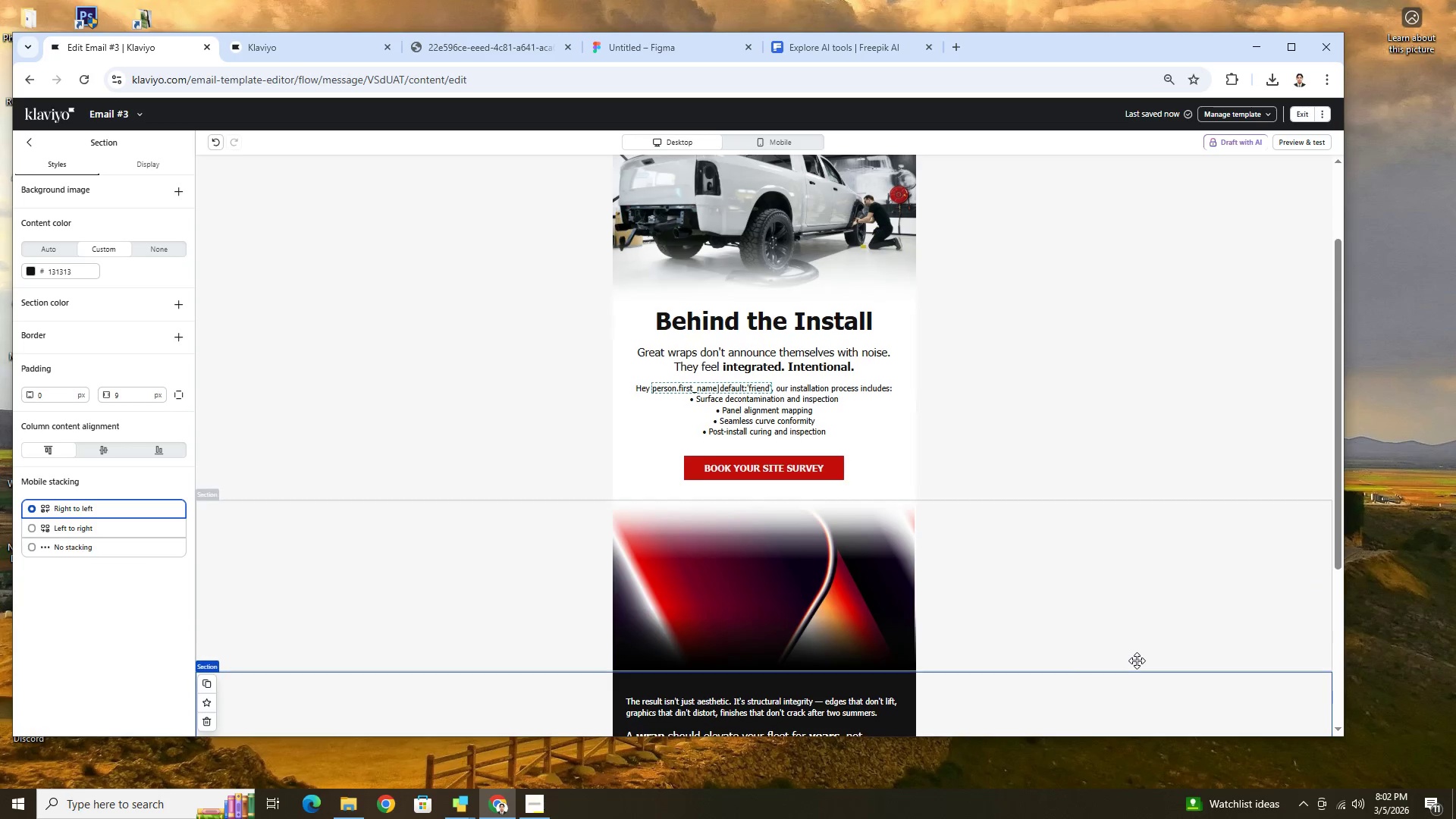 
scroll: coordinate [1137, 661], scroll_direction: down, amount: 2.0
 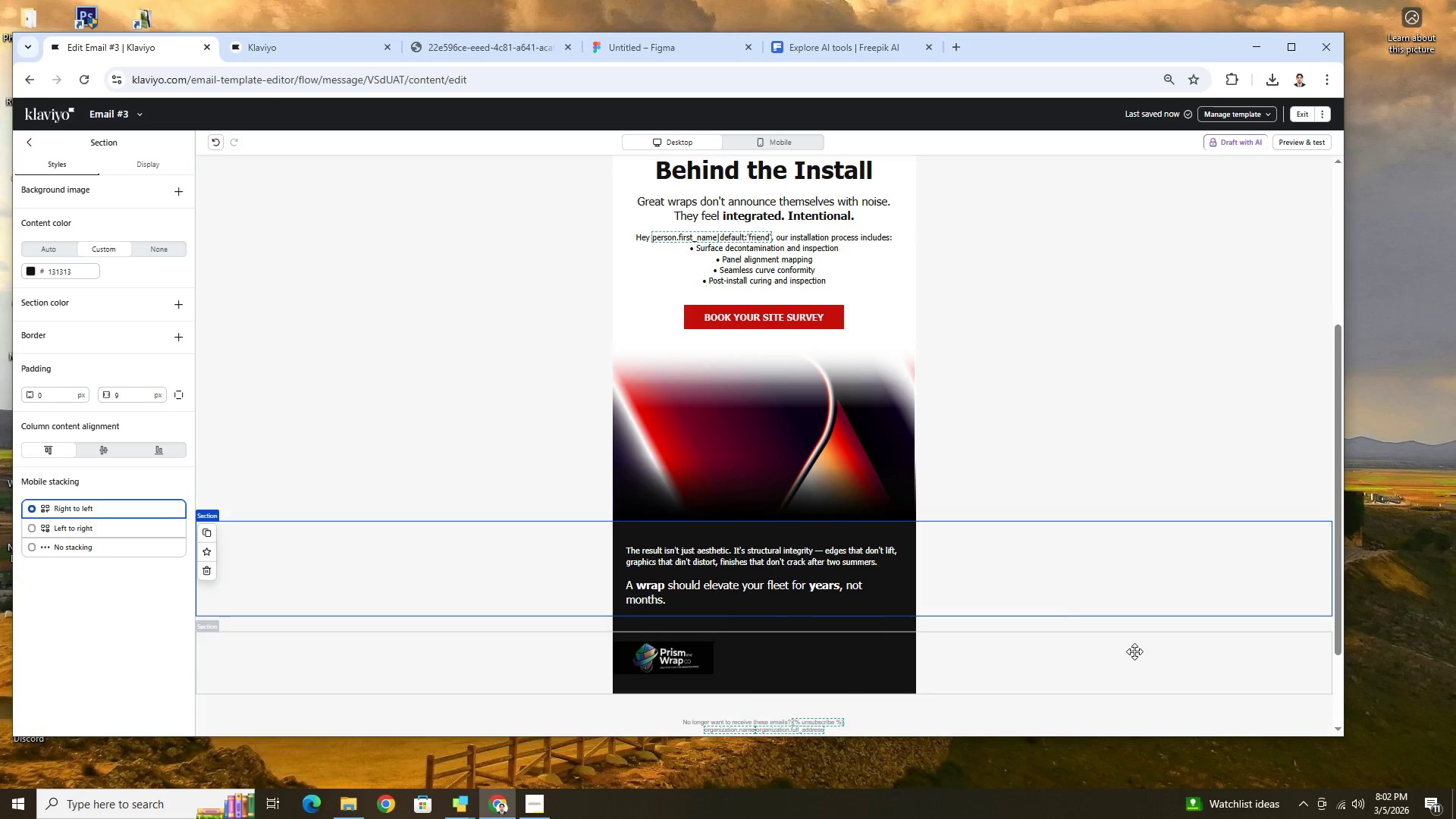 
scroll: coordinate [1131, 652], scroll_direction: up, amount: 2.0
 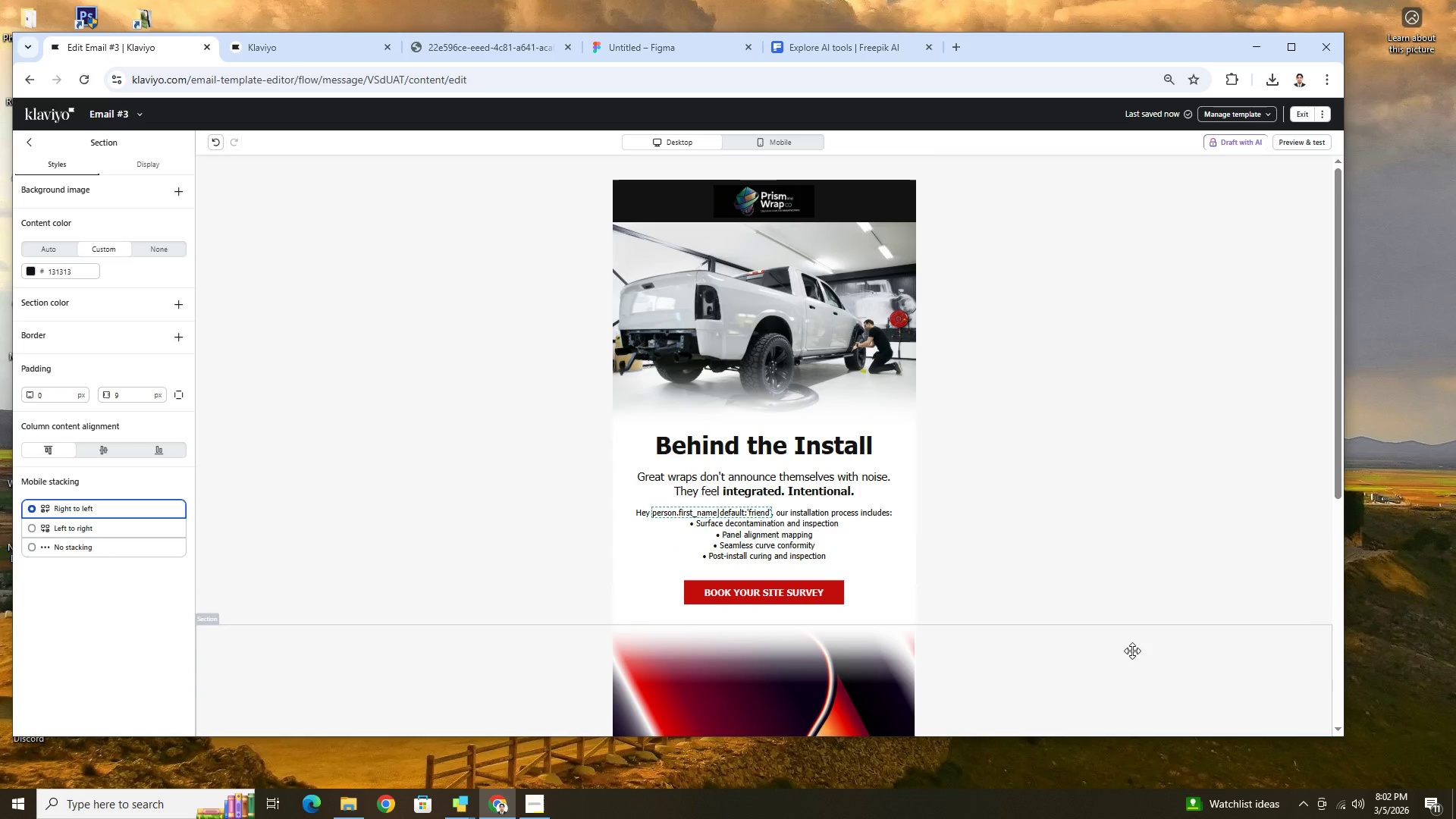 
scroll: coordinate [1132, 651], scroll_direction: down, amount: 2.0
 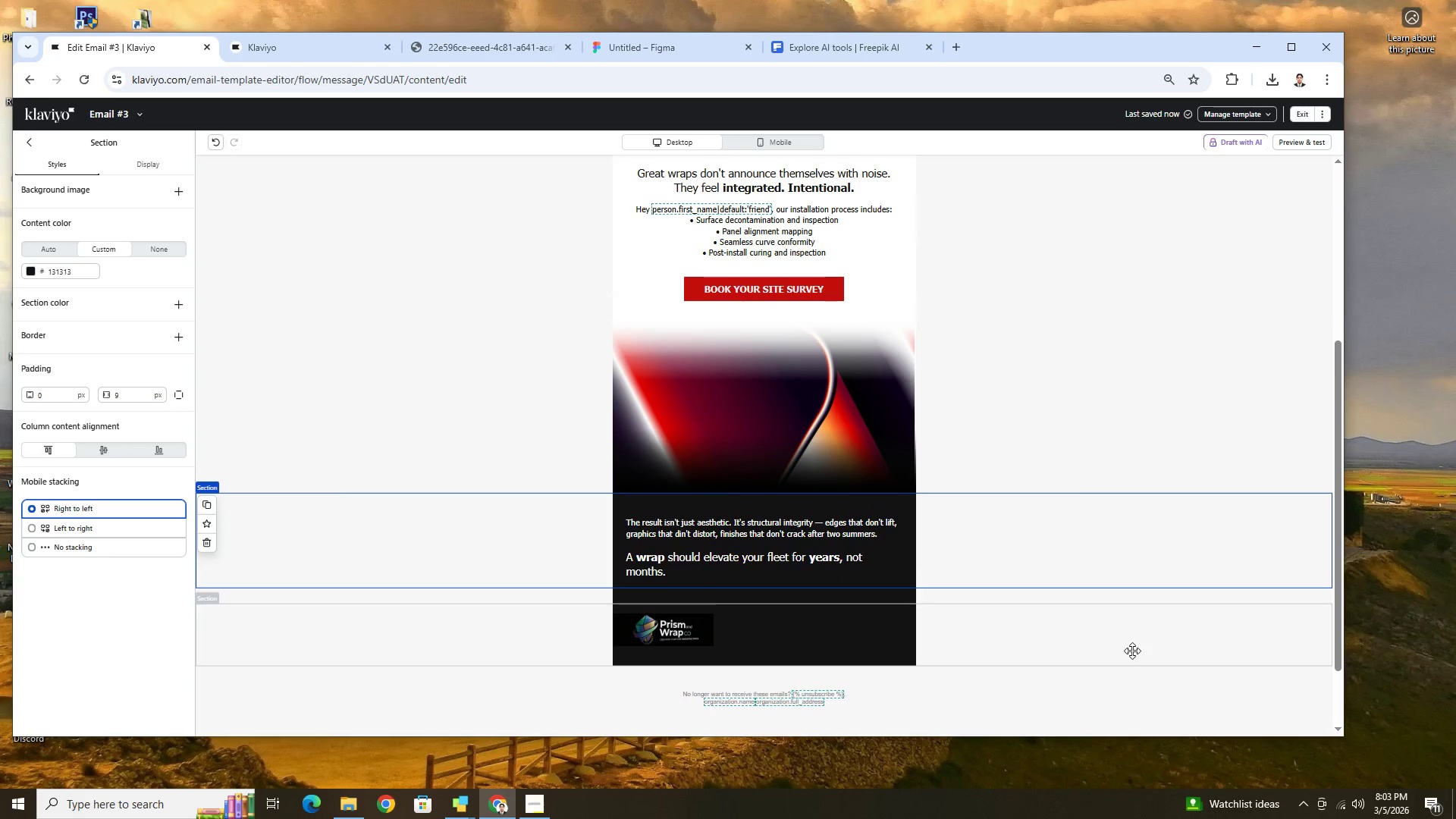 
scroll: coordinate [1132, 651], scroll_direction: up, amount: 1.0
 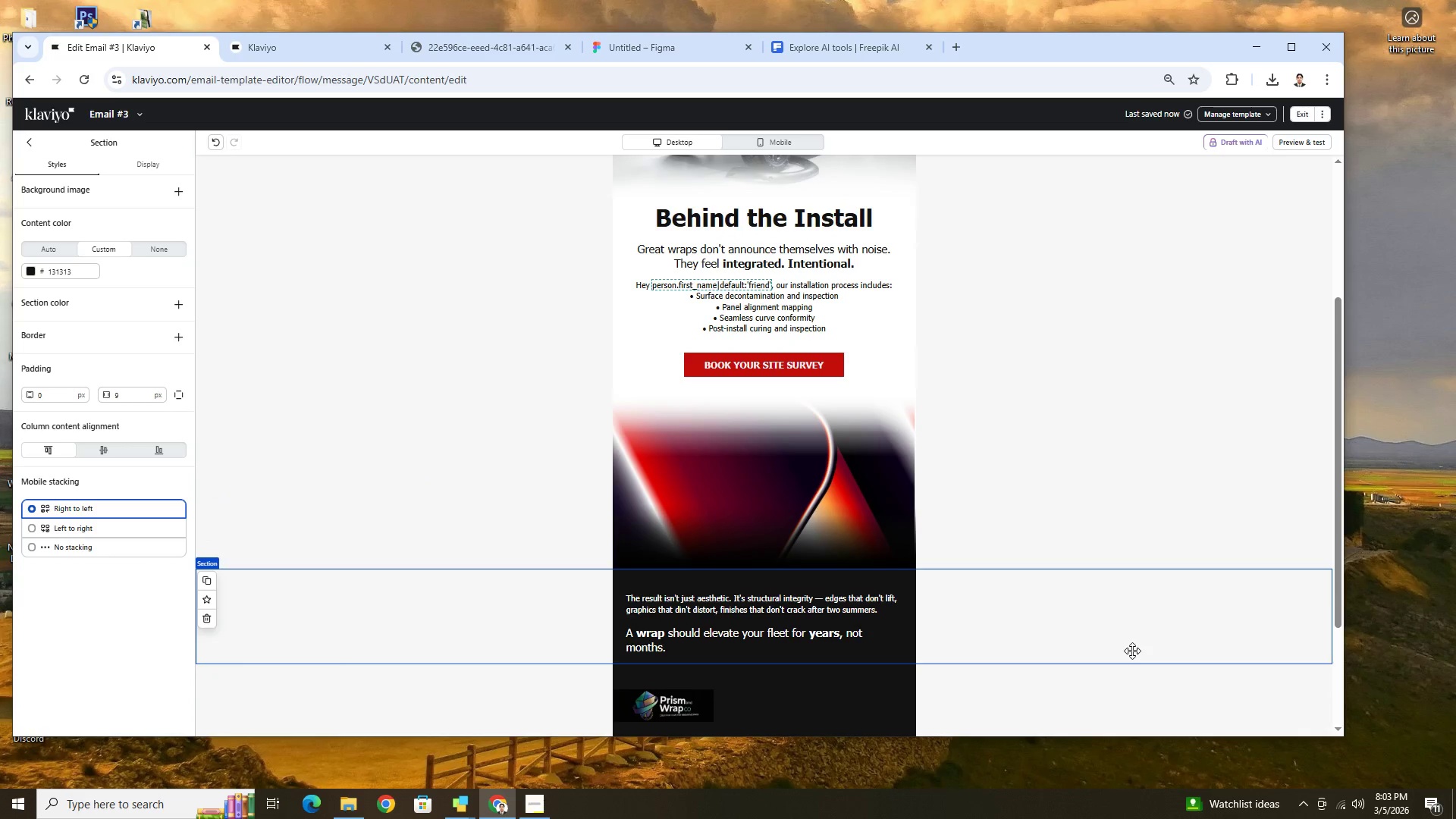 
scroll: coordinate [1132, 651], scroll_direction: down, amount: 1.0
 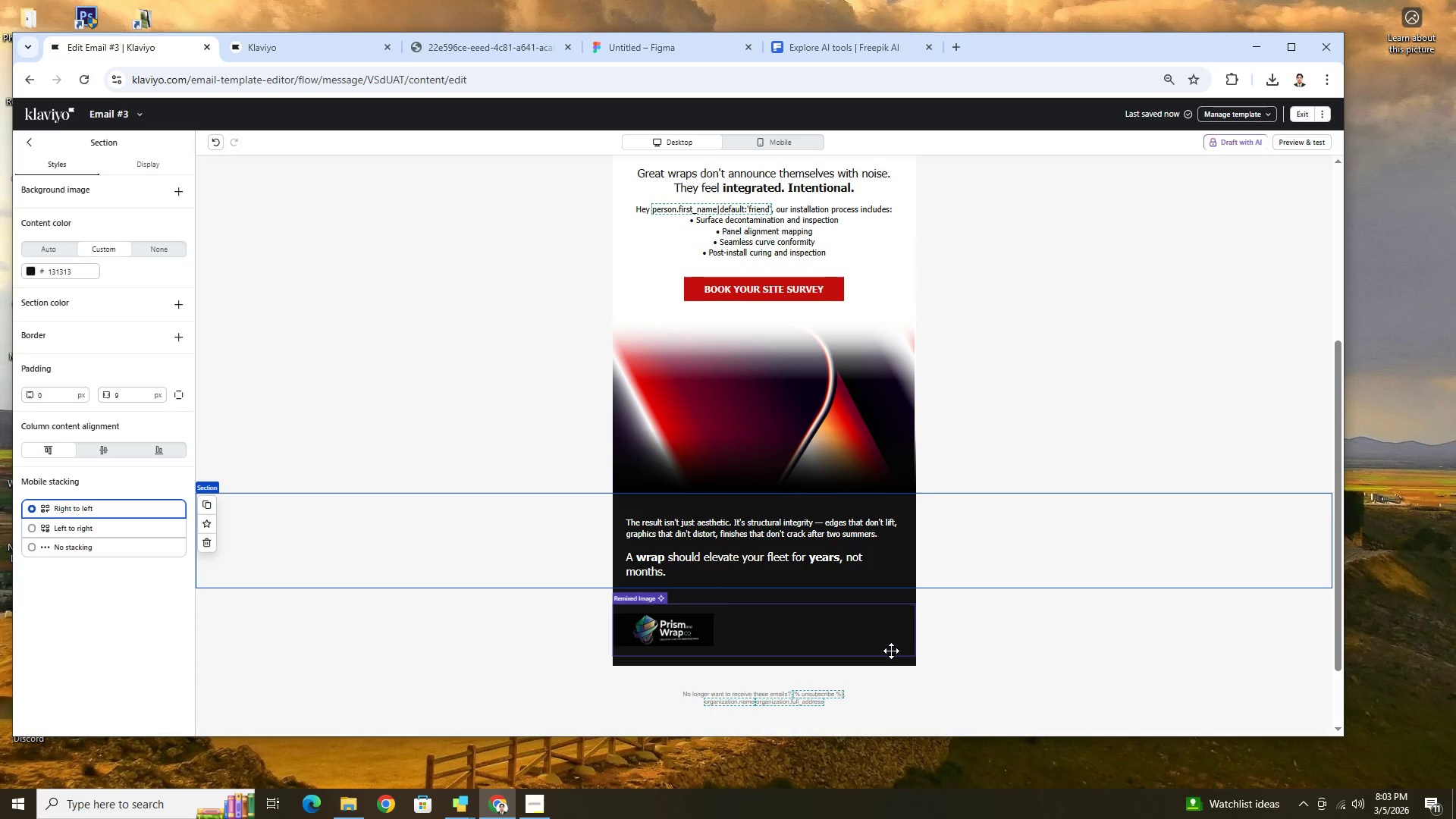 
wait(8.54)
 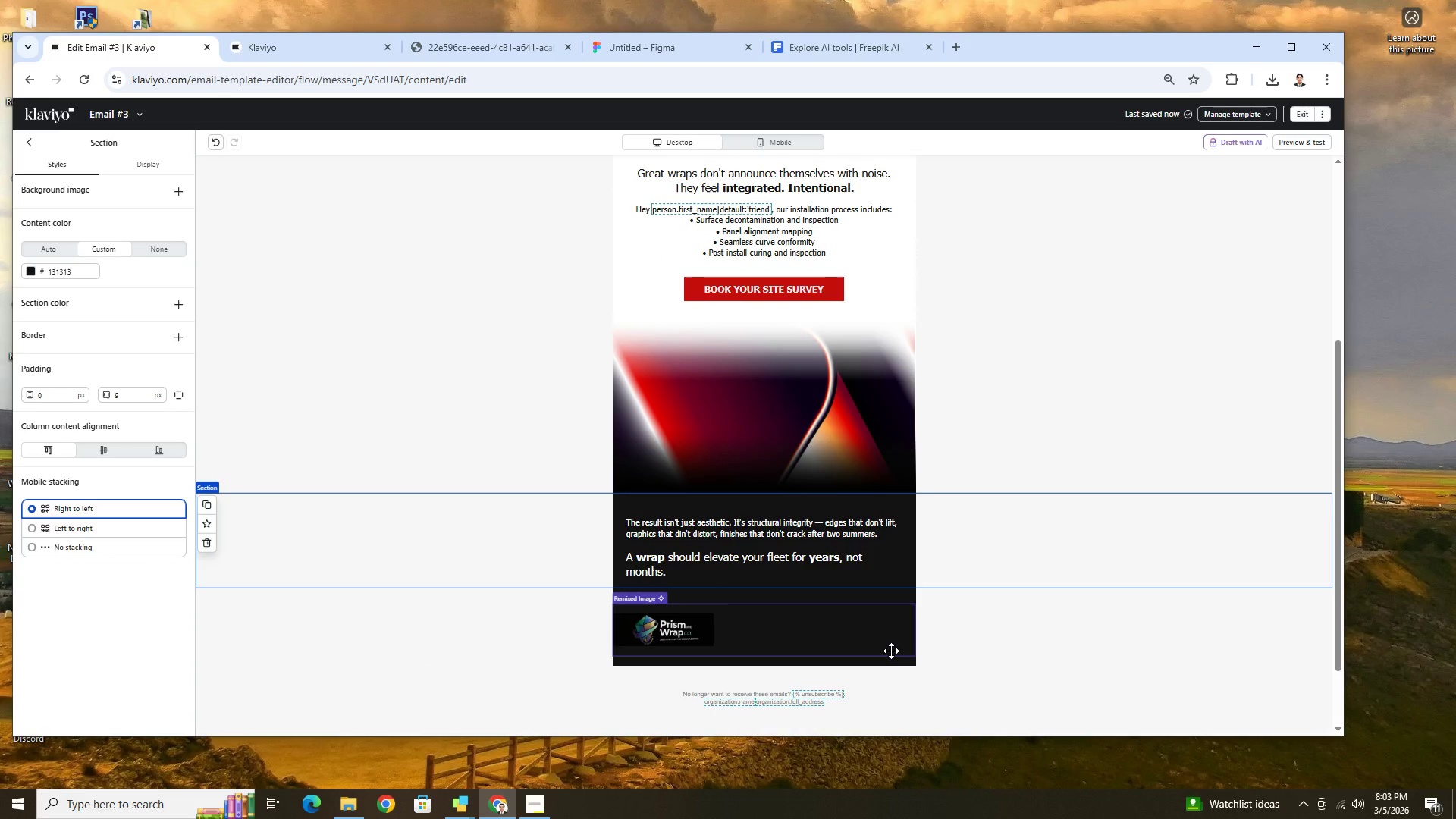 
left_click([970, 245])
 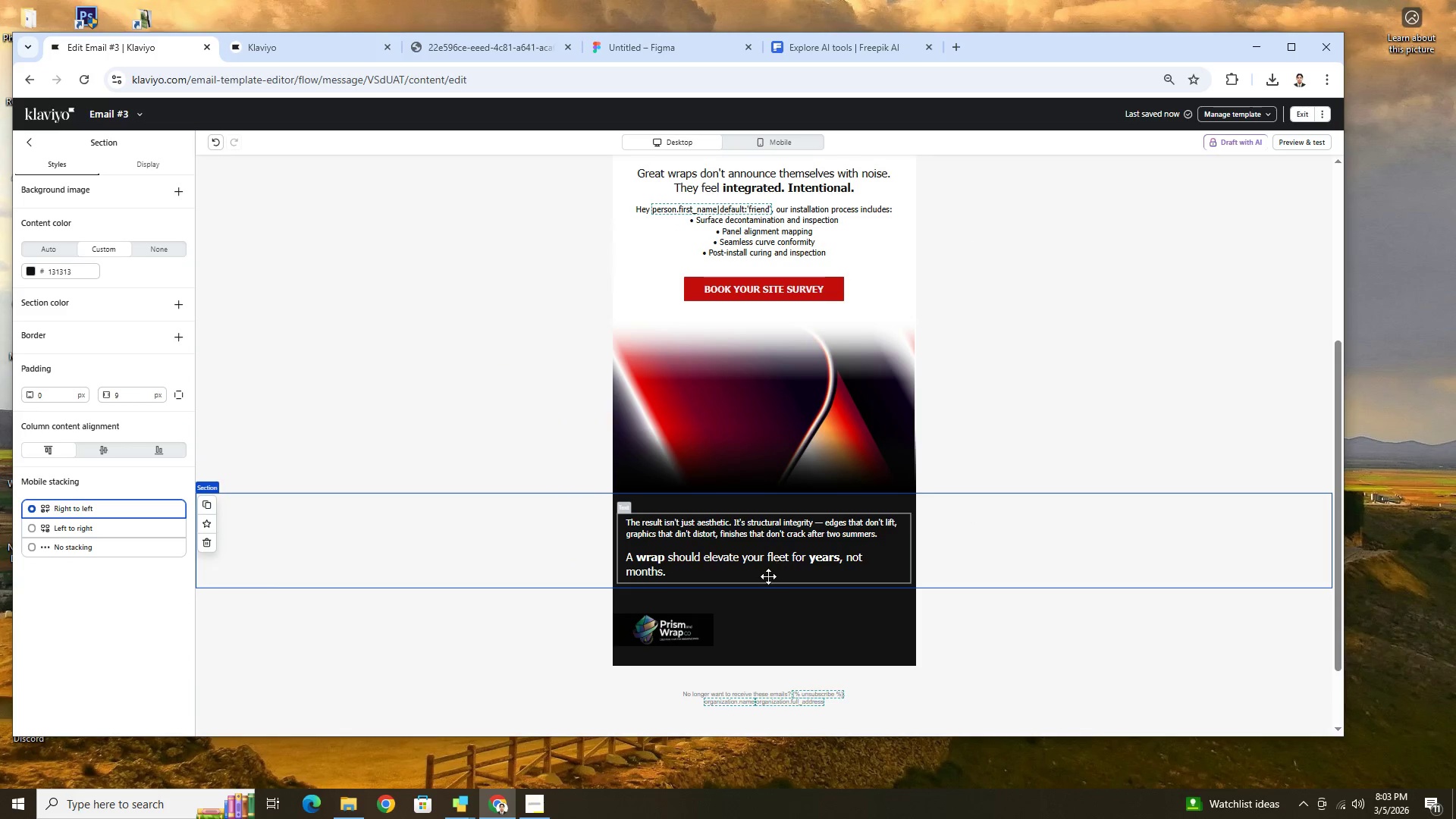 
left_click([788, 551])
 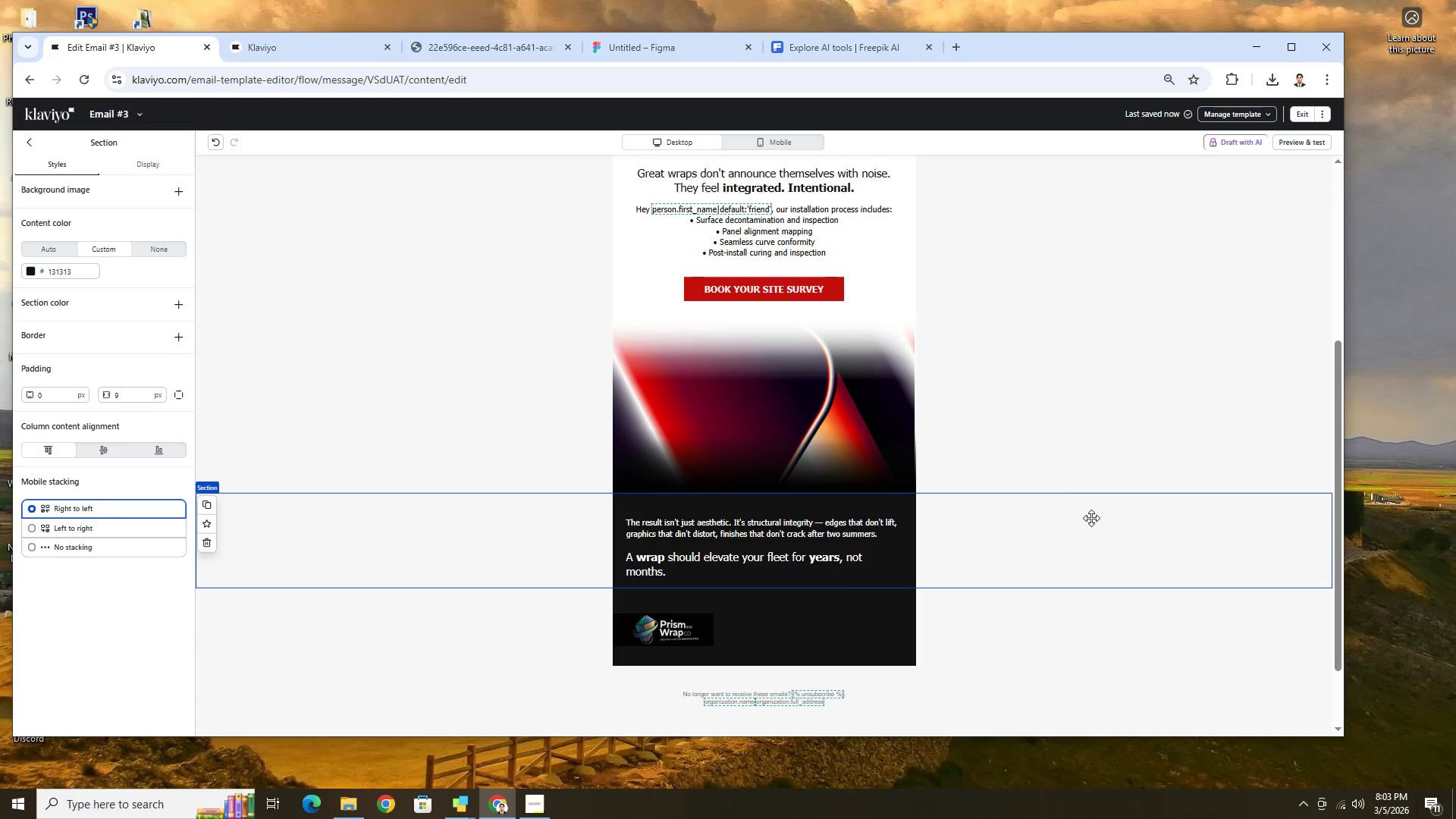 
wait(6.45)
 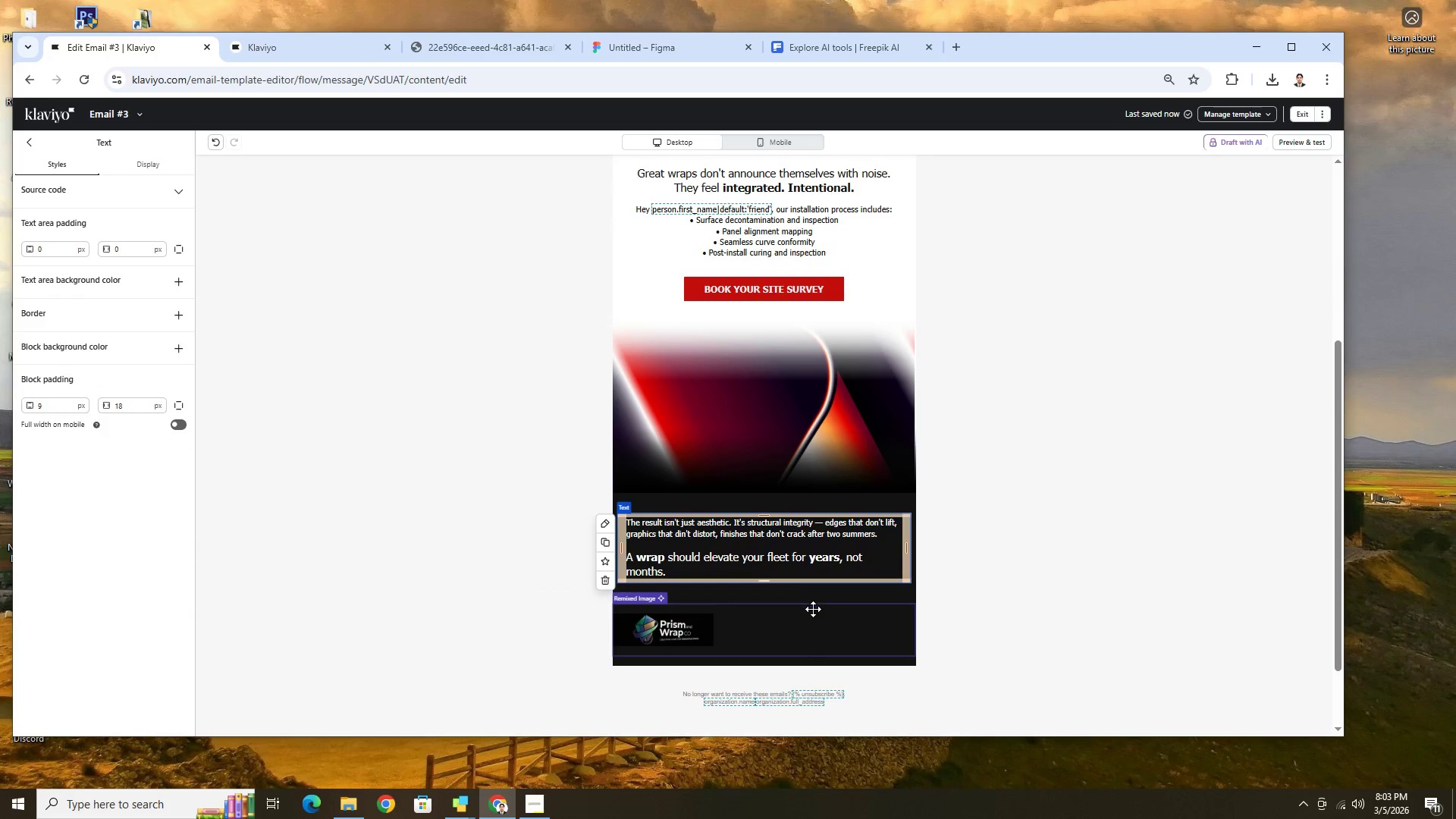 
scroll: coordinate [1107, 532], scroll_direction: up, amount: 1.0
 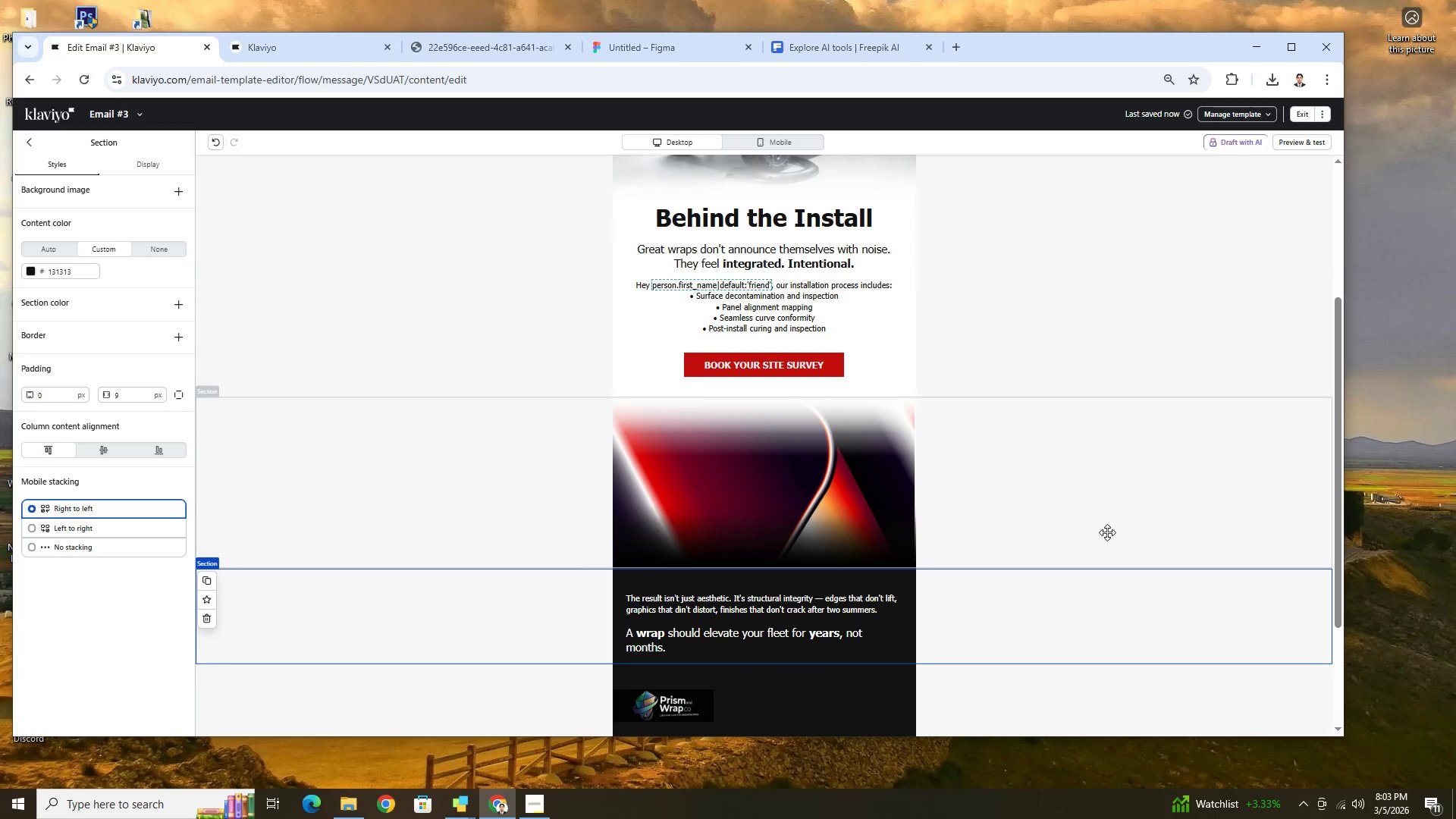 
scroll: coordinate [1107, 532], scroll_direction: none, amount: 0.0
 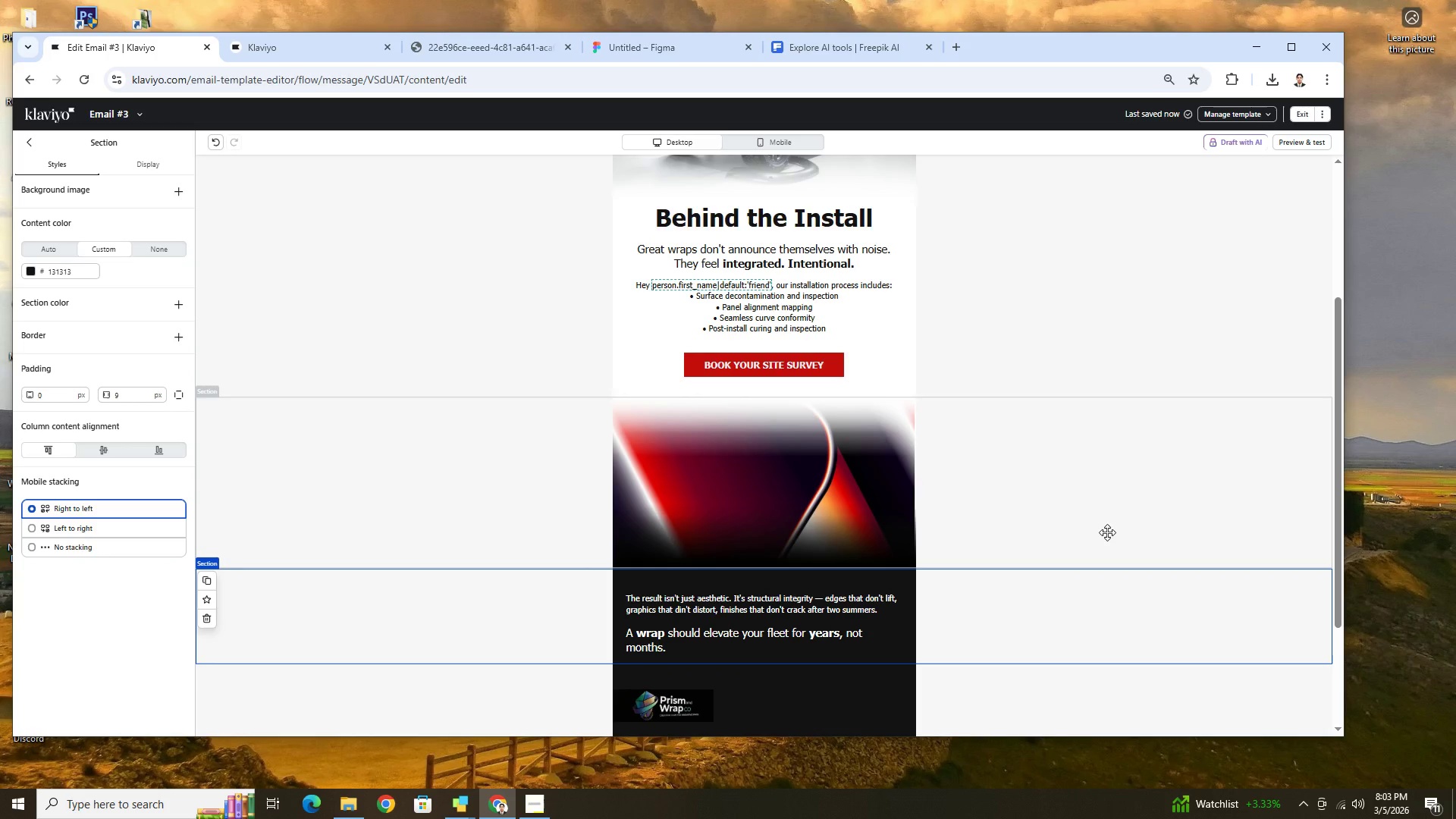 
scroll: coordinate [1107, 532], scroll_direction: up, amount: 2.0
 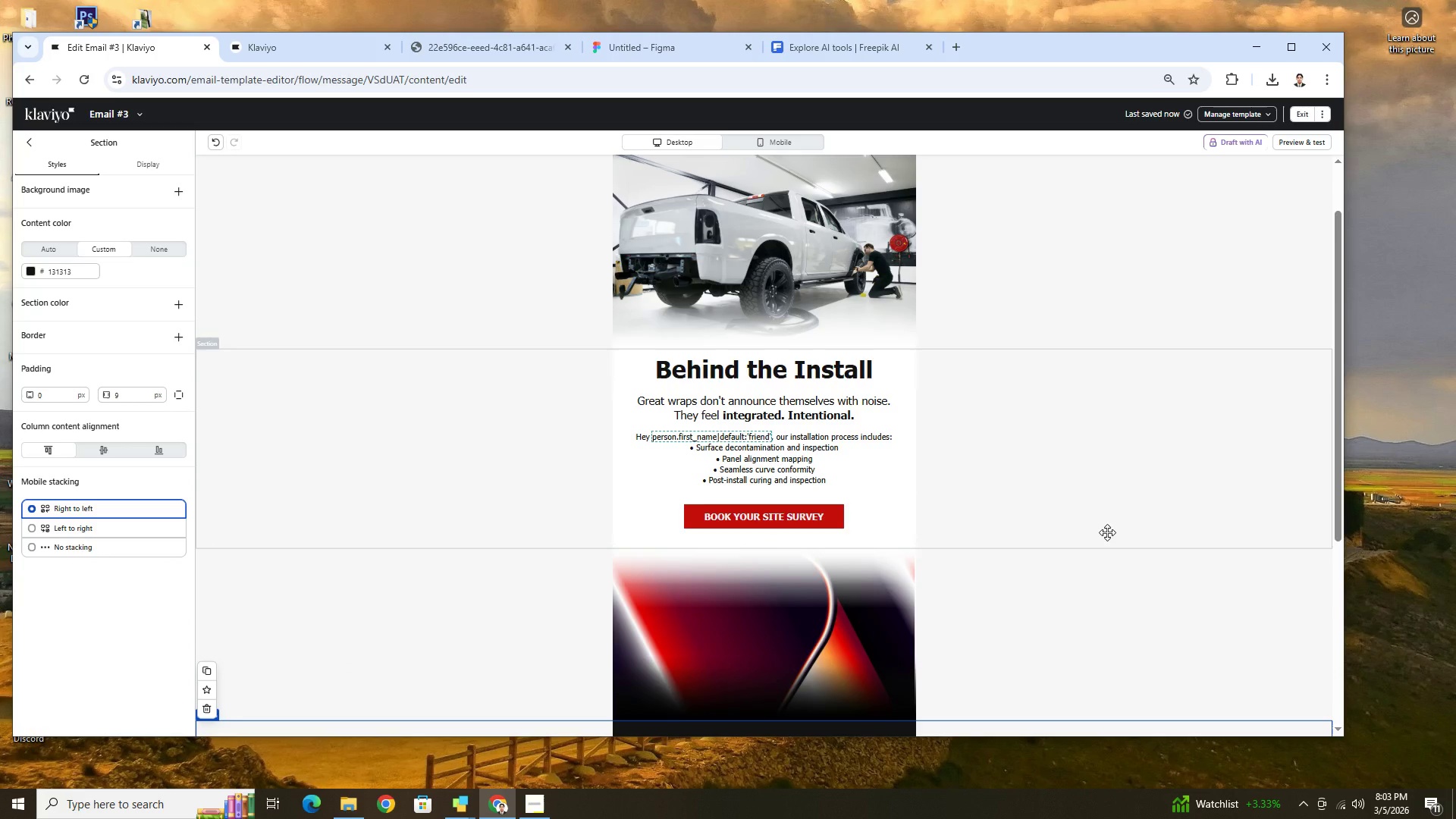 
scroll: coordinate [1107, 532], scroll_direction: down, amount: 3.0
 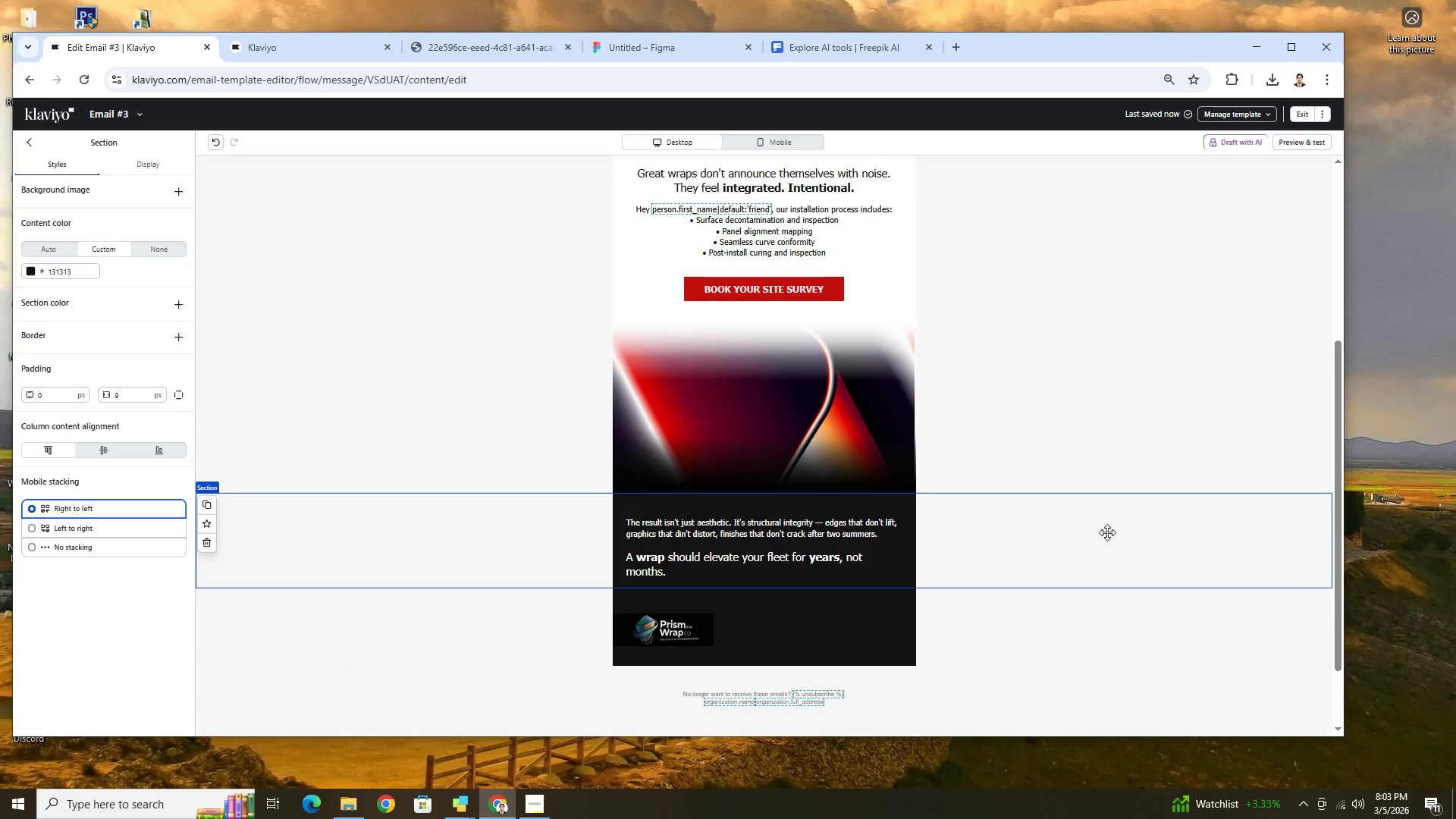 
scroll: coordinate [1107, 532], scroll_direction: up, amount: 7.0
 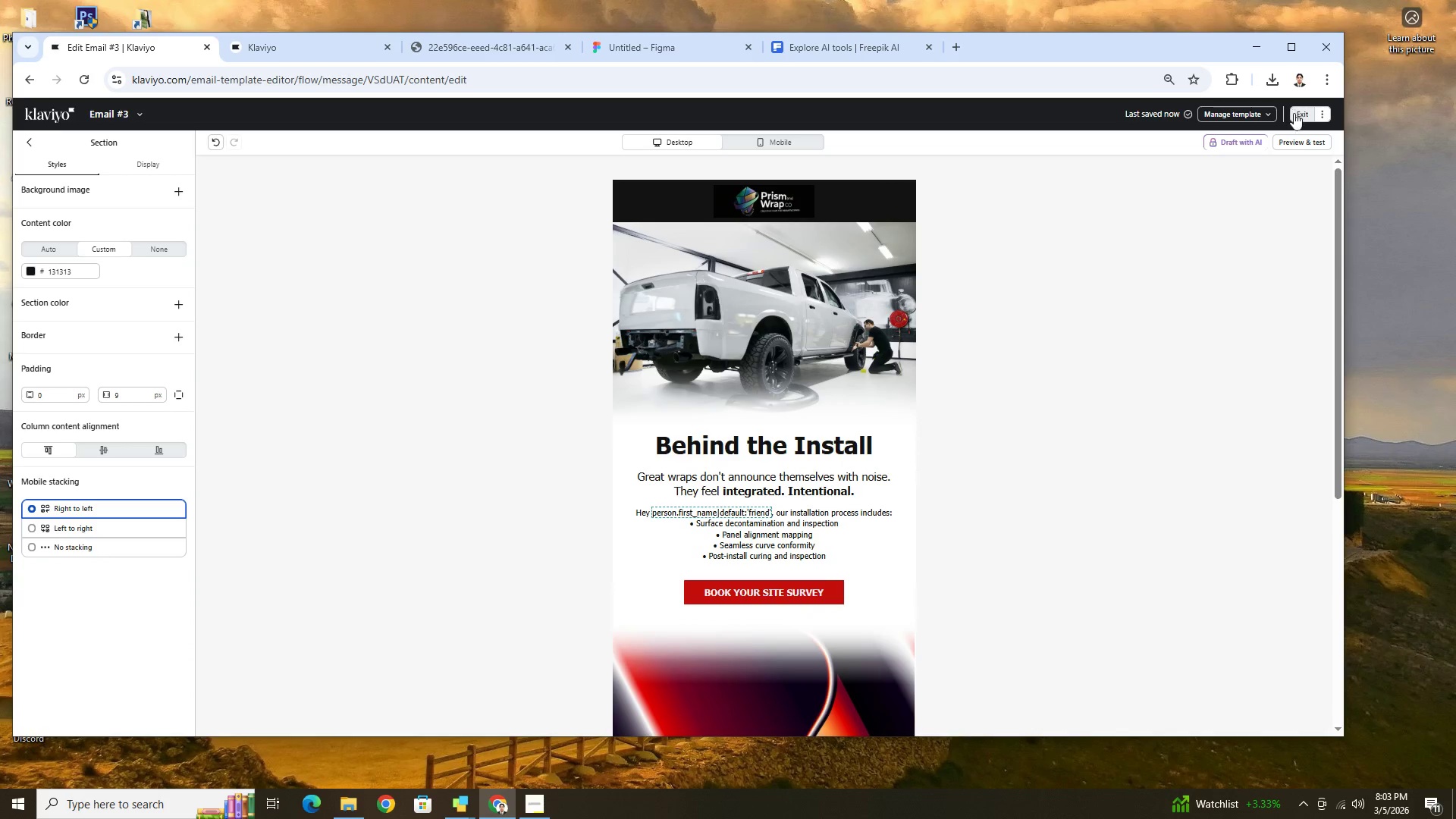 
scroll: coordinate [1165, 388], scroll_direction: down, amount: 5.0
 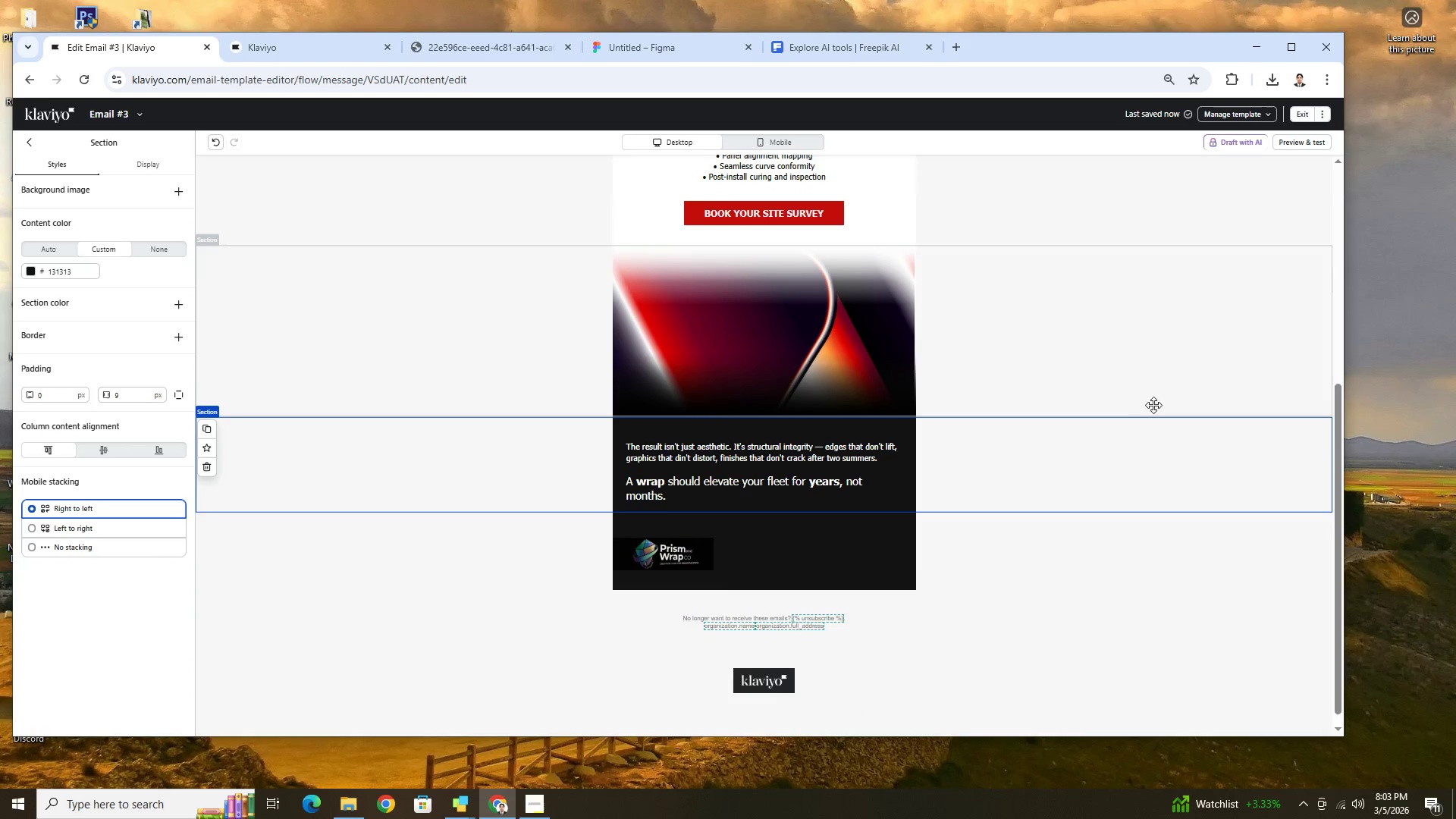 
scroll: coordinate [1152, 406], scroll_direction: up, amount: 3.0
 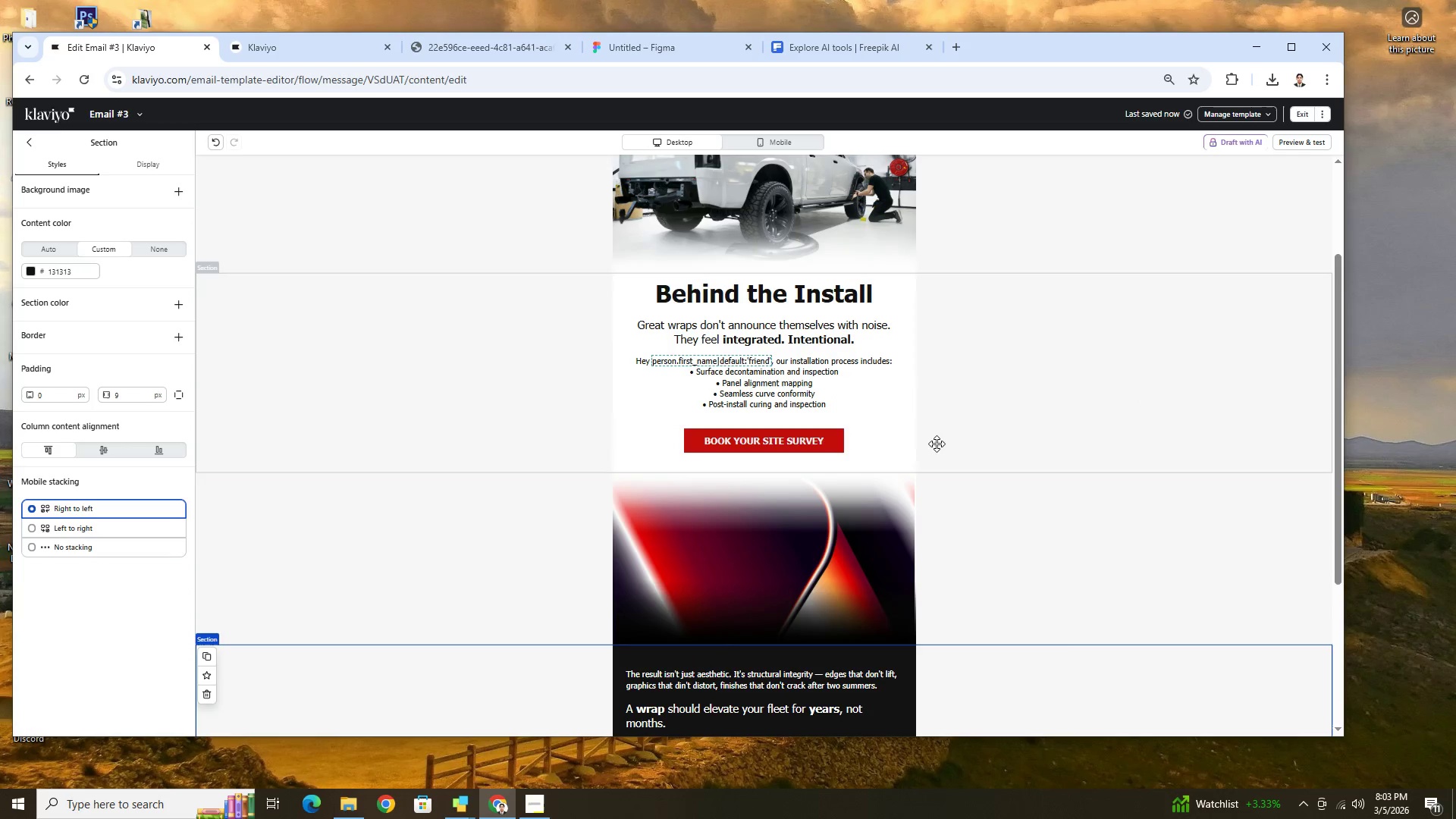 
left_click([871, 444])
 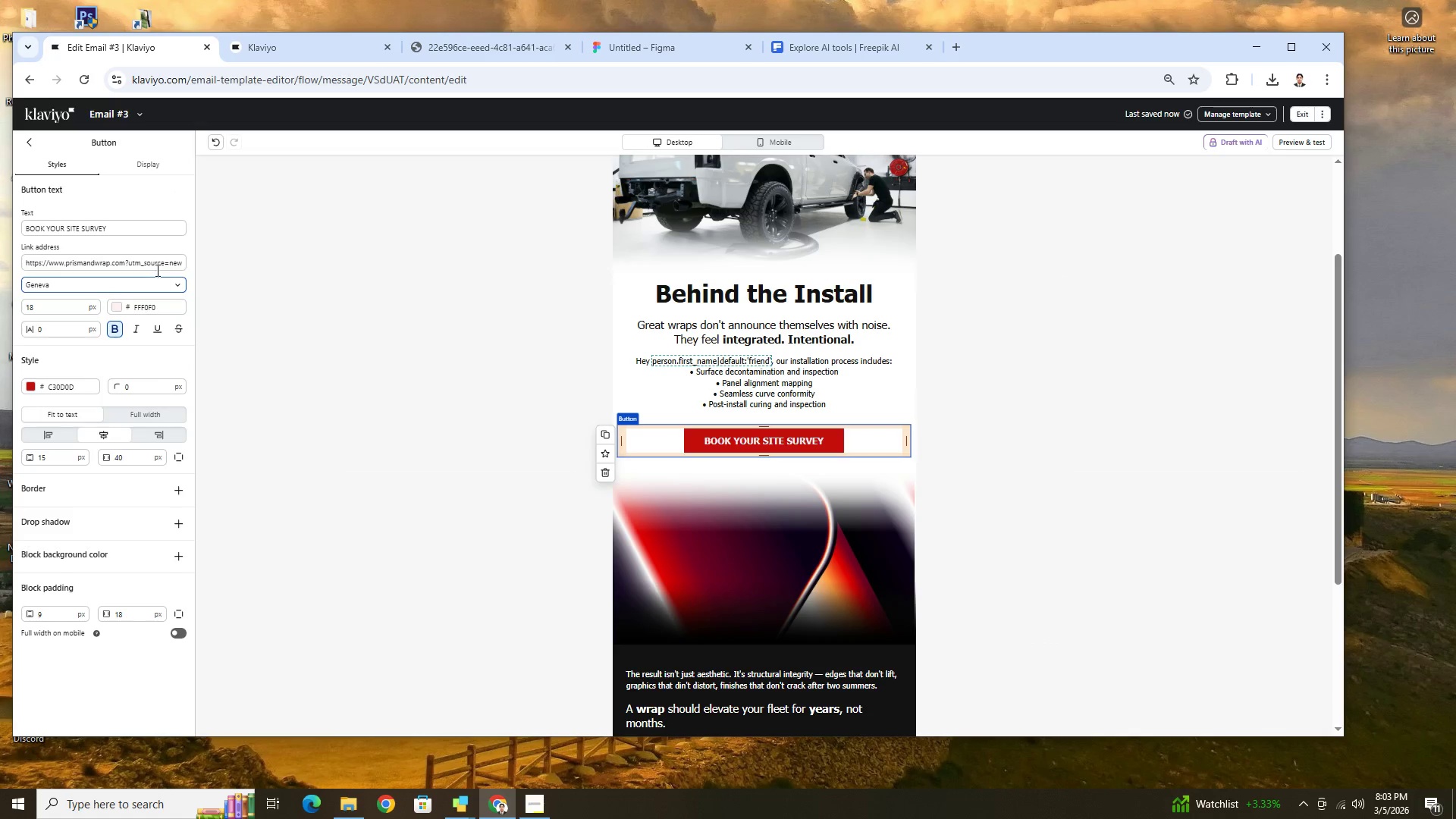 
left_click_drag(start_coordinate=[158, 265], to_coordinate=[193, 265])
 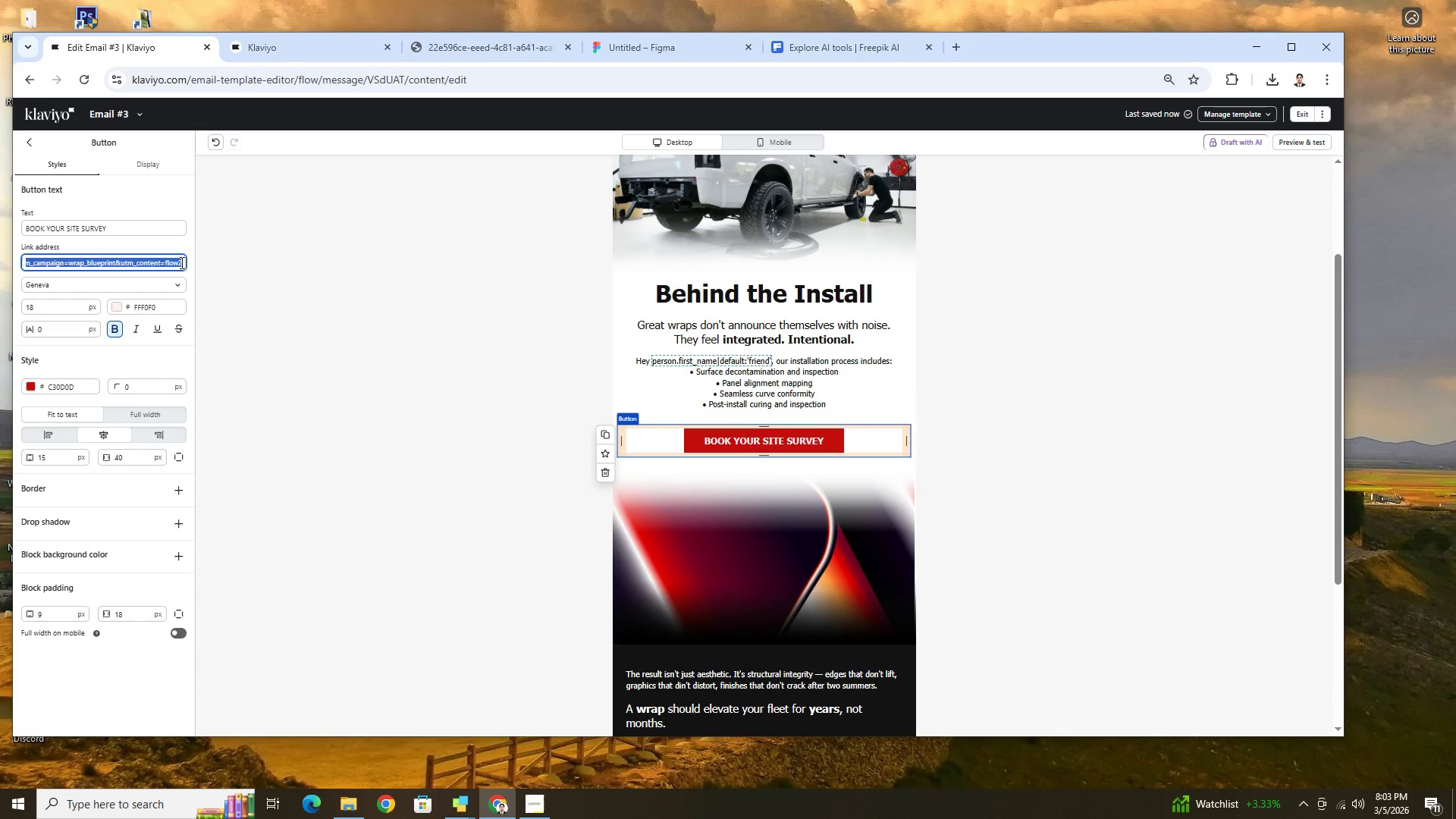 
left_click([180, 262])
 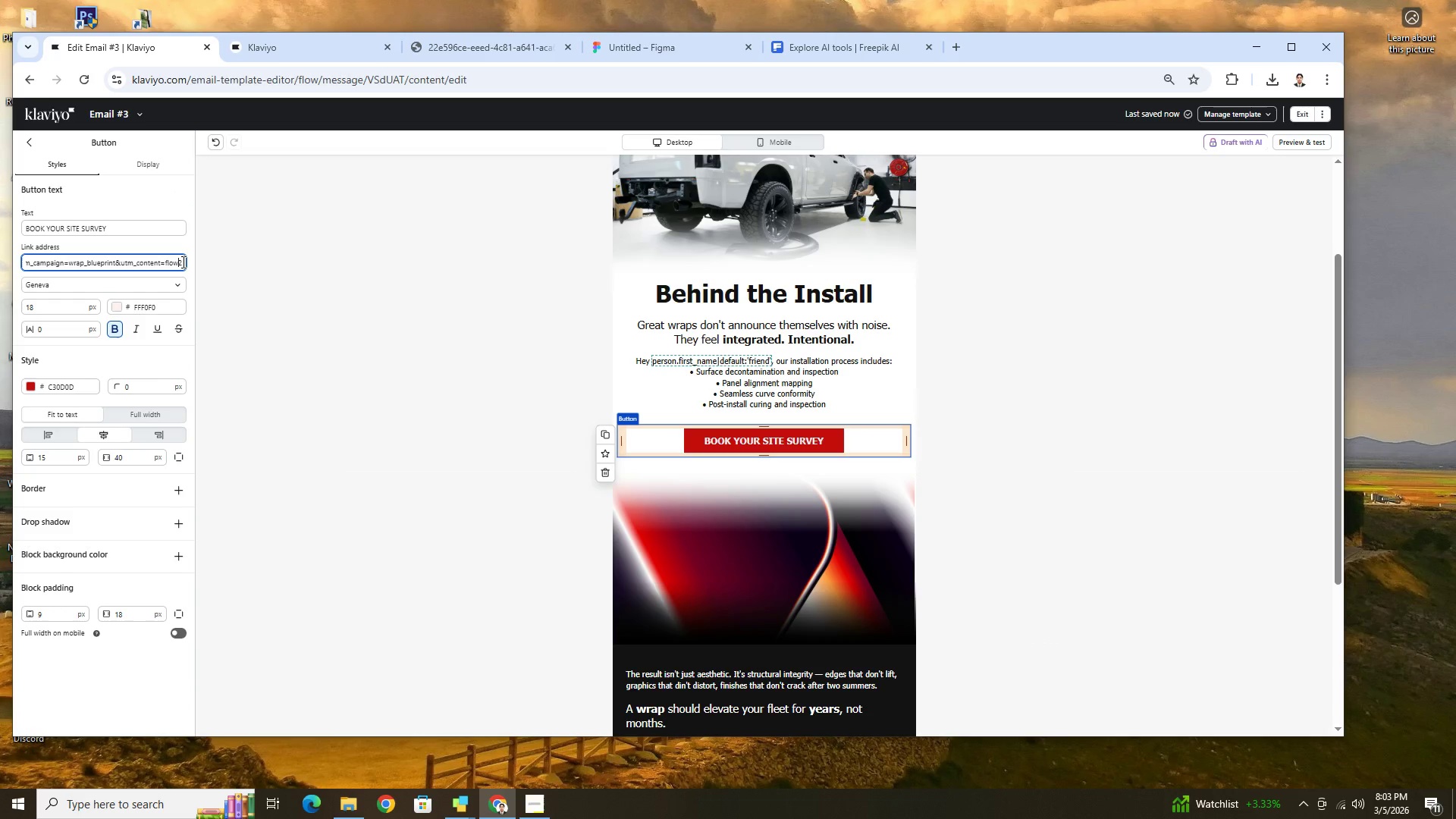 
left_click([182, 262])
 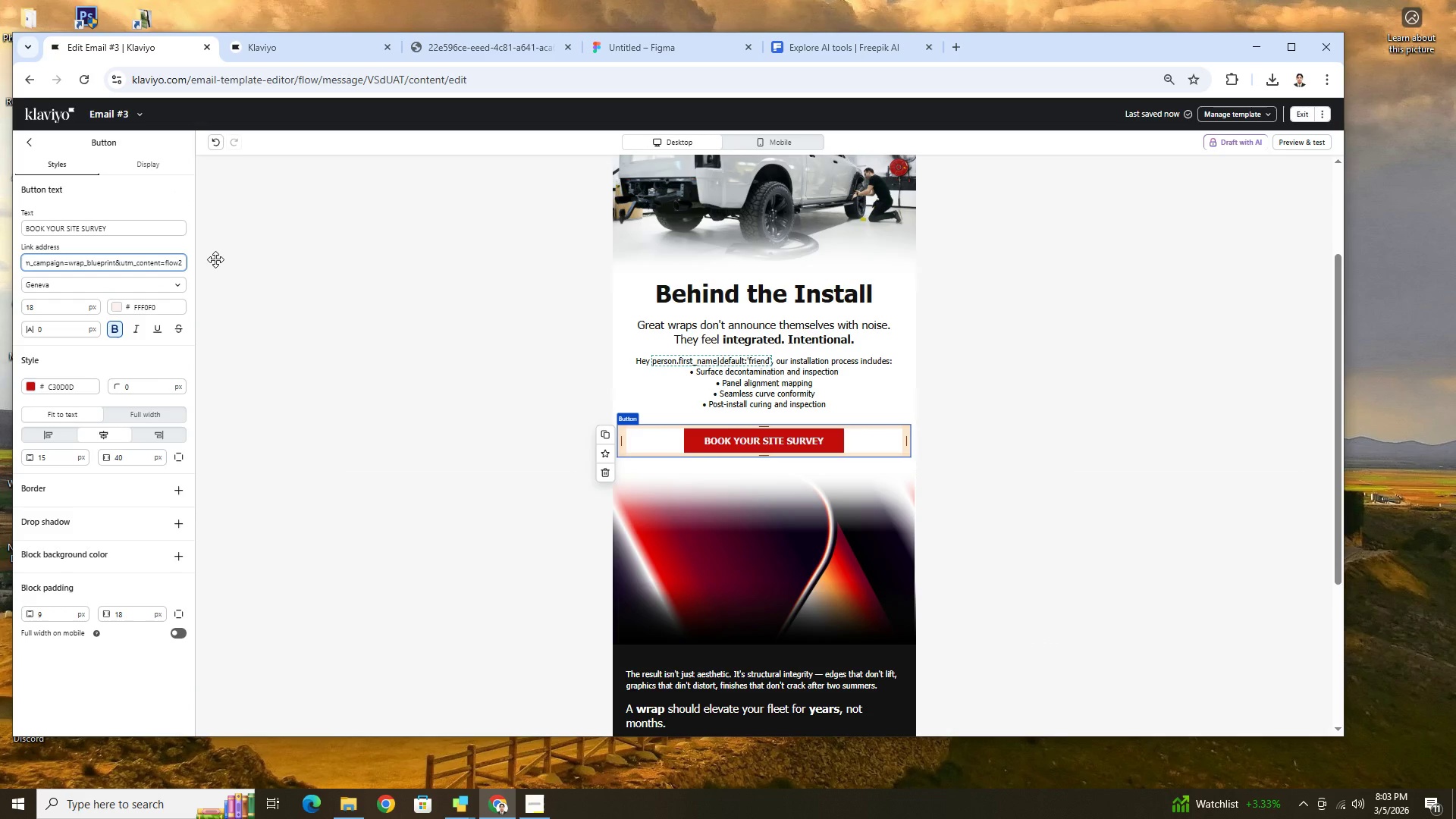 
key(Backspace)
 